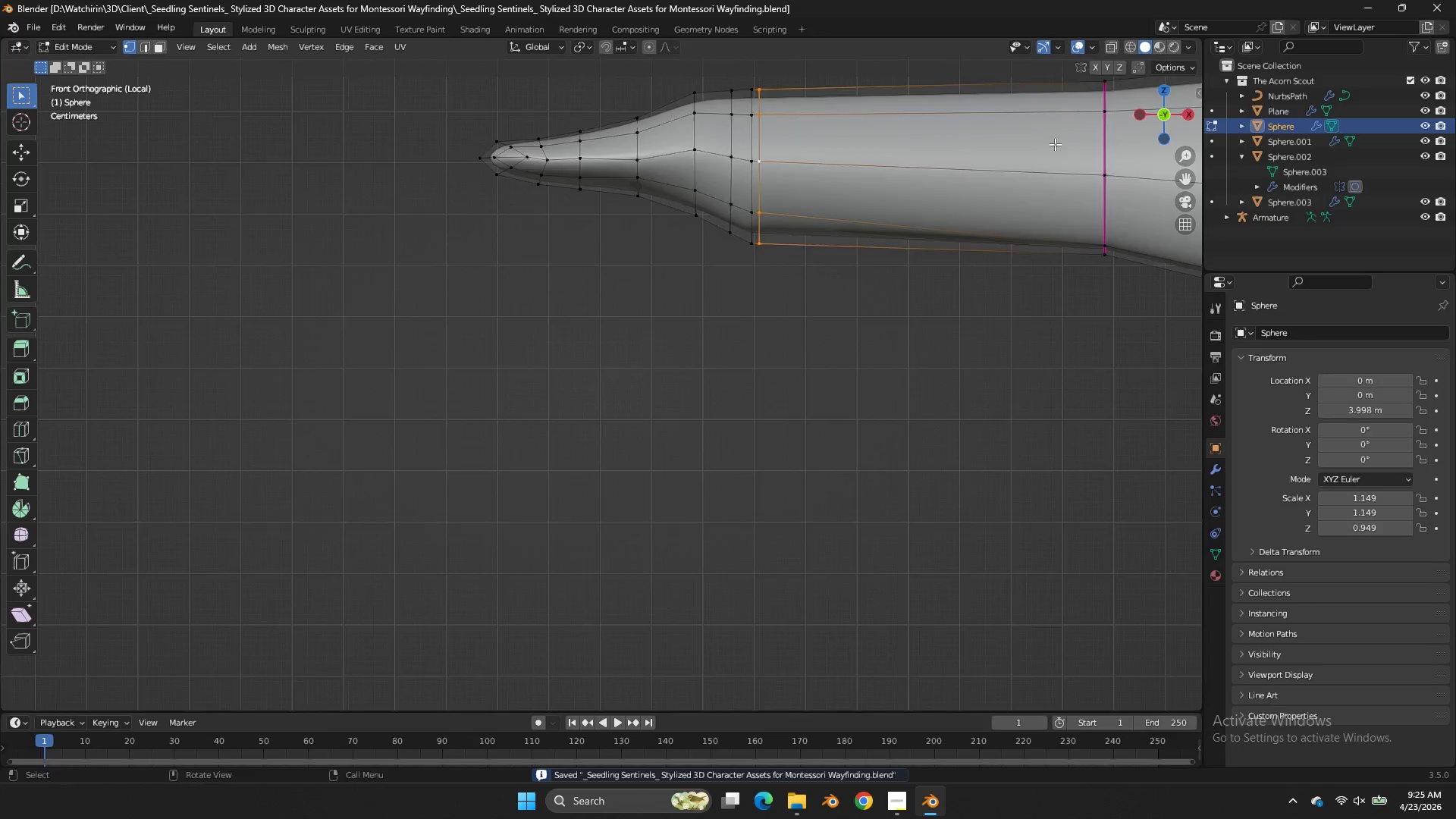 
scroll: coordinate [1055, 144], scroll_direction: down, amount: 4.0
 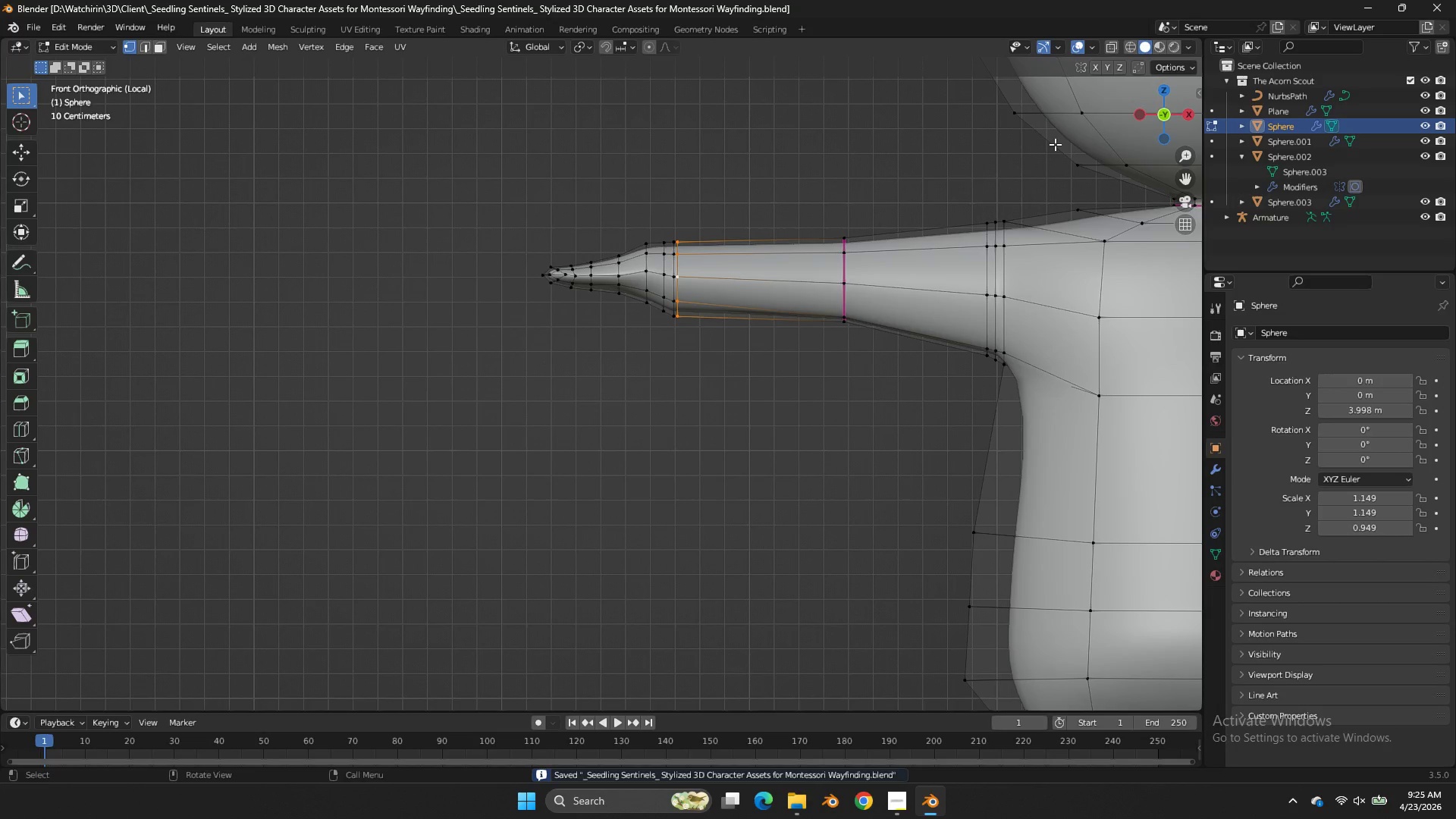 
wait(8.91)
 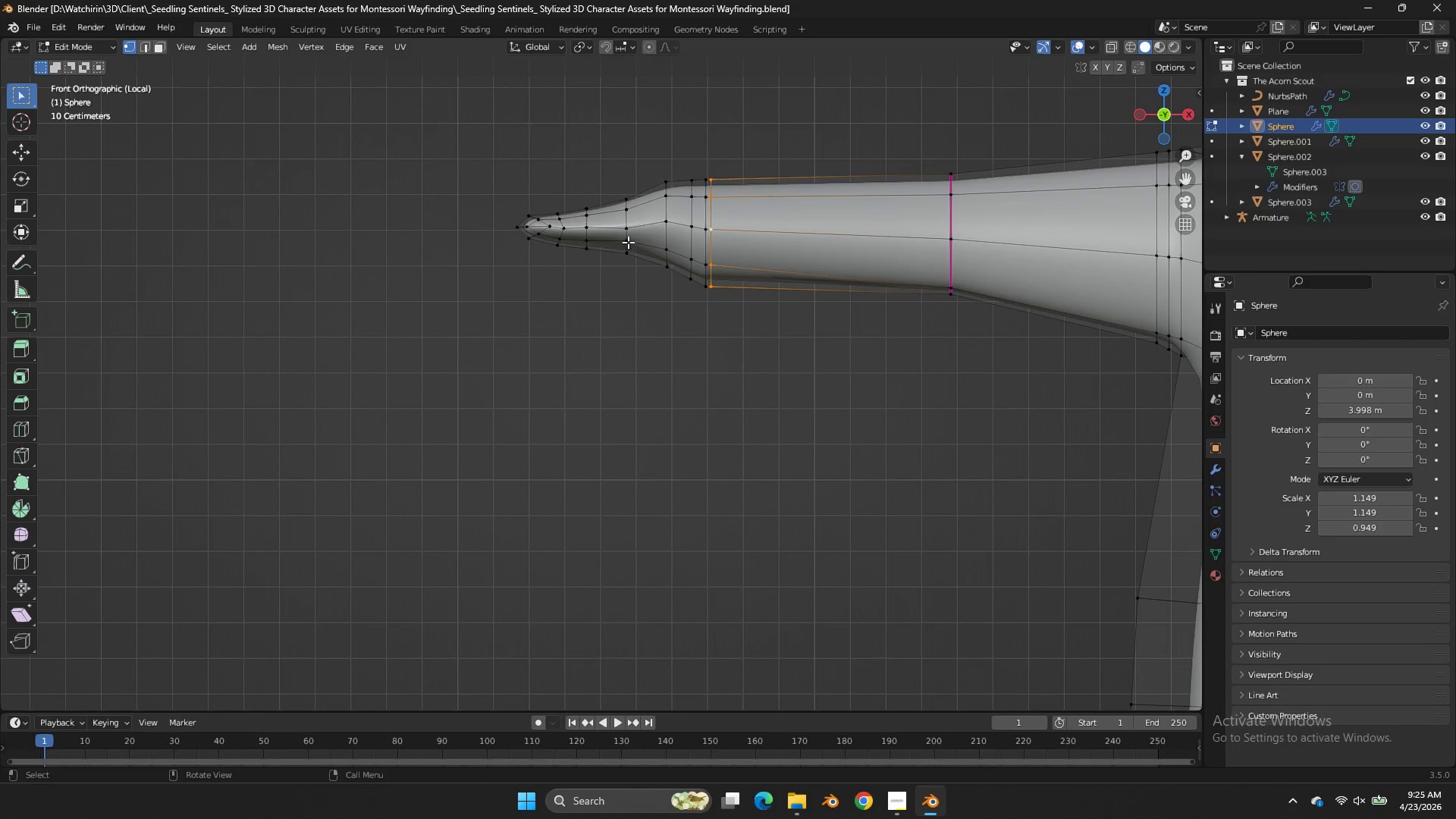 
key(Z)
 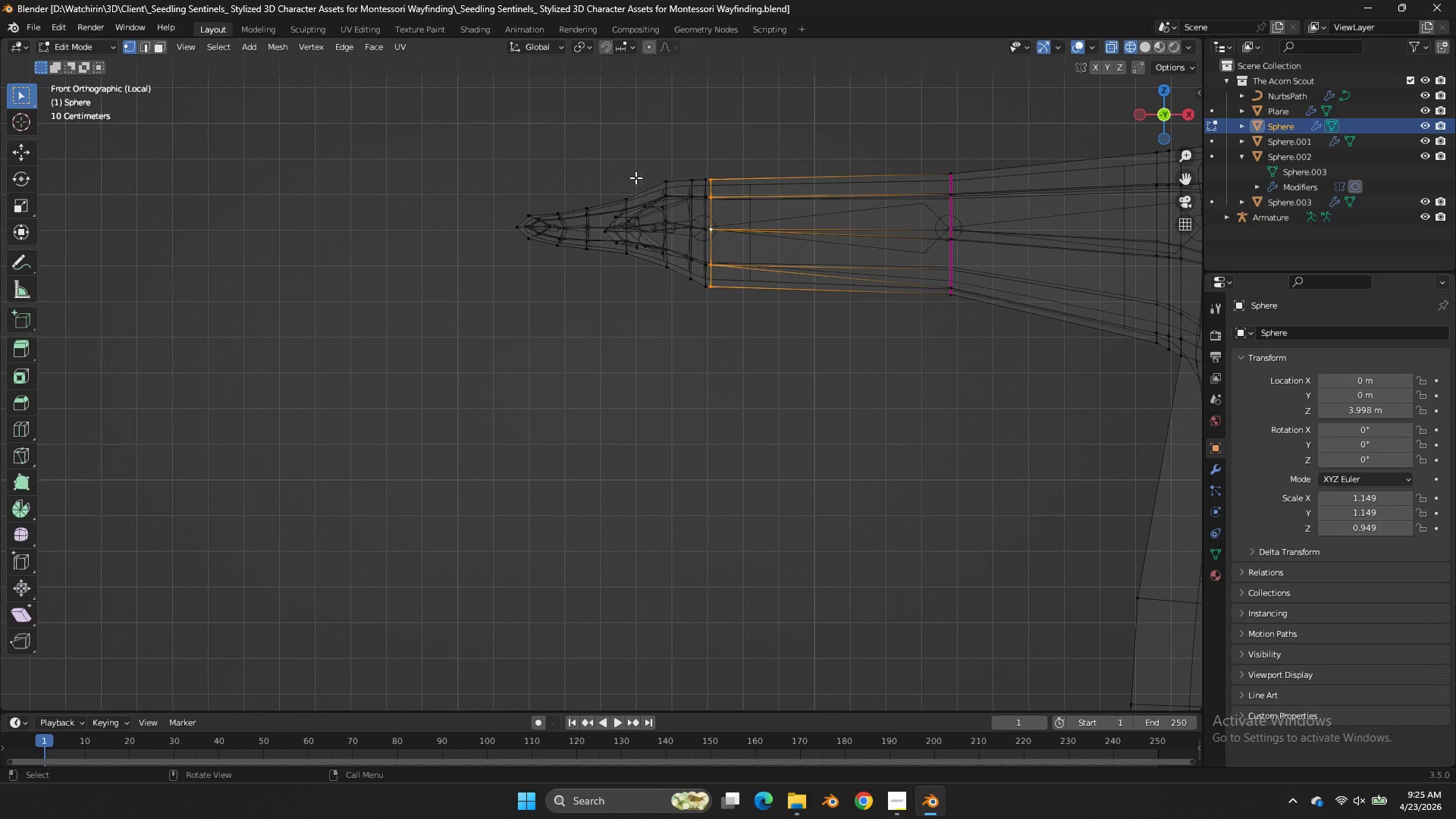 
scroll: coordinate [604, 268], scroll_direction: up, amount: 2.0
 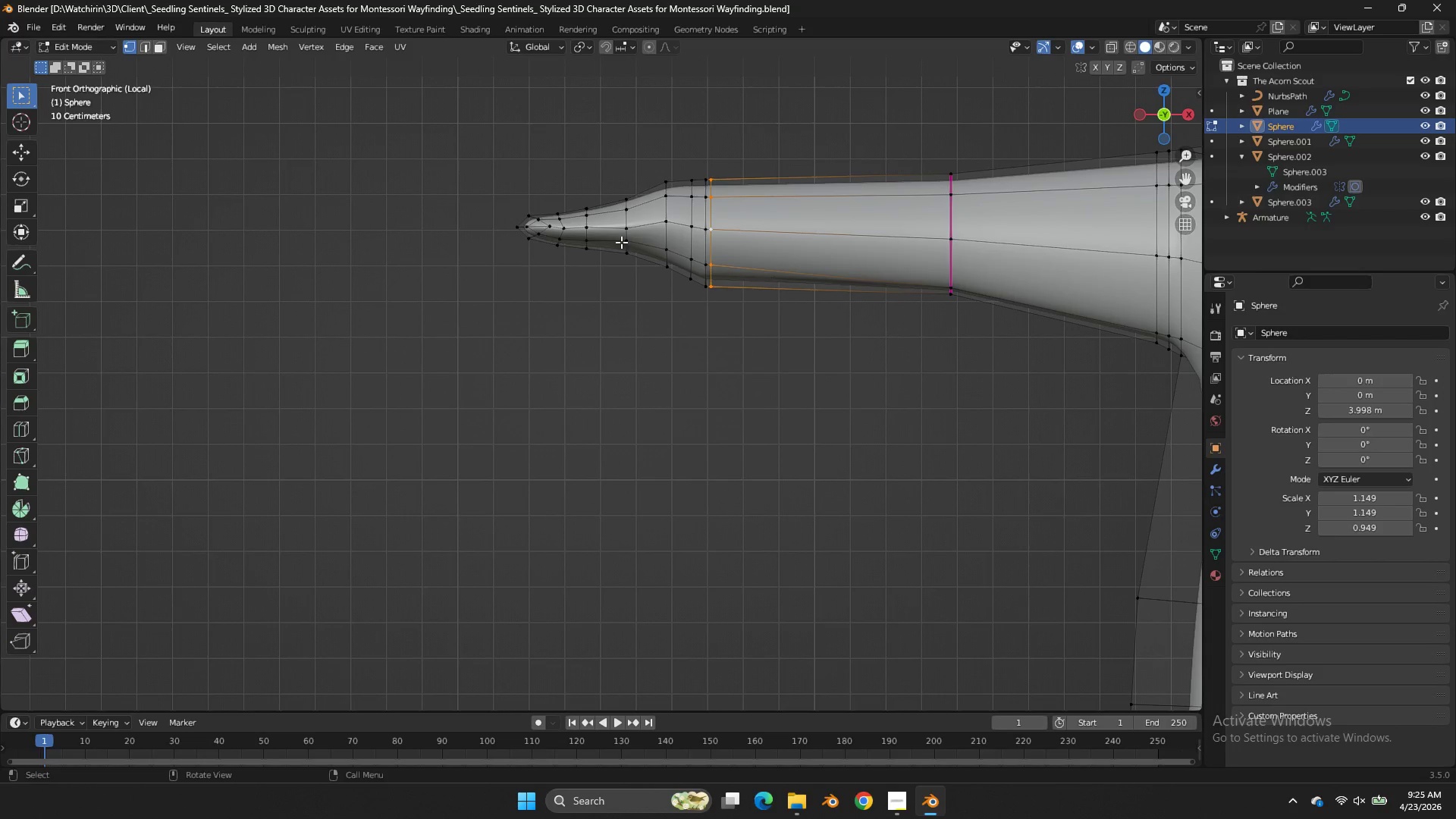 
left_click_drag(start_coordinate=[642, 179], to_coordinate=[327, 373])
 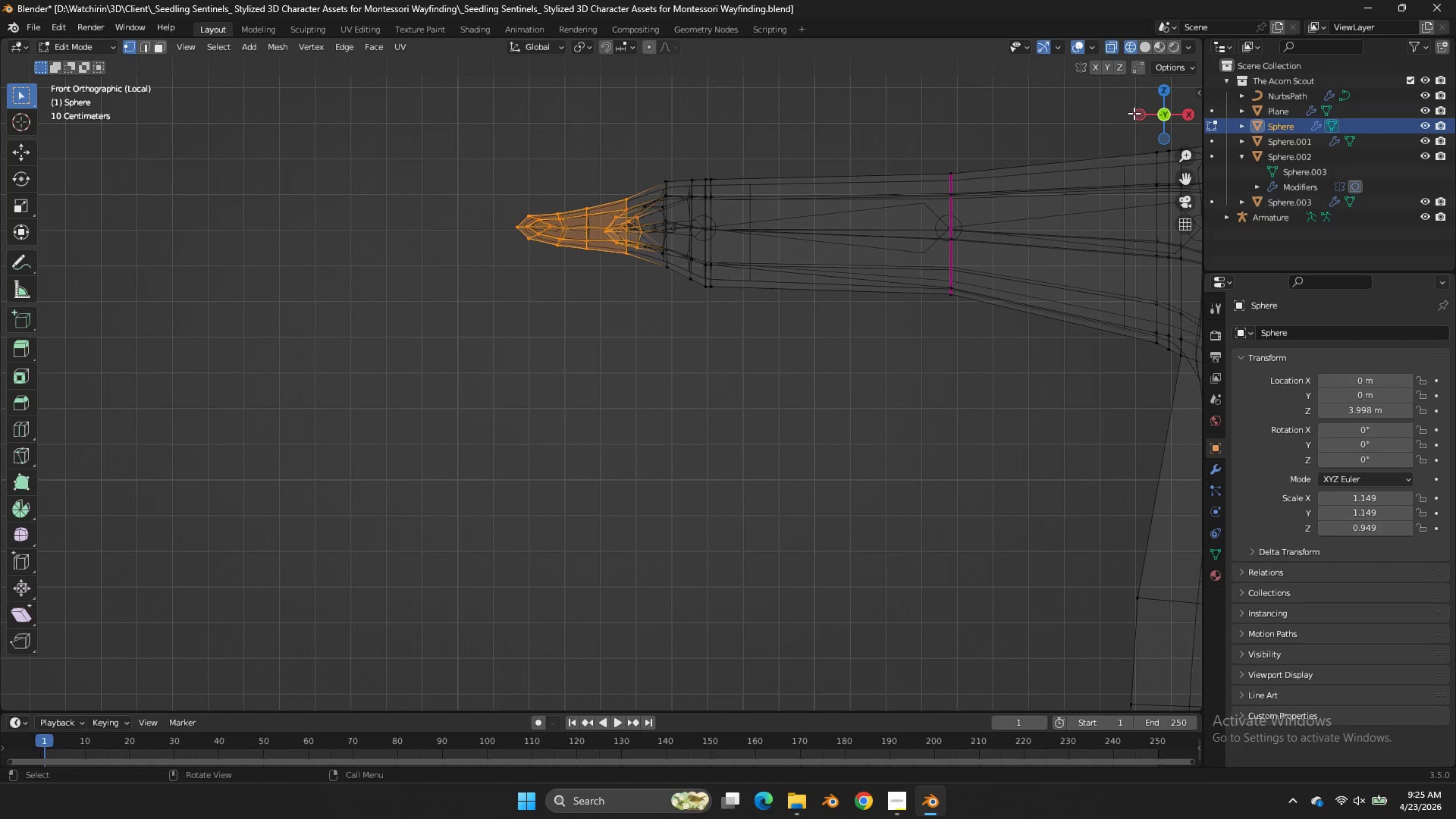 
double_click([1134, 113])
 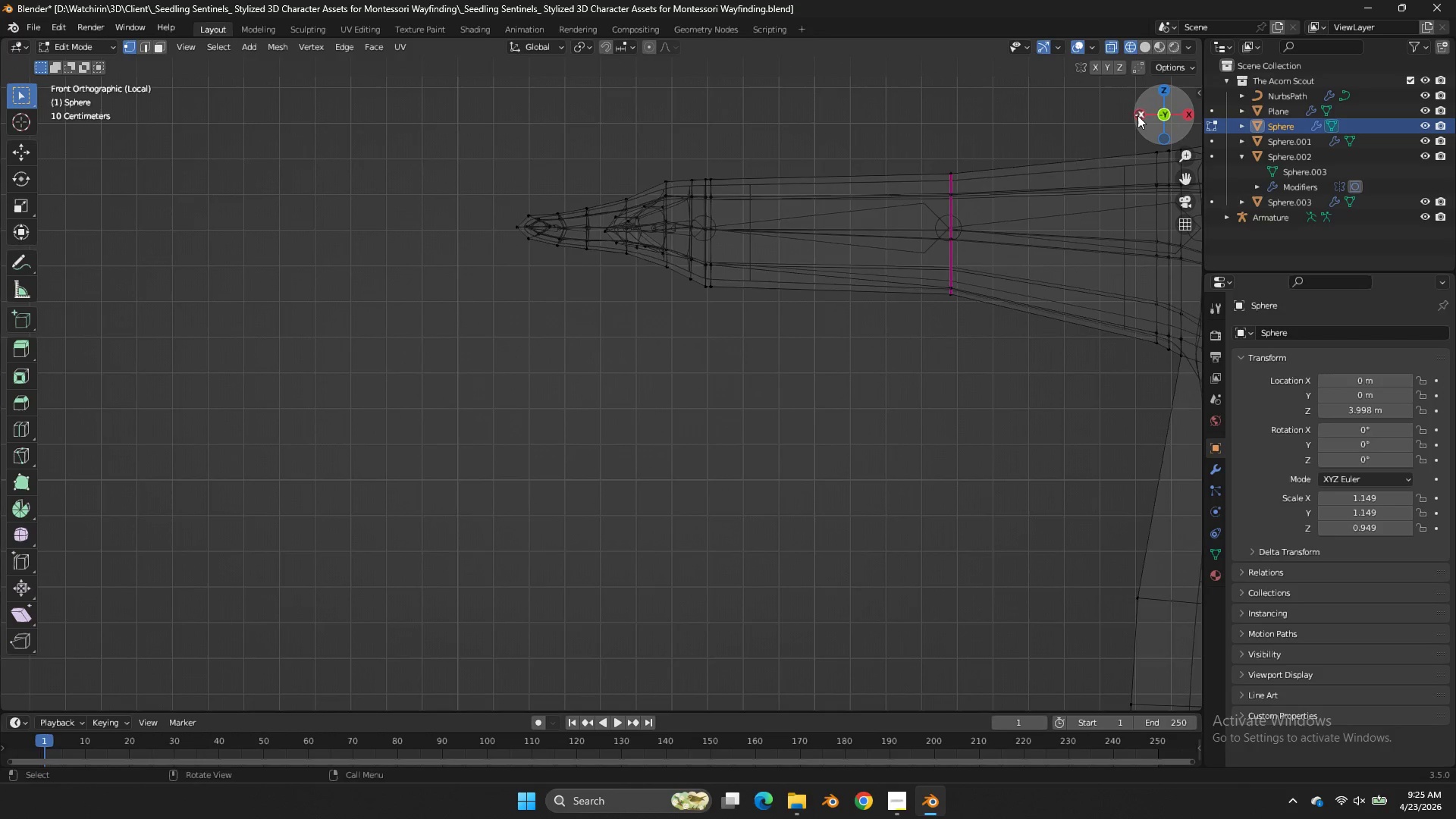 
triple_click([1138, 115])
 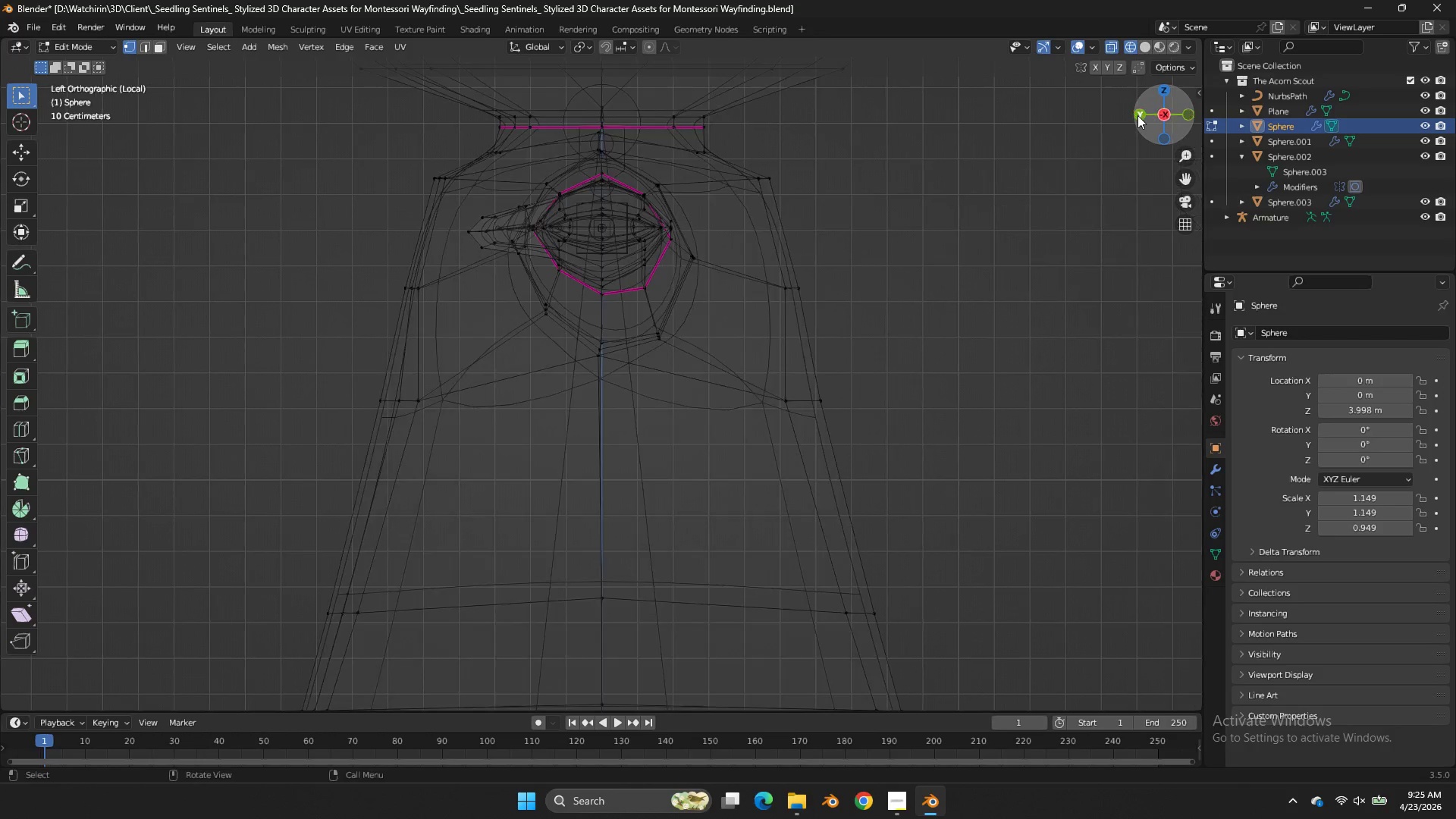 
triple_click([1138, 115])
 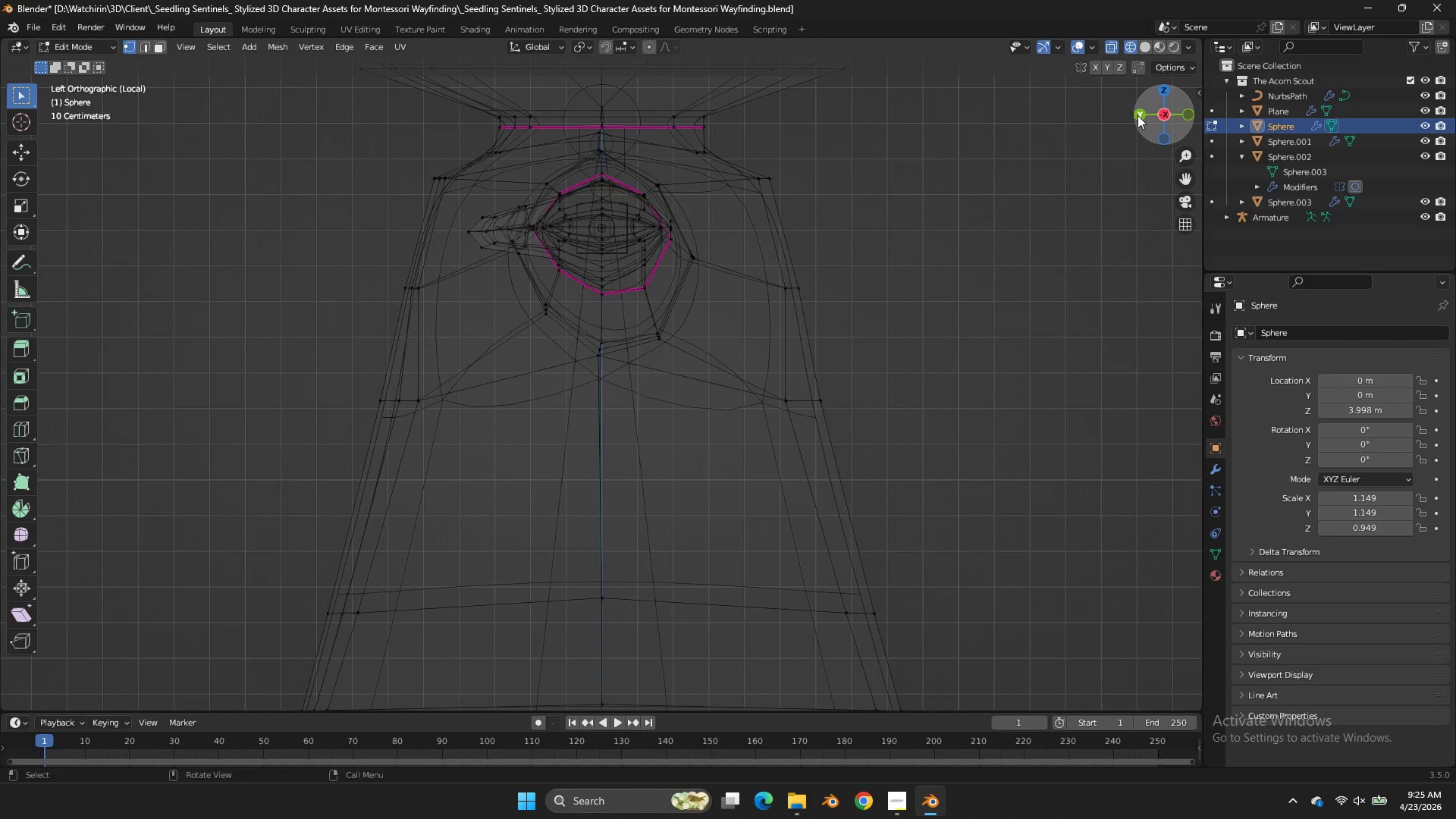 
triple_click([1138, 115])
 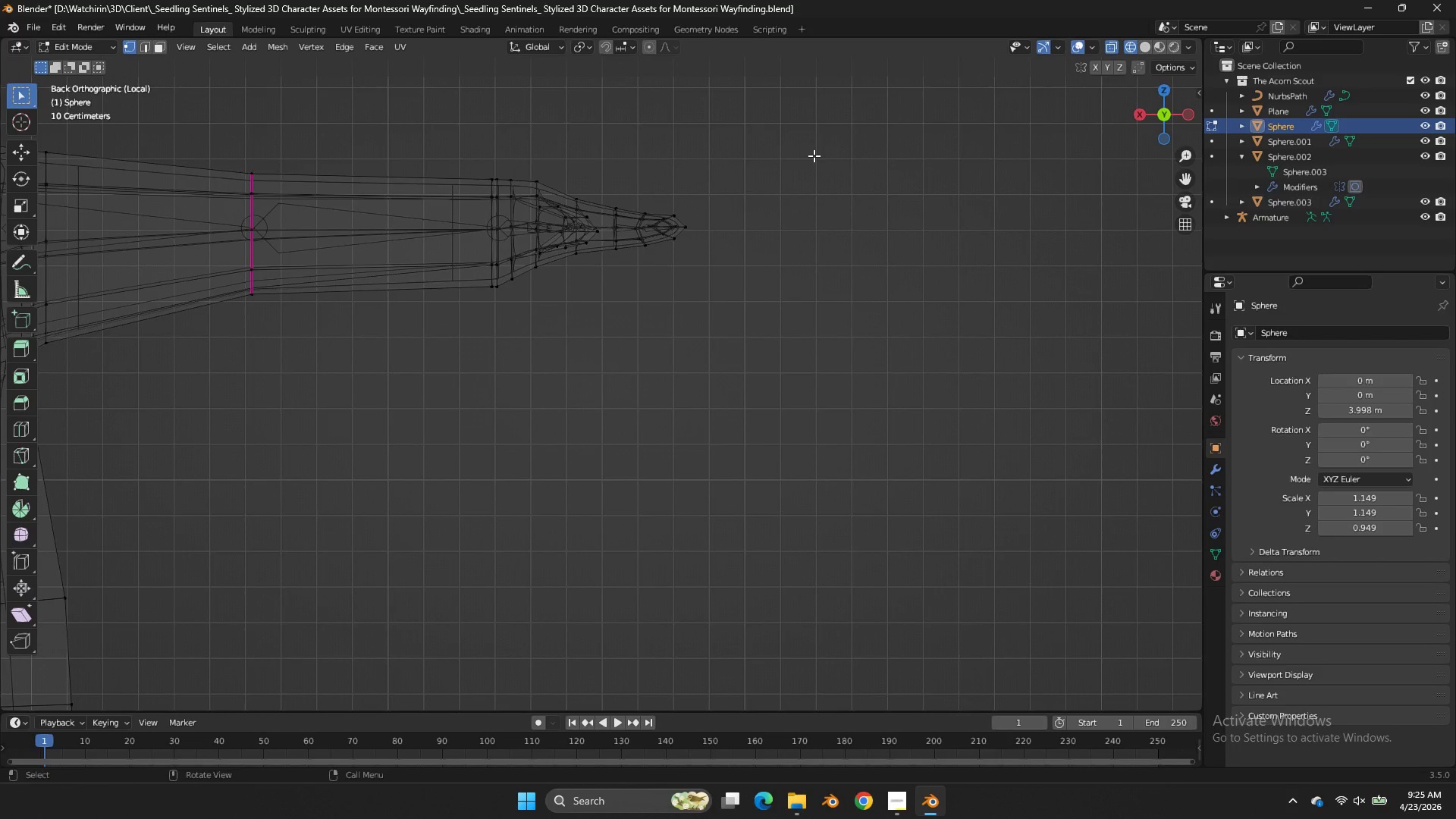 
left_click_drag(start_coordinate=[814, 155], to_coordinate=[607, 350])
 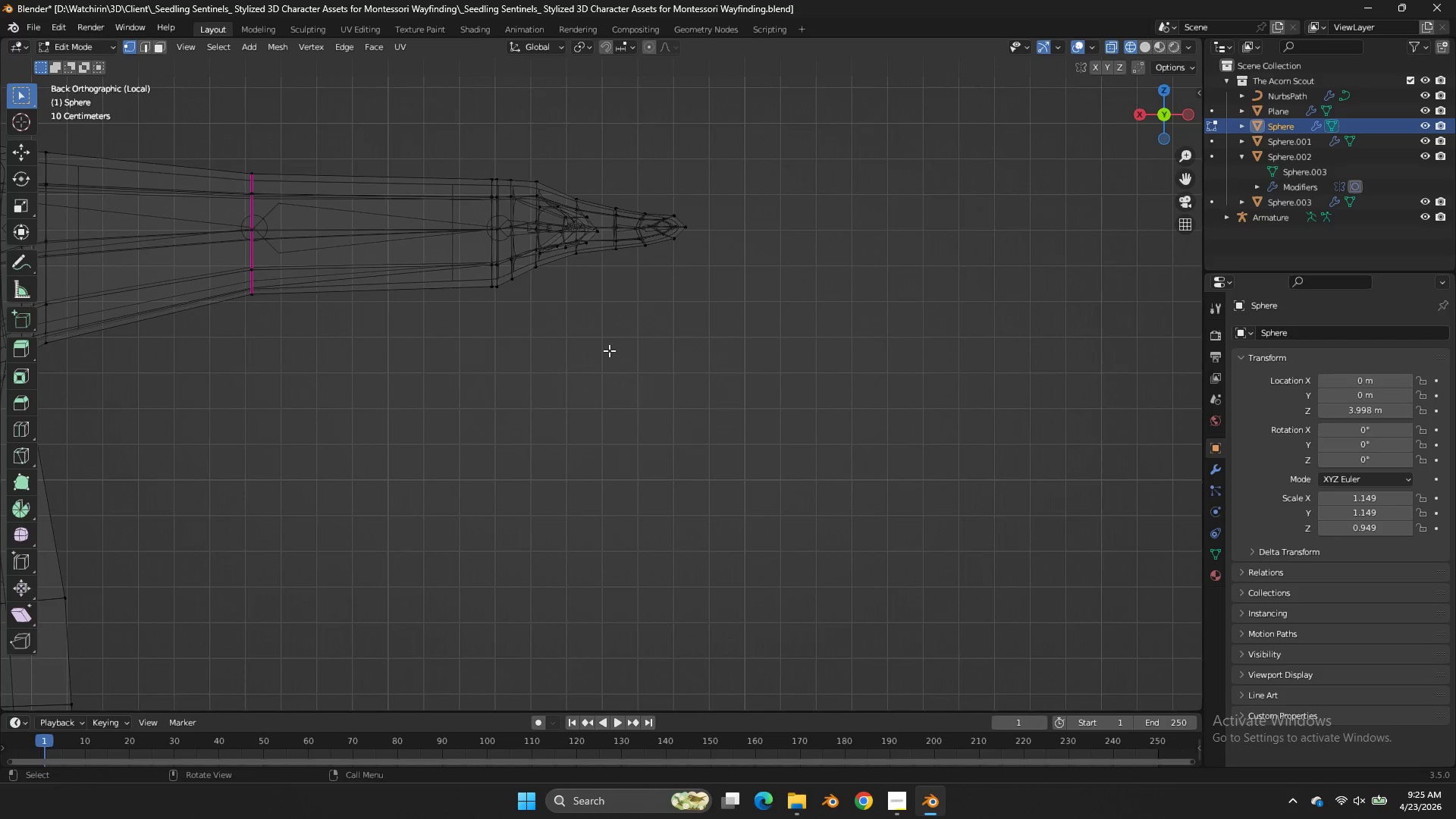 
left_click([609, 350])
 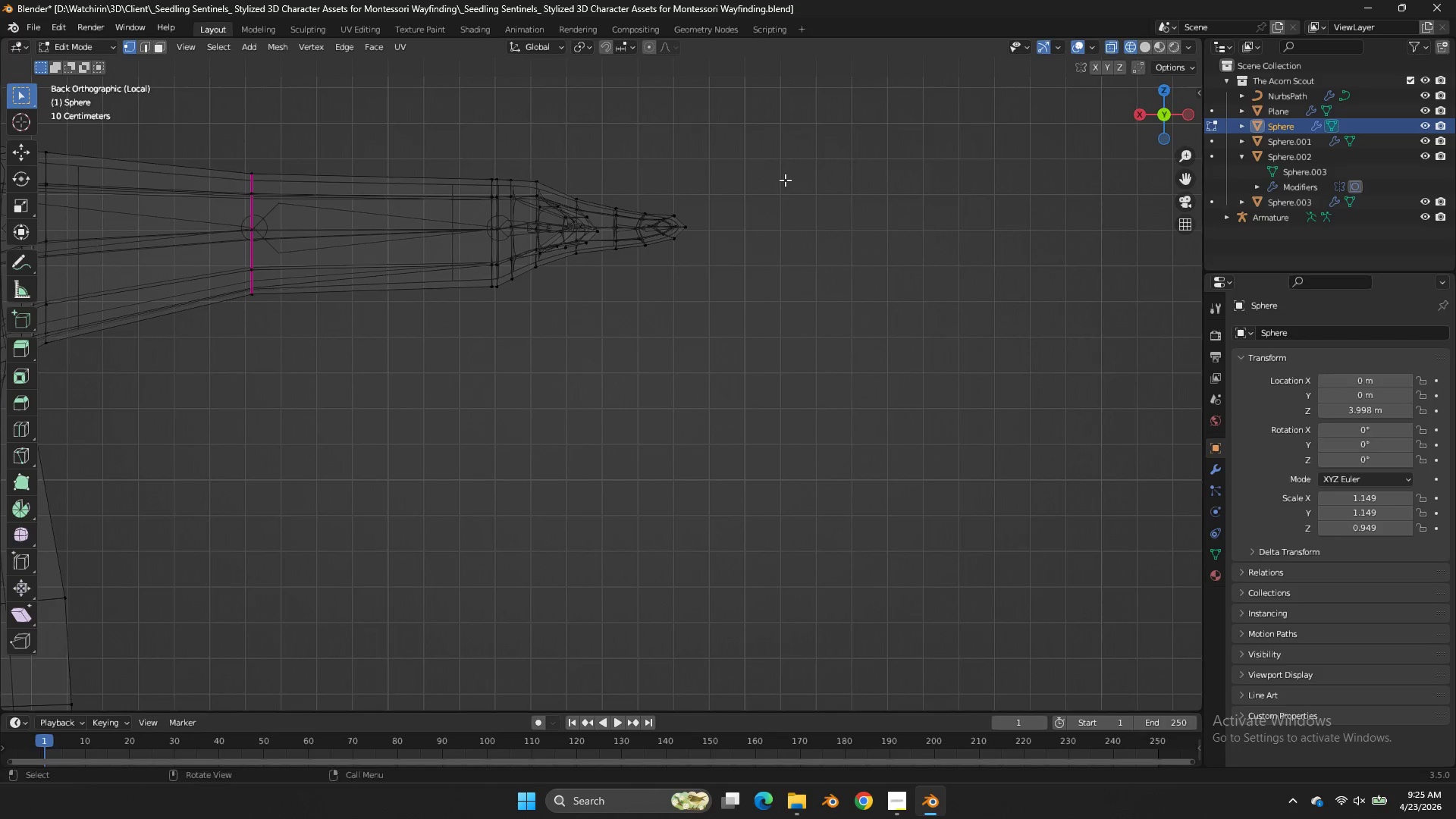 
left_click_drag(start_coordinate=[785, 180], to_coordinate=[607, 306])
 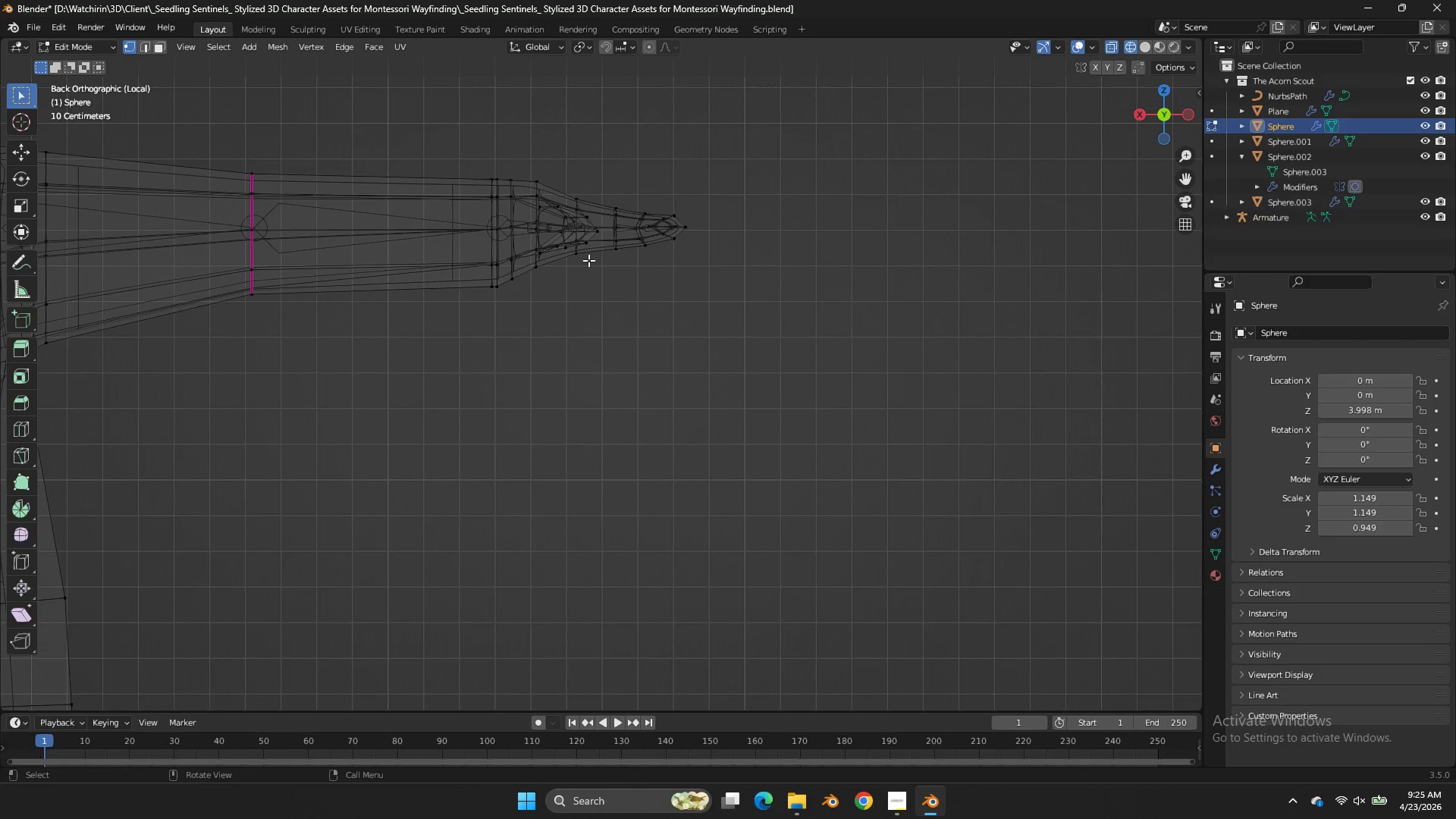 
left_click([607, 306])
 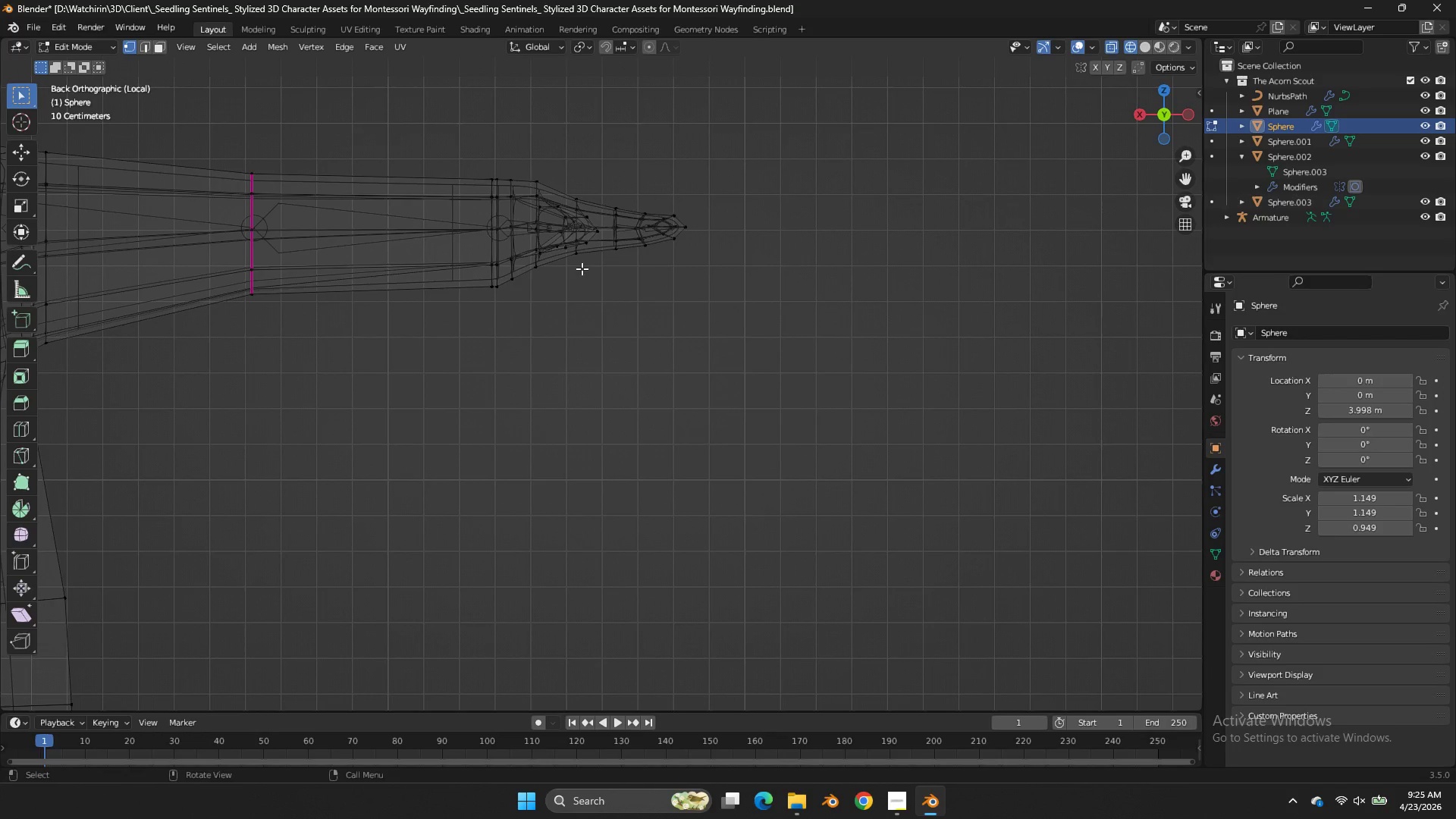 
key(Shift+ShiftLeft)
 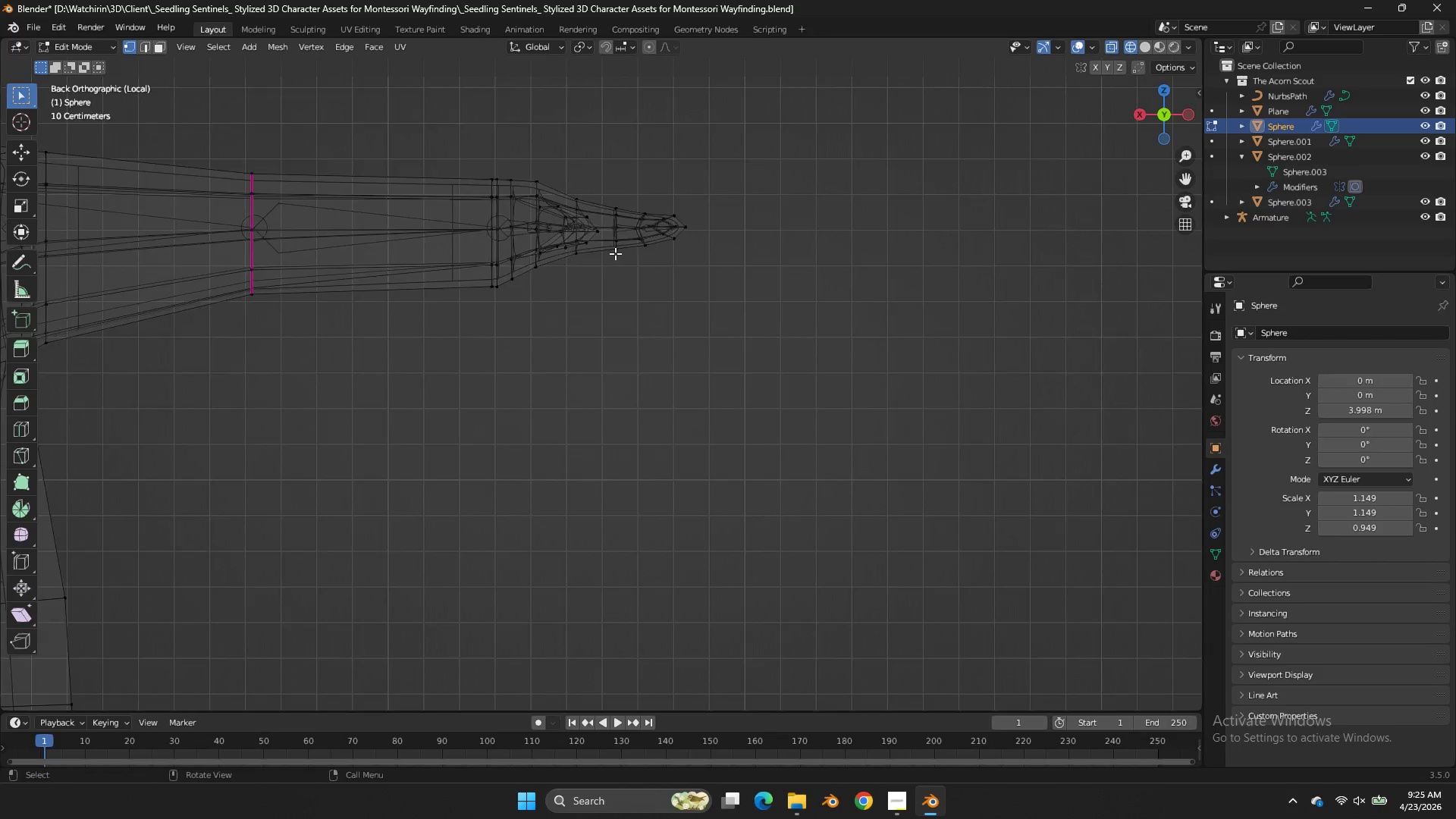 
key(Z)
 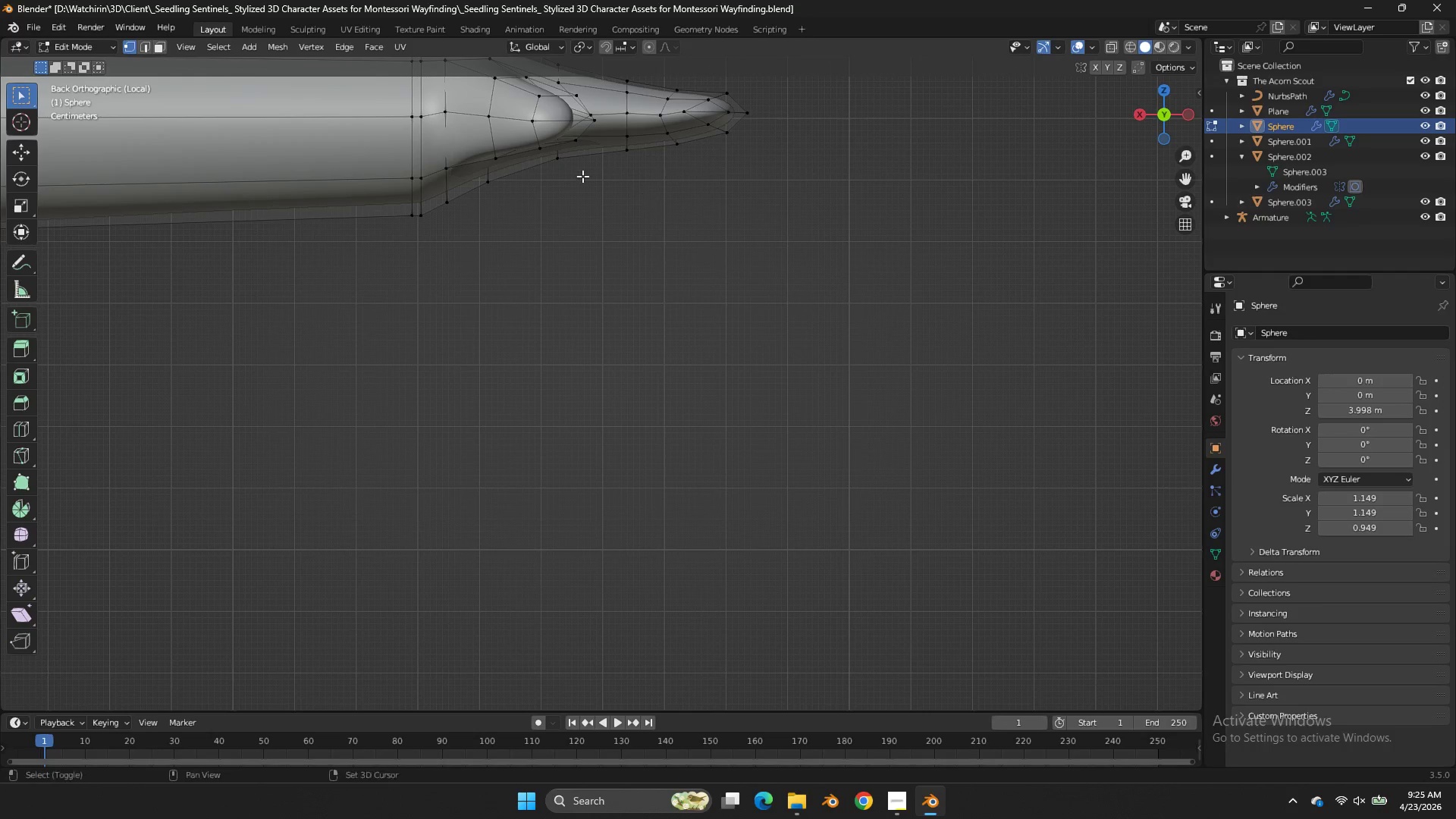 
hold_key(key=ShiftLeft, duration=1.62)
 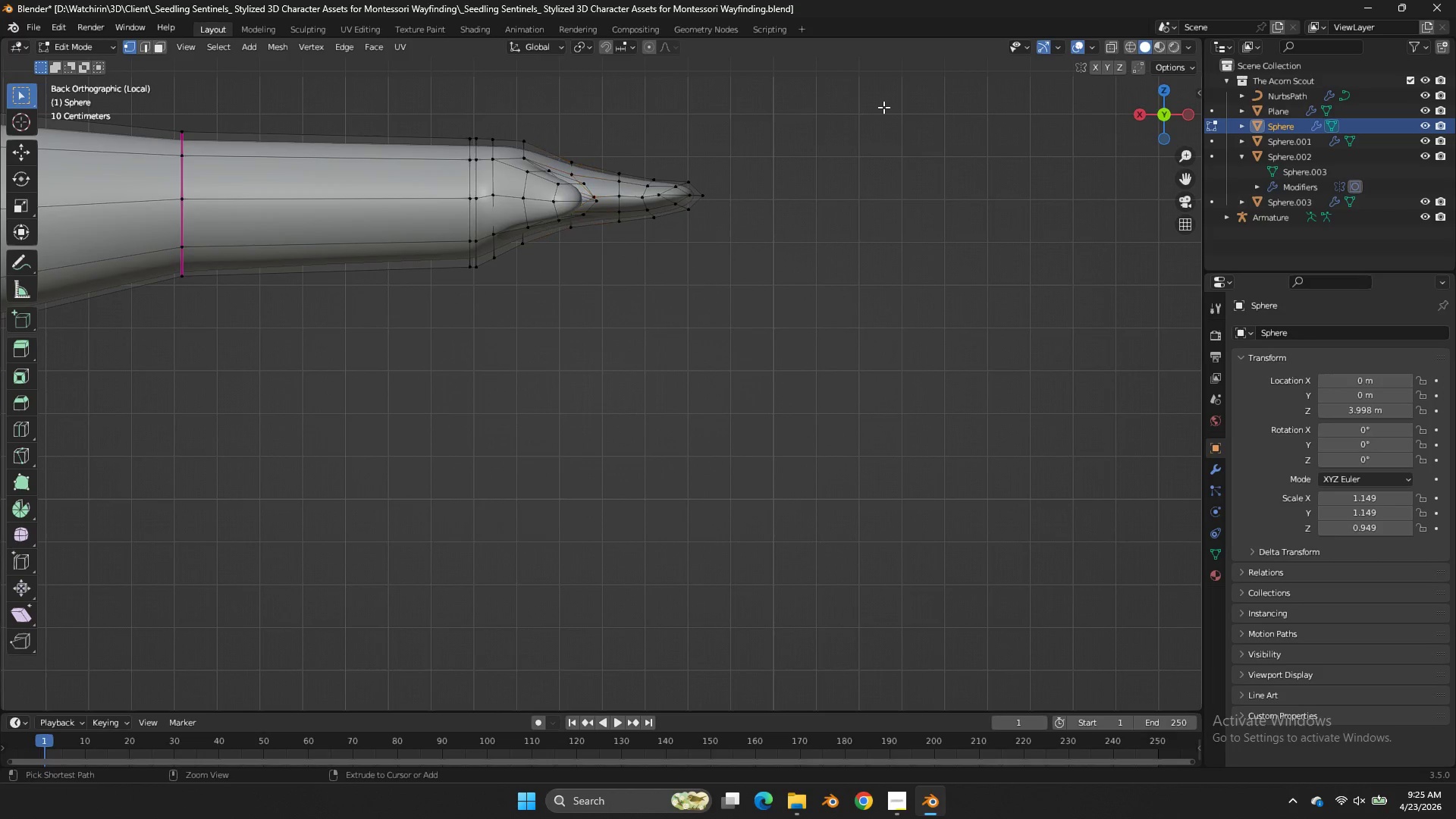 
hold_key(key=AltLeft, duration=1.25)
 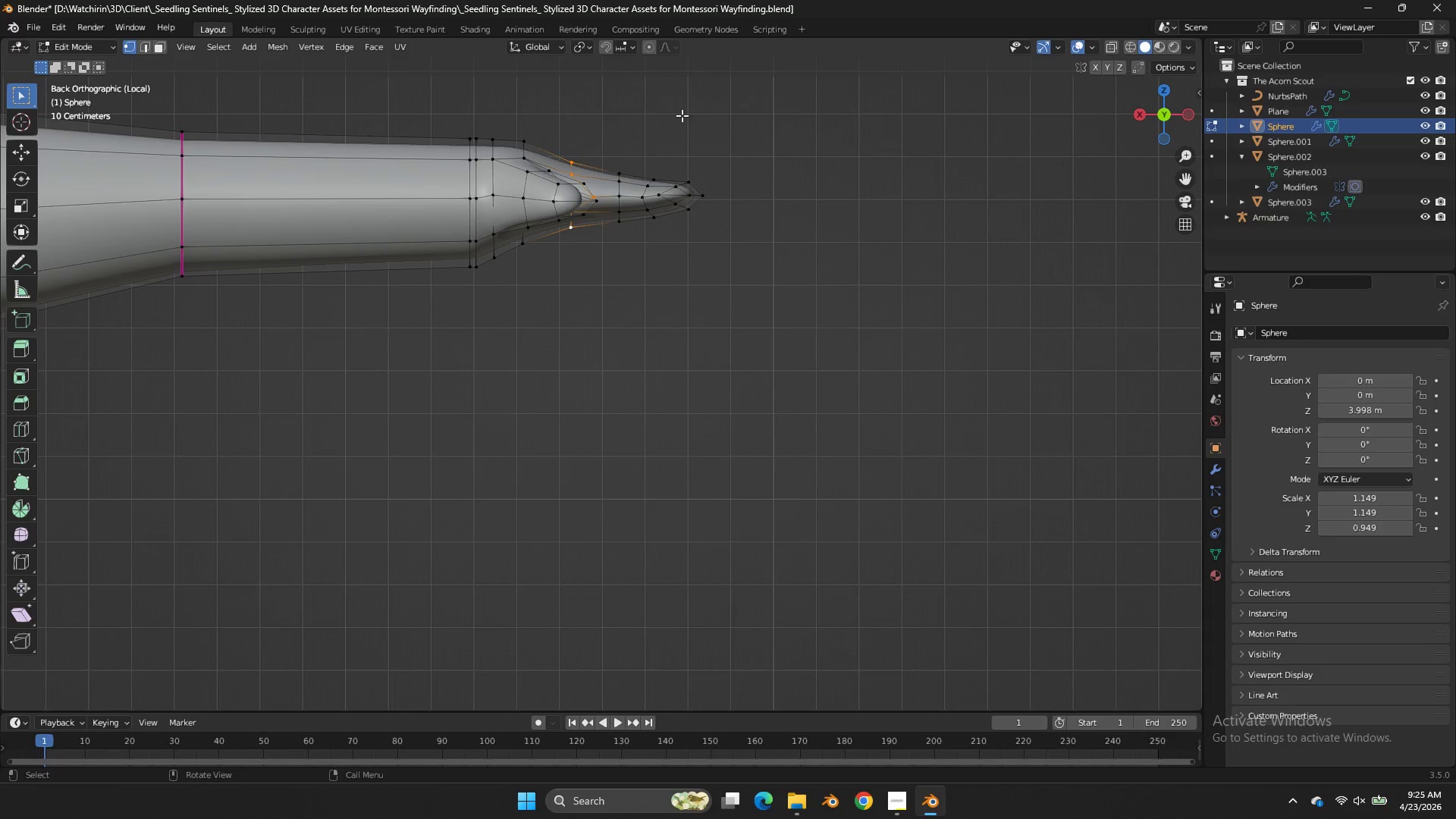 
scroll: coordinate [620, 252], scroll_direction: up, amount: 3.0
 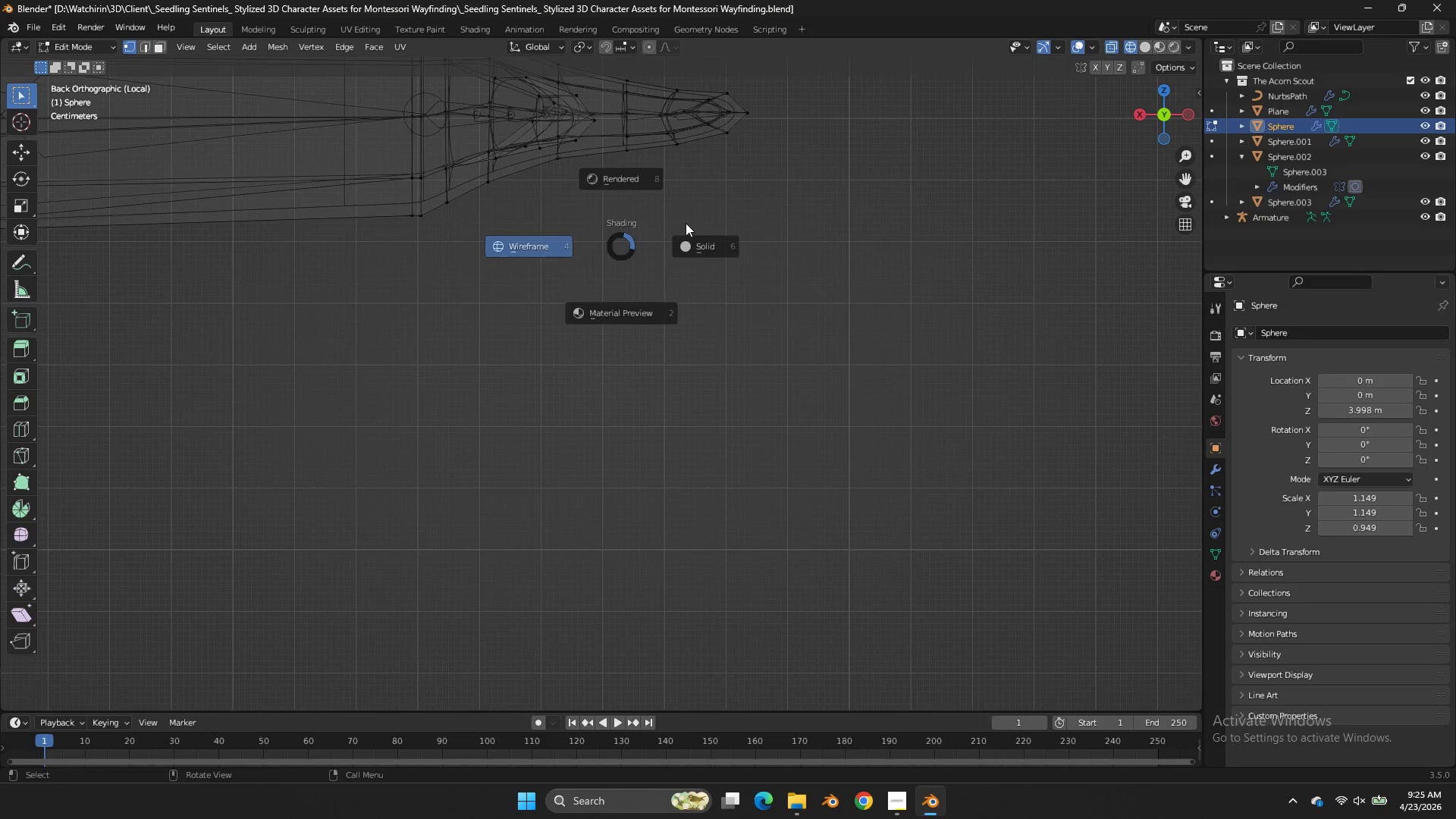 
left_click([557, 155])
 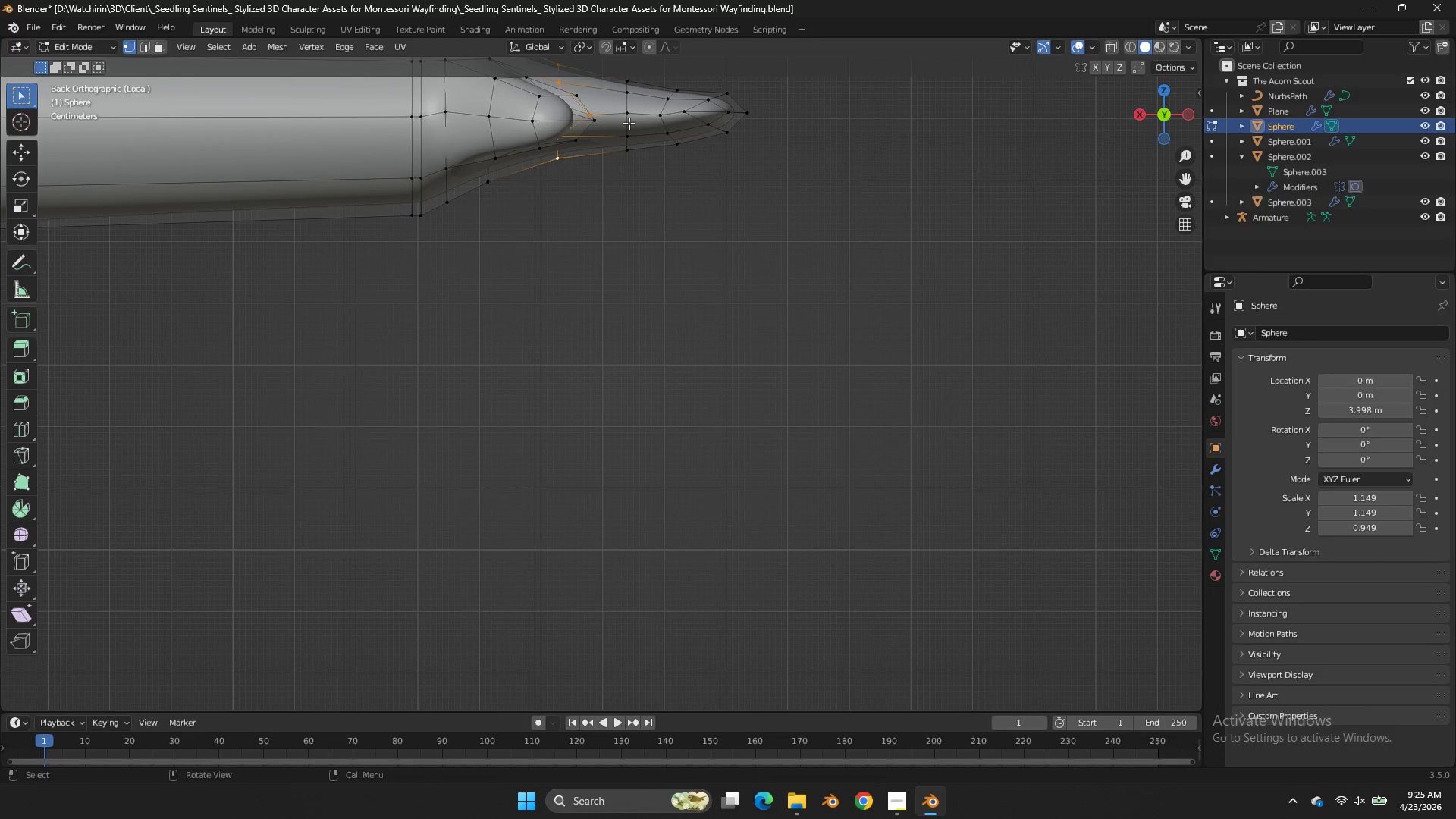 
key(Control+Z)
 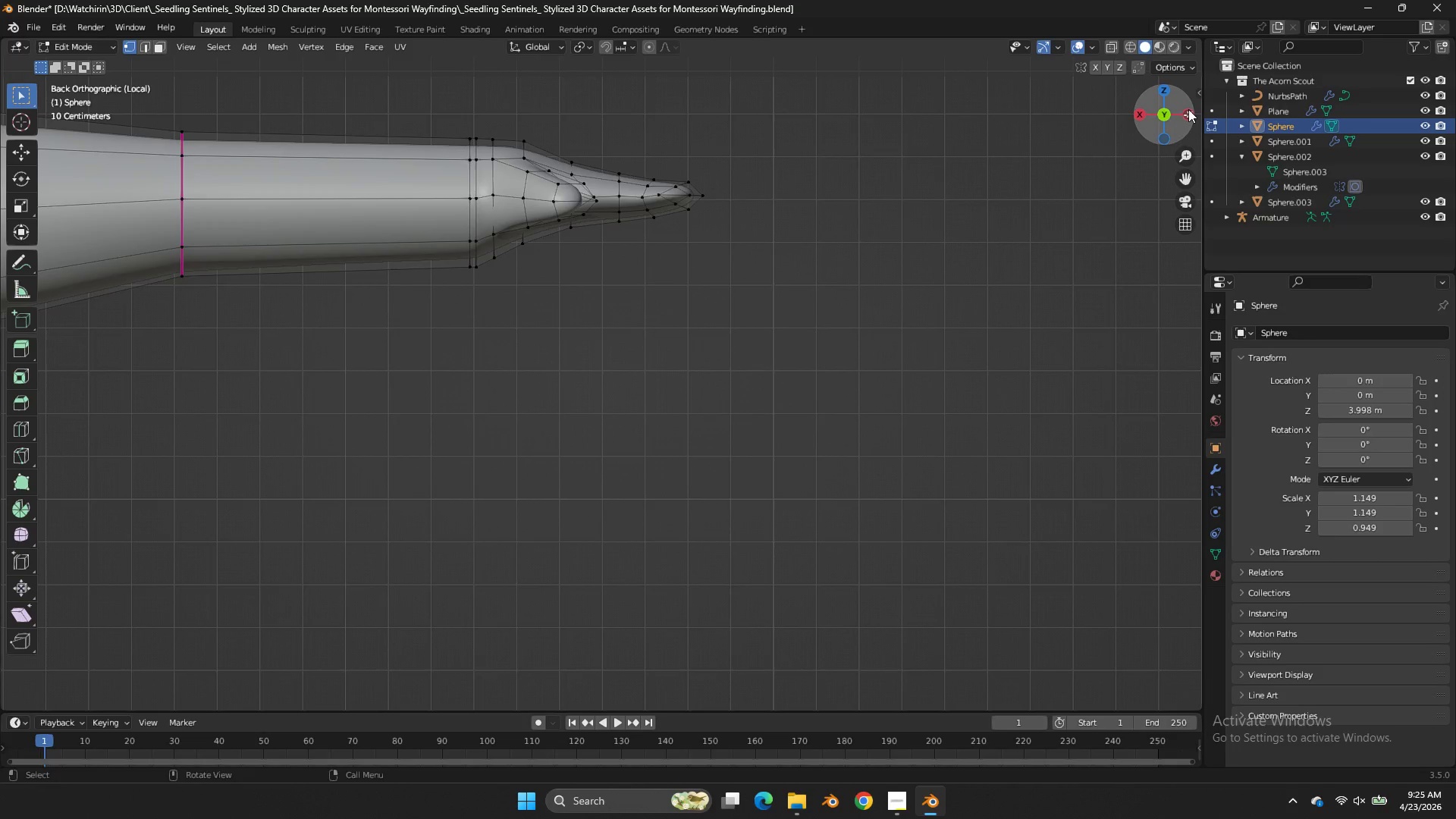 
scroll: coordinate [629, 123], scroll_direction: down, amount: 2.0
 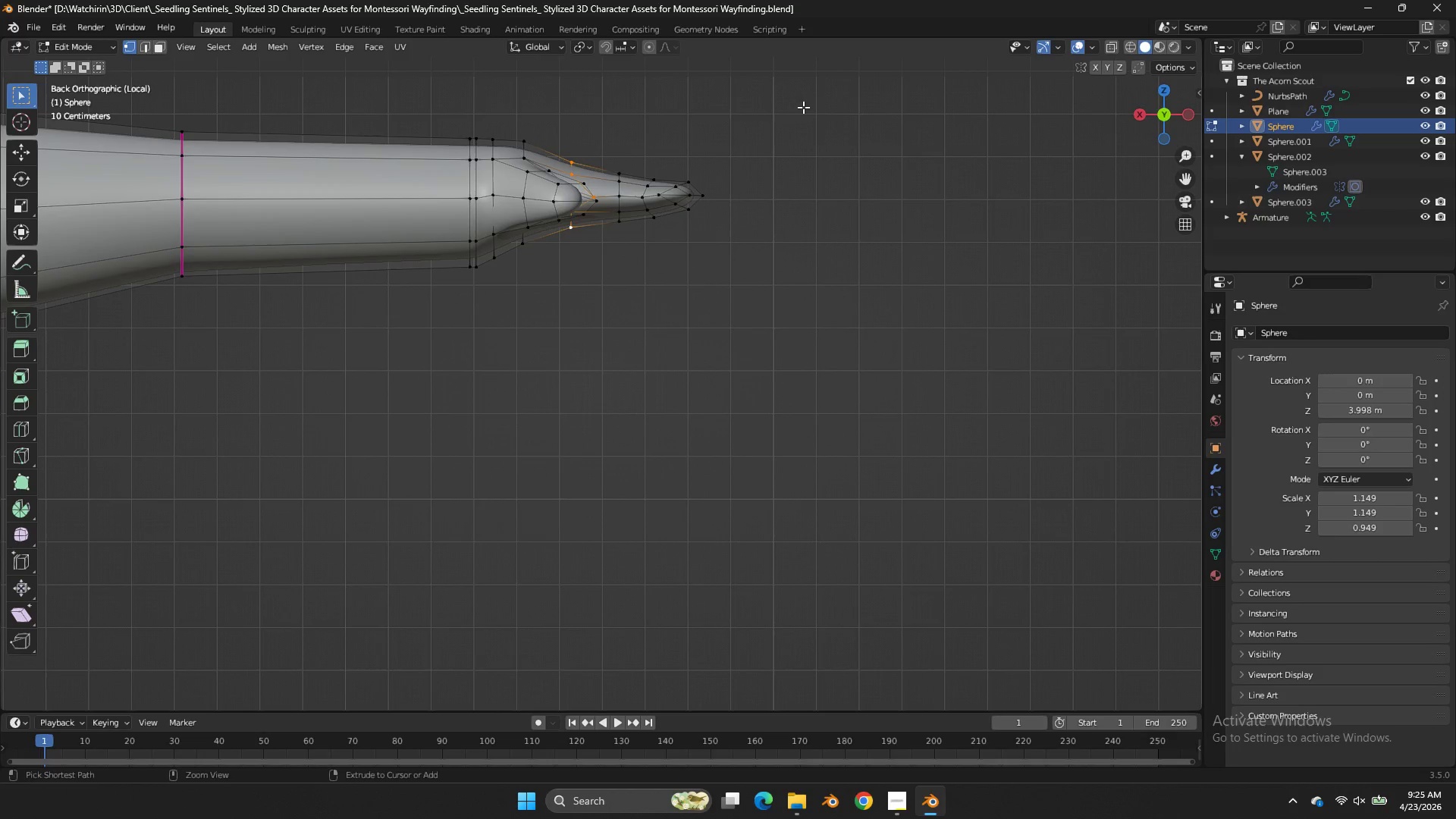 
left_click_drag(start_coordinate=[1174, 113], to_coordinate=[1093, 176])
 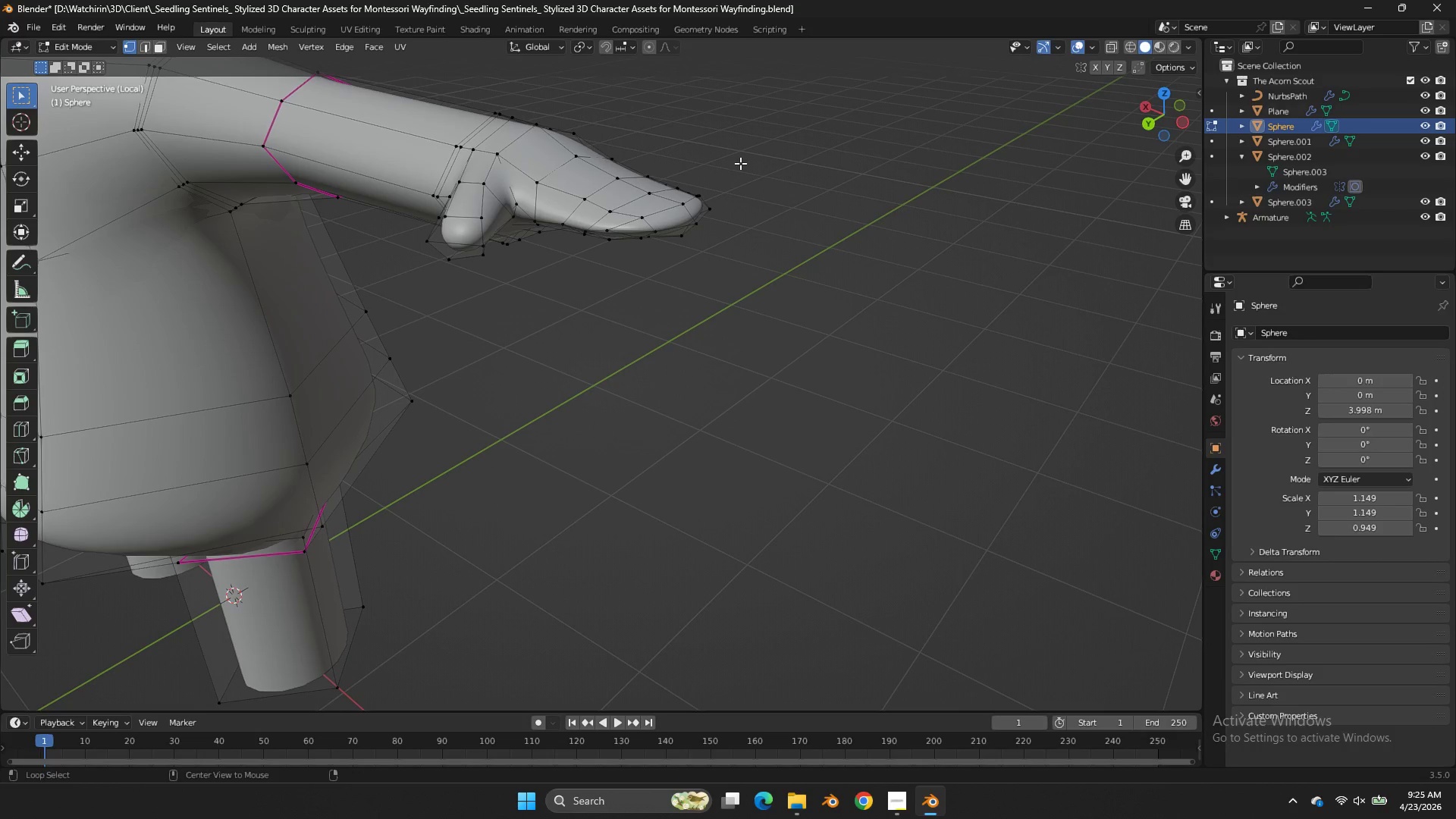 
hold_key(key=AltLeft, duration=4.12)
left_click([539, 198])
 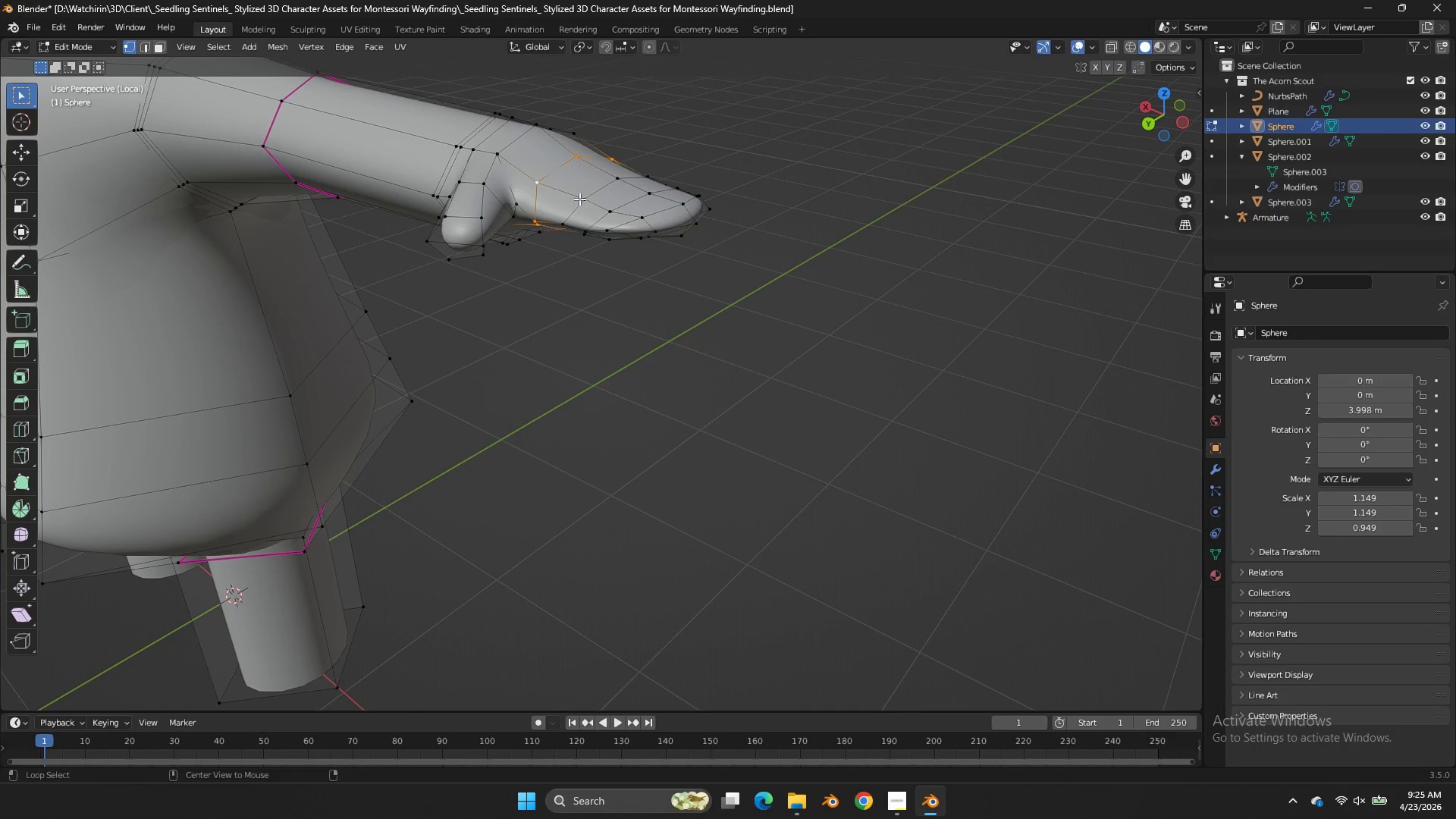 
hold_key(key=ShiftLeft, duration=1.88)
left_click([573, 209])
 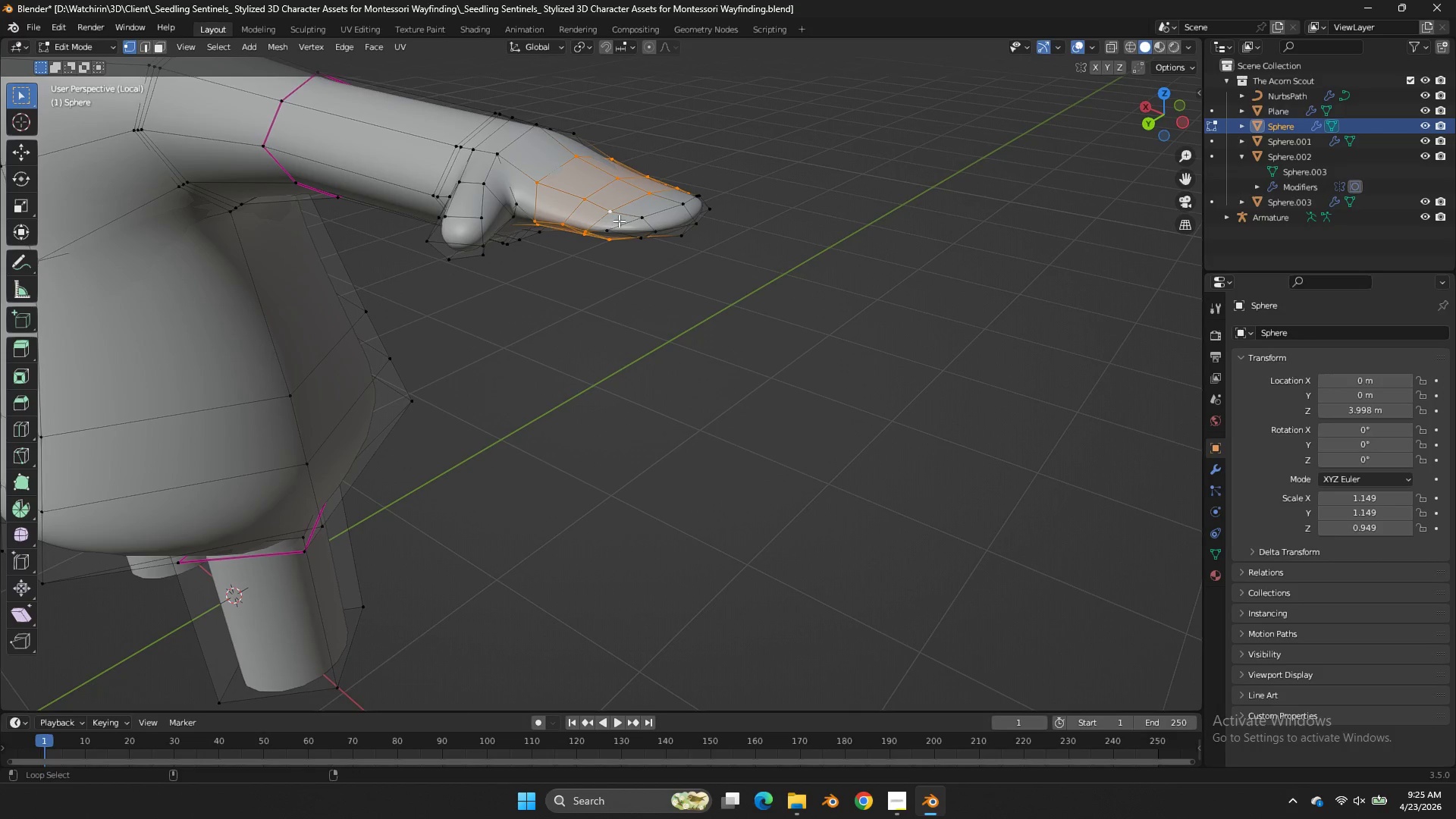 
double_click([623, 222])
 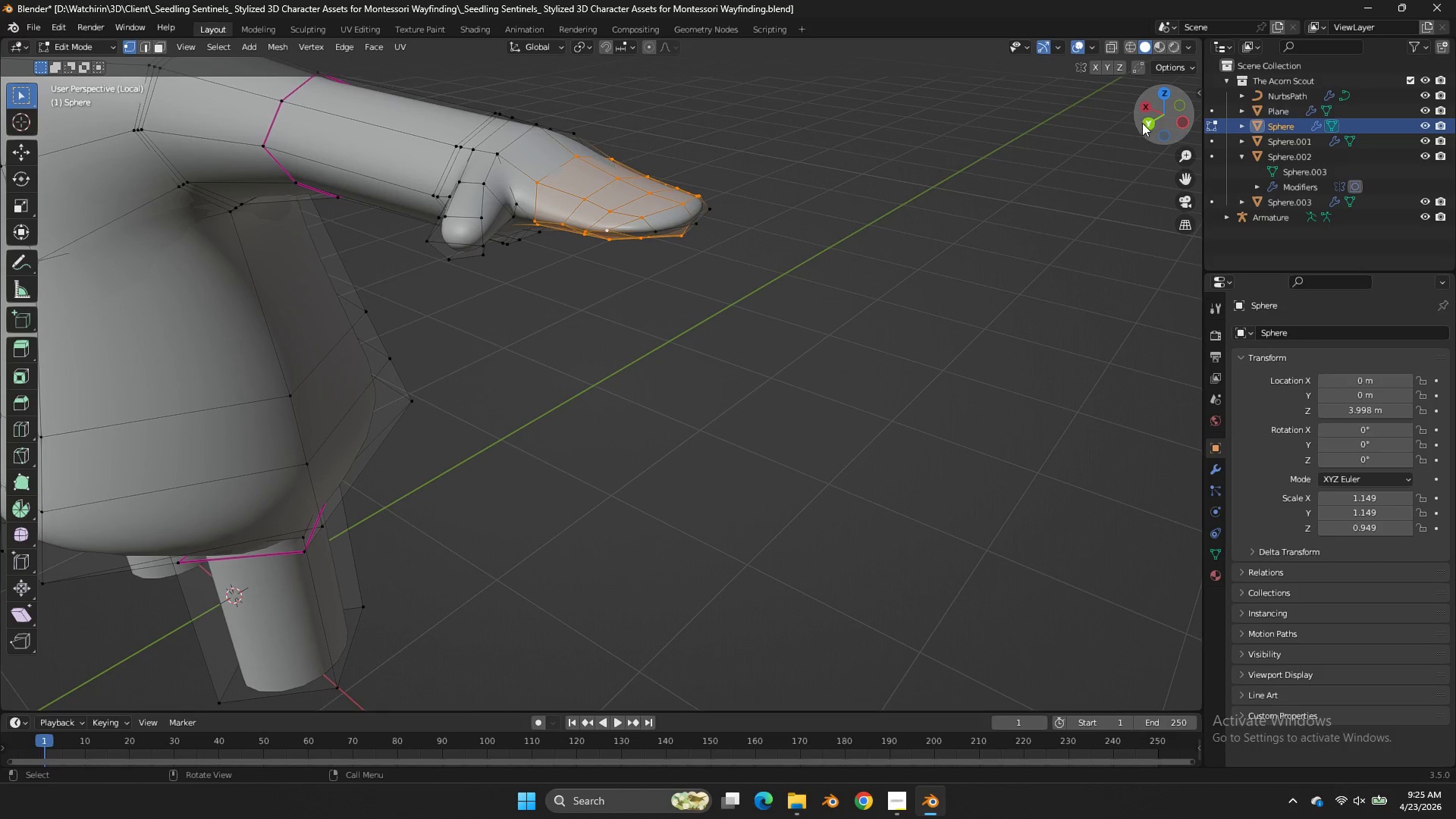 
left_click([1150, 123])
 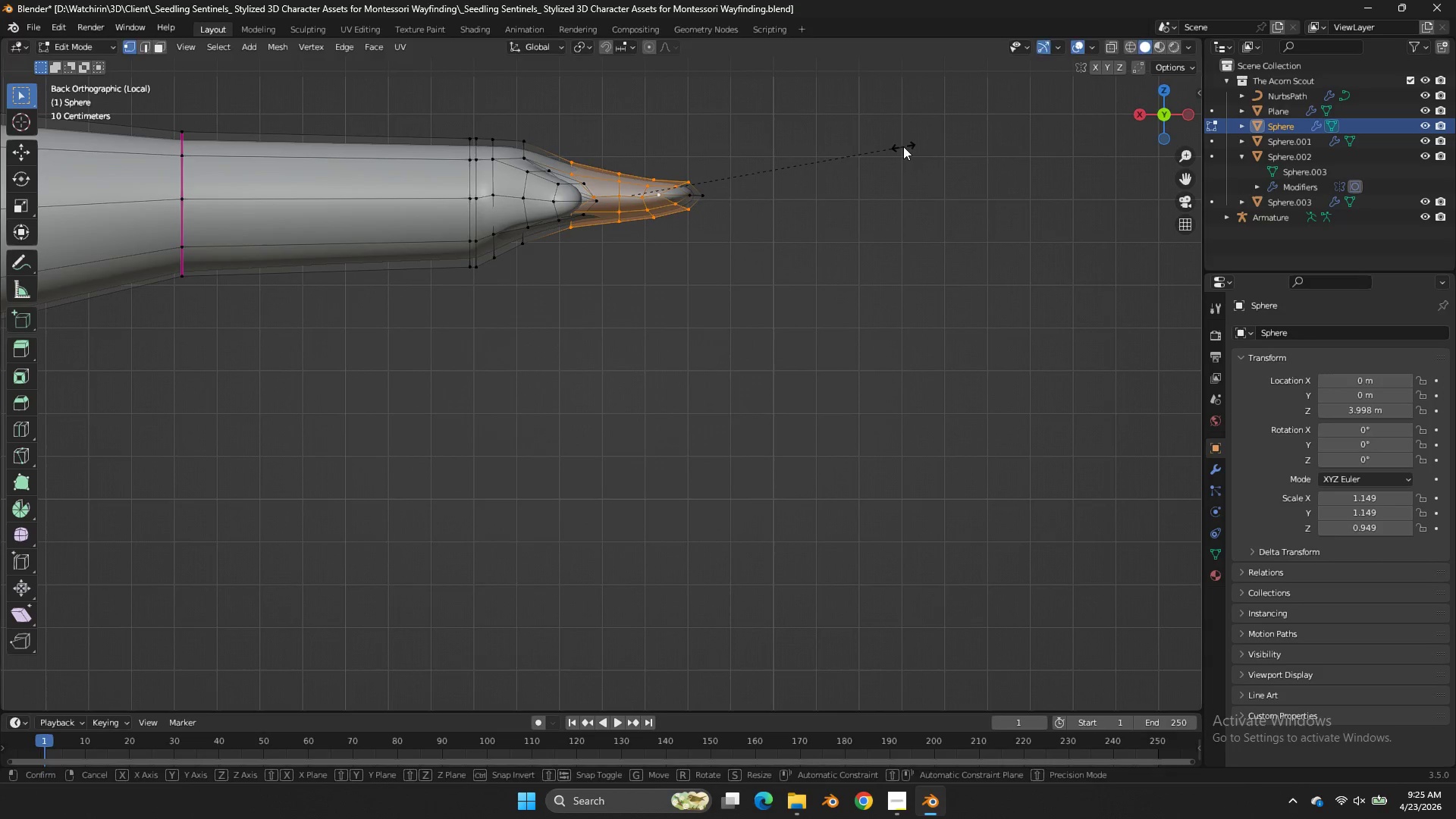 
type(sz)
 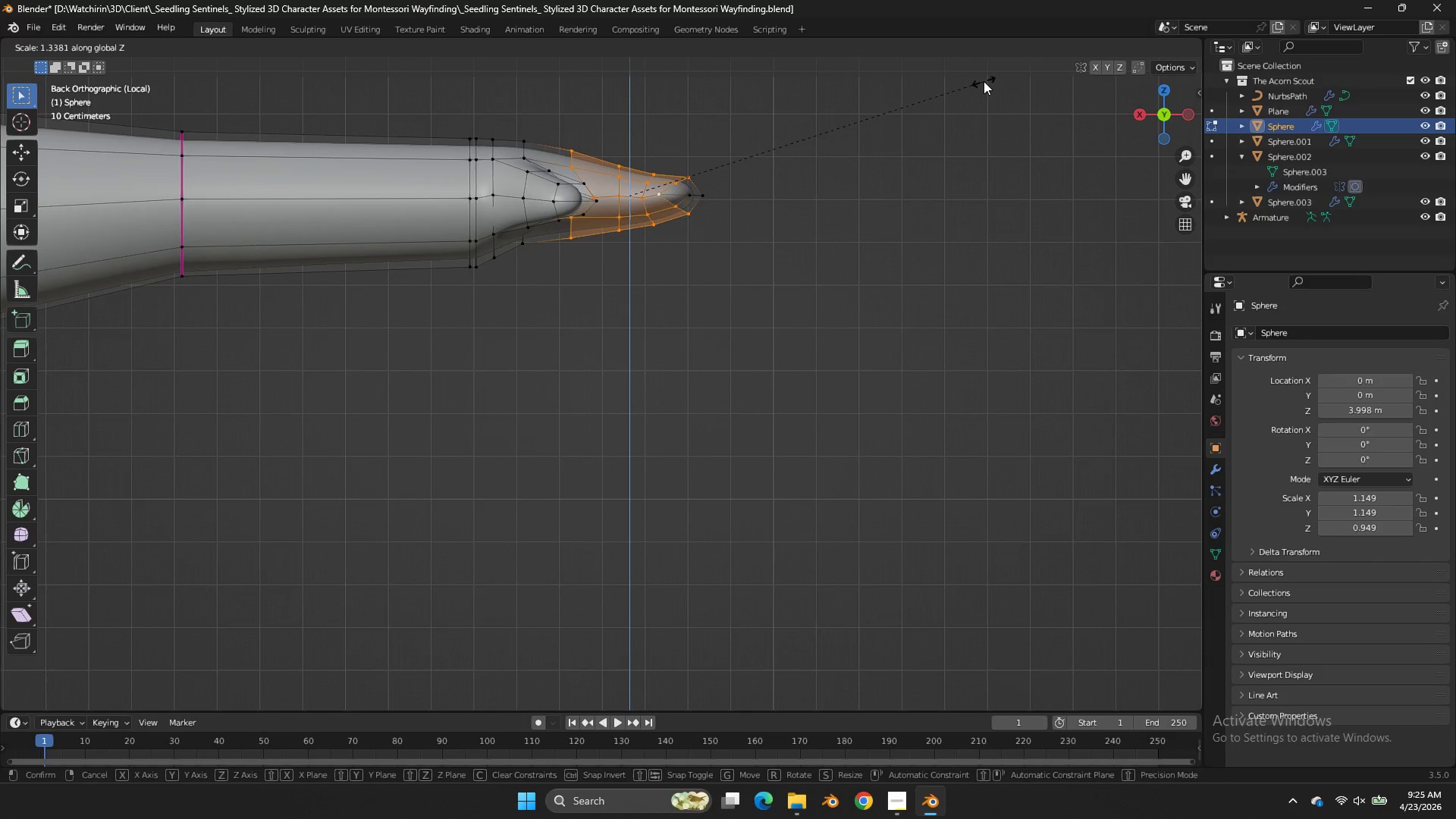 
left_click([984, 81])
 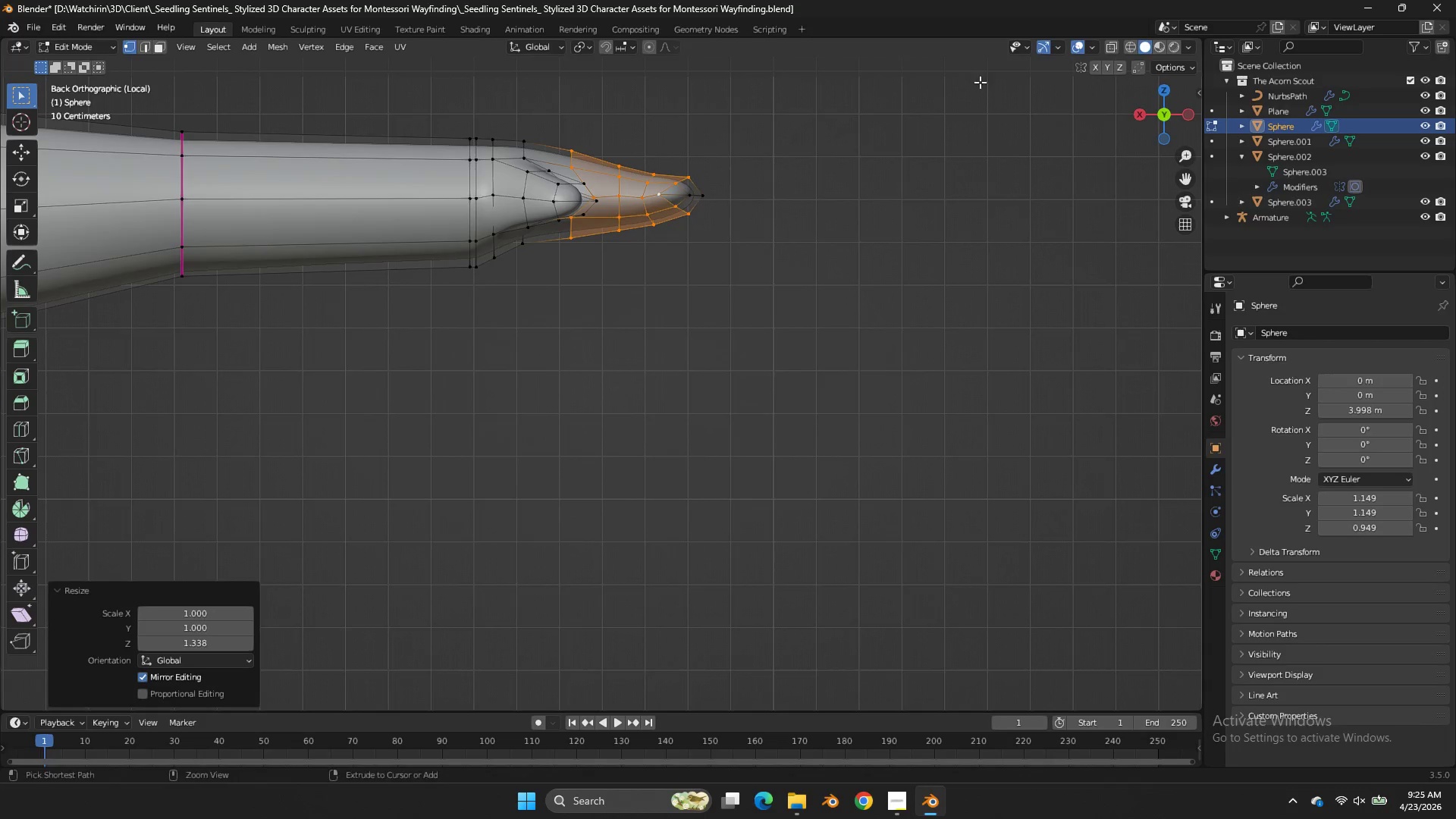 
key(Control+ControlLeft)
 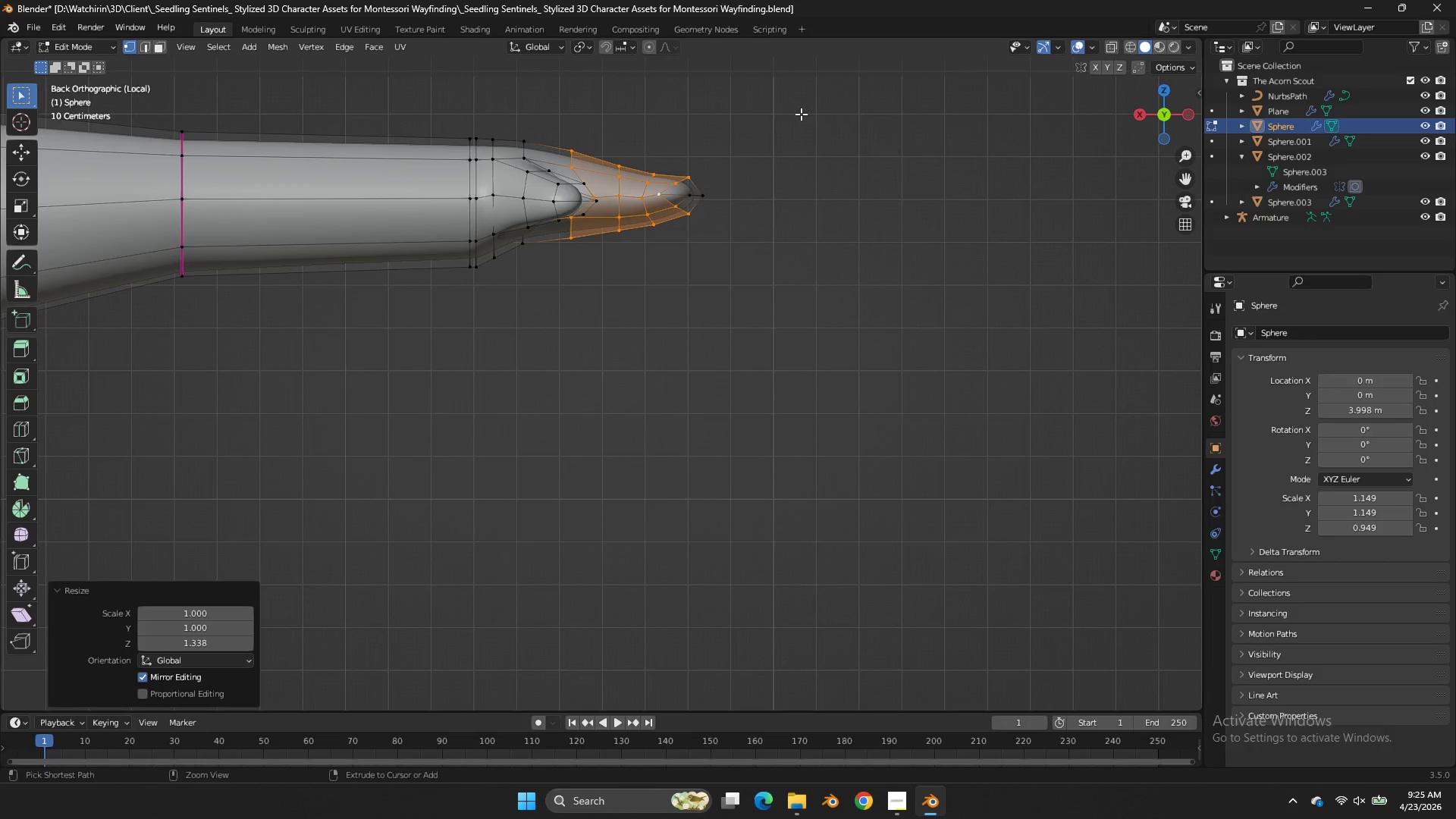 
key(Control+S)
 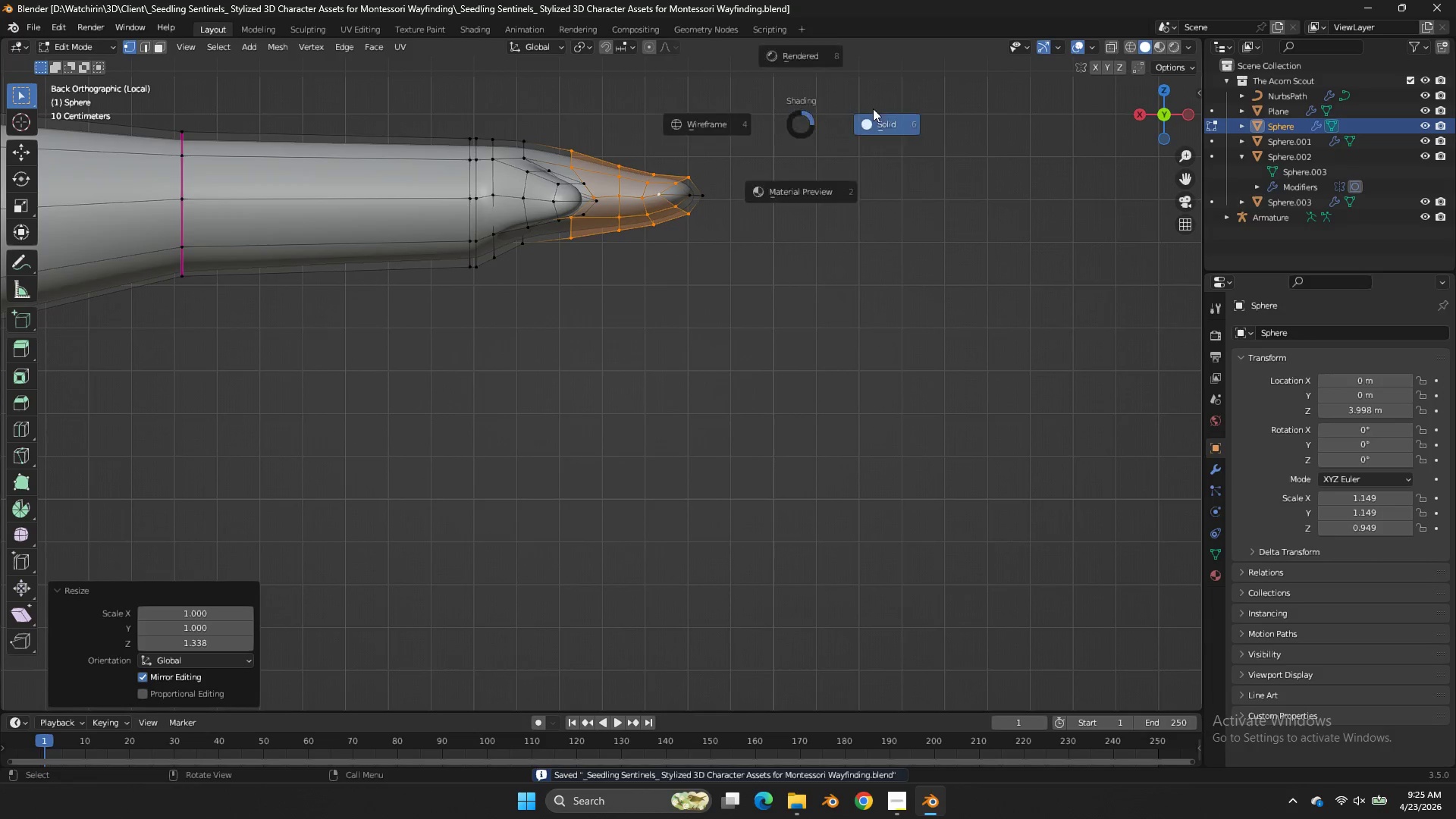 
key(Z)
 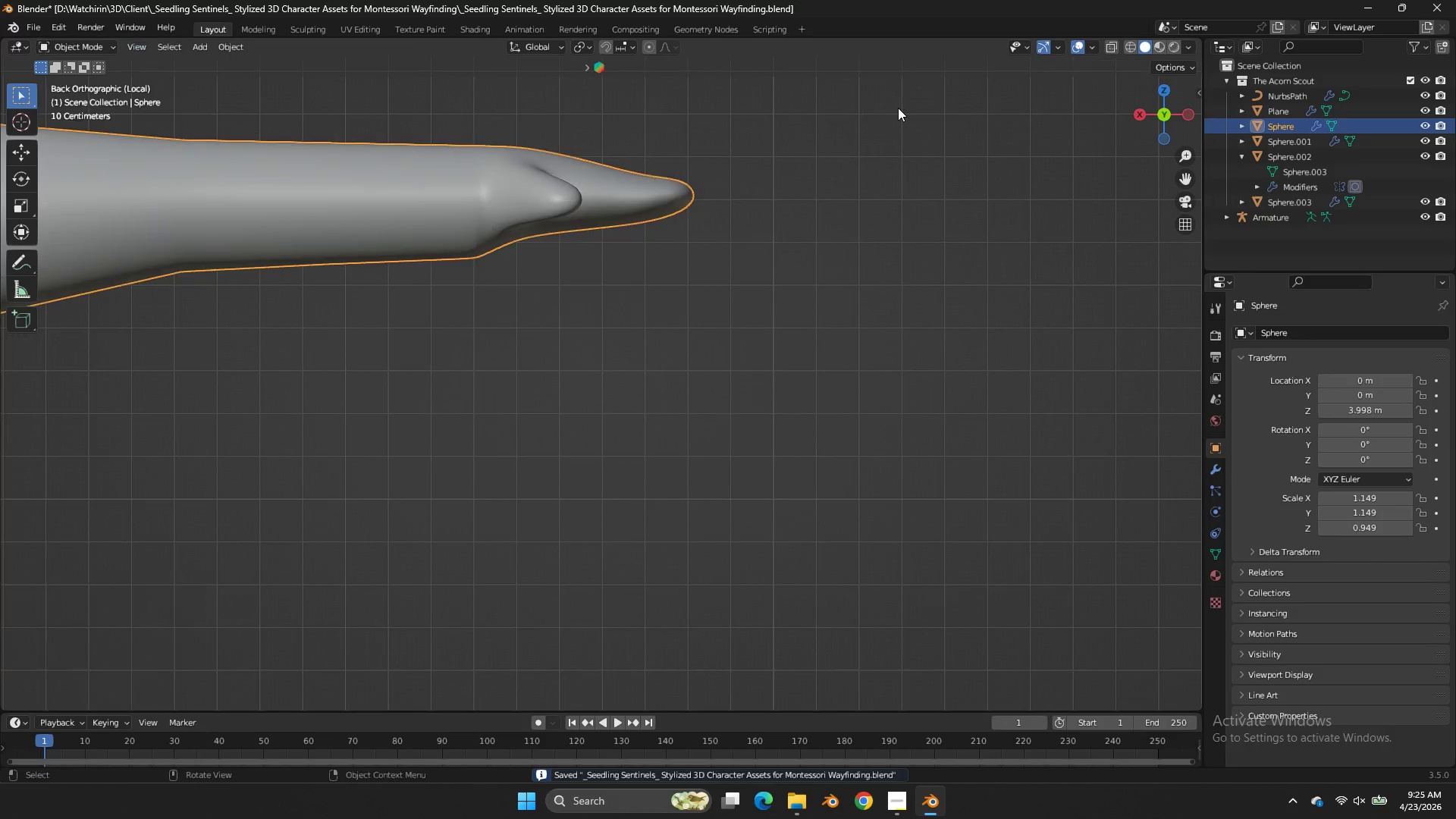 
key(Tab)
 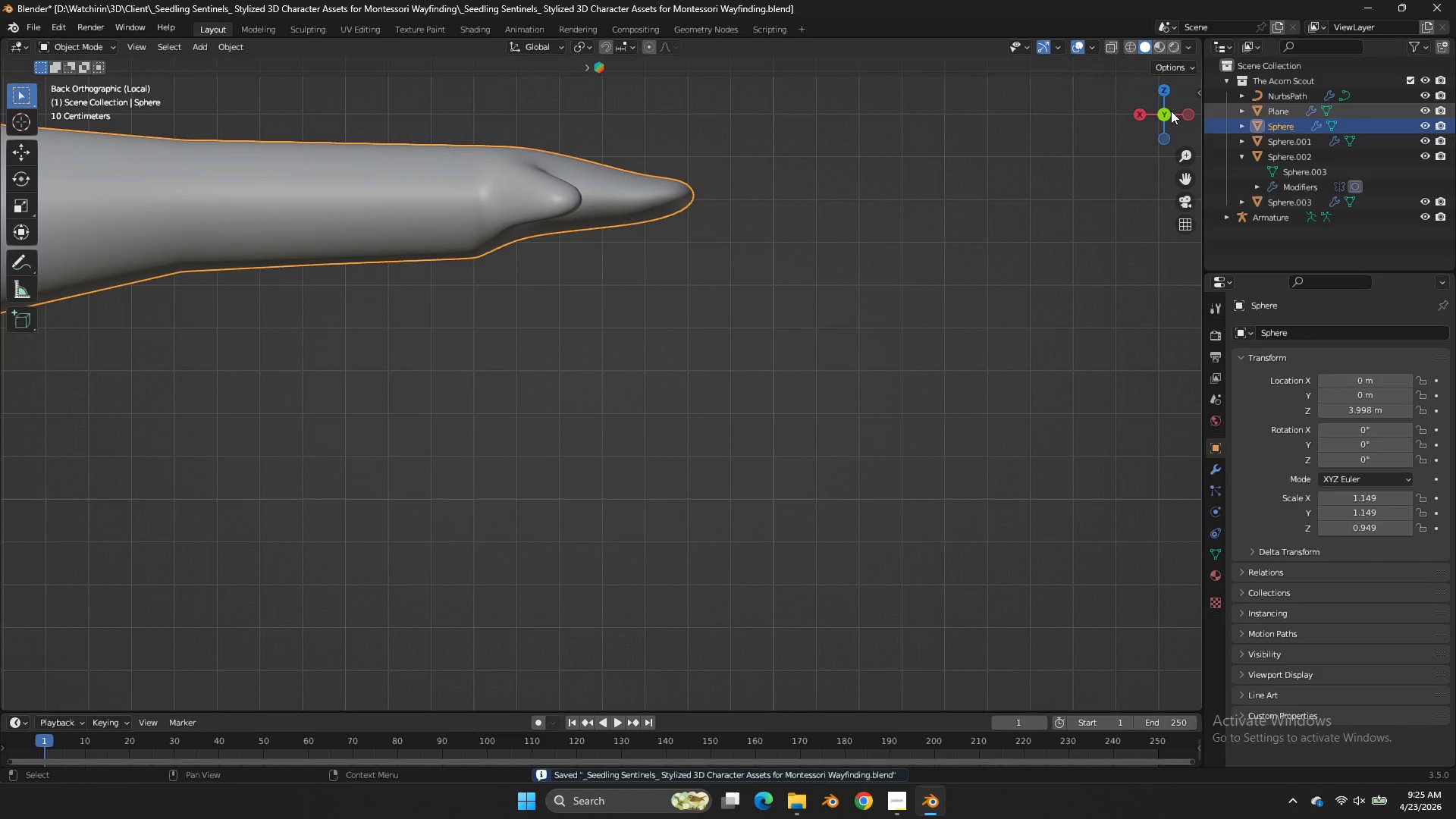 
left_click_drag(start_coordinate=[1171, 111], to_coordinate=[815, 111])
 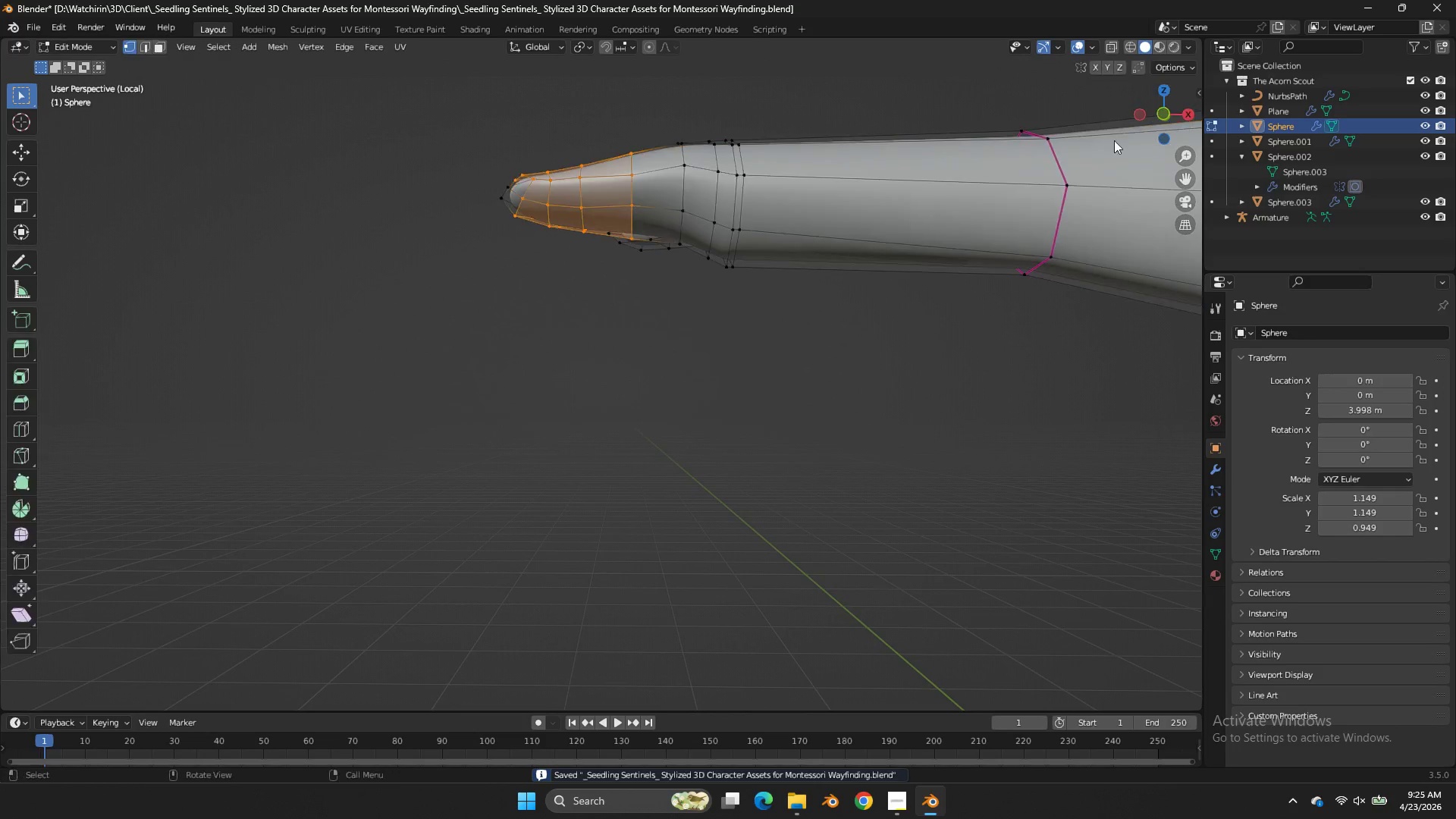 
key(Tab)
 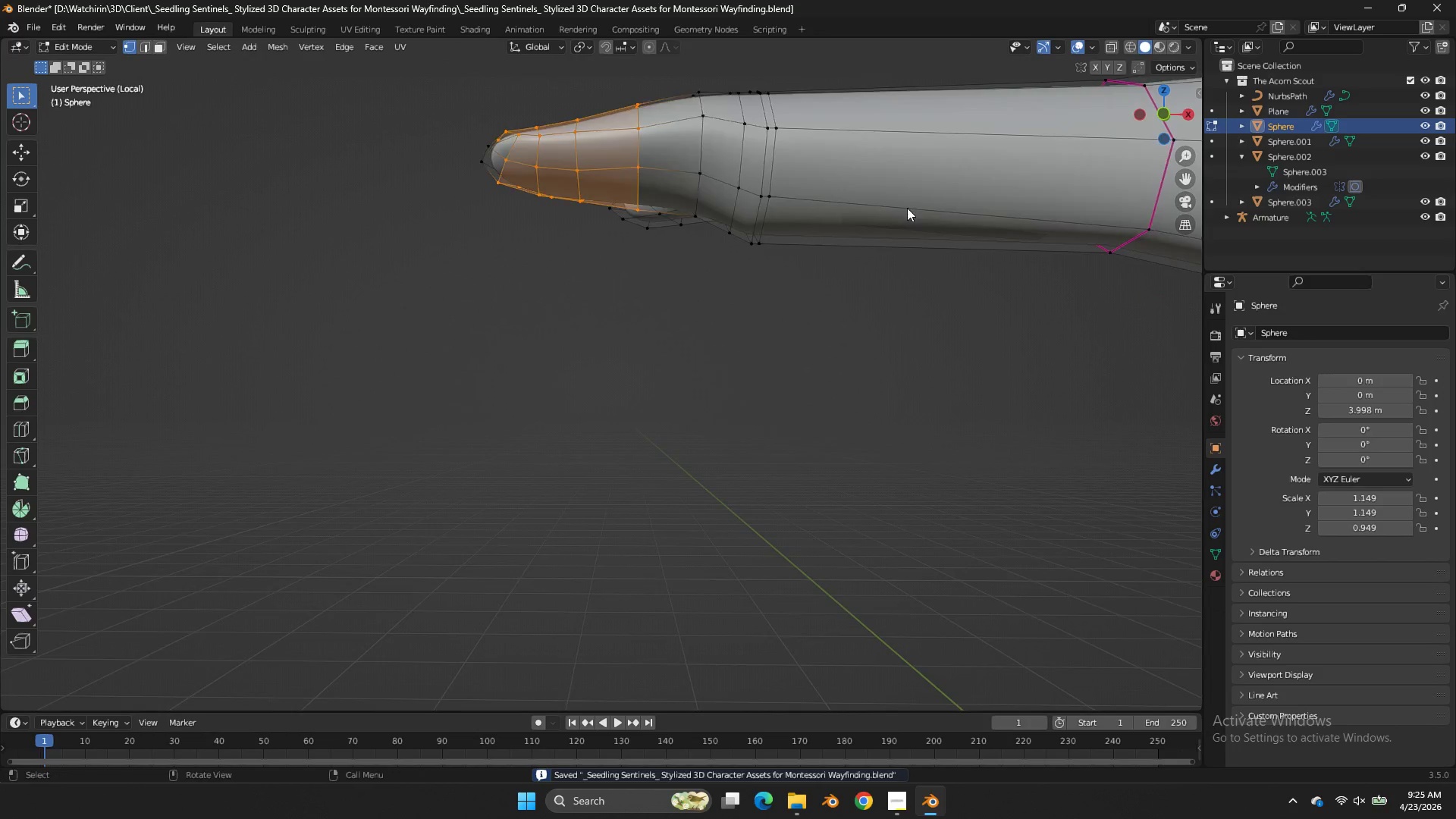 
hold_key(key=AltLeft, duration=0.64)
 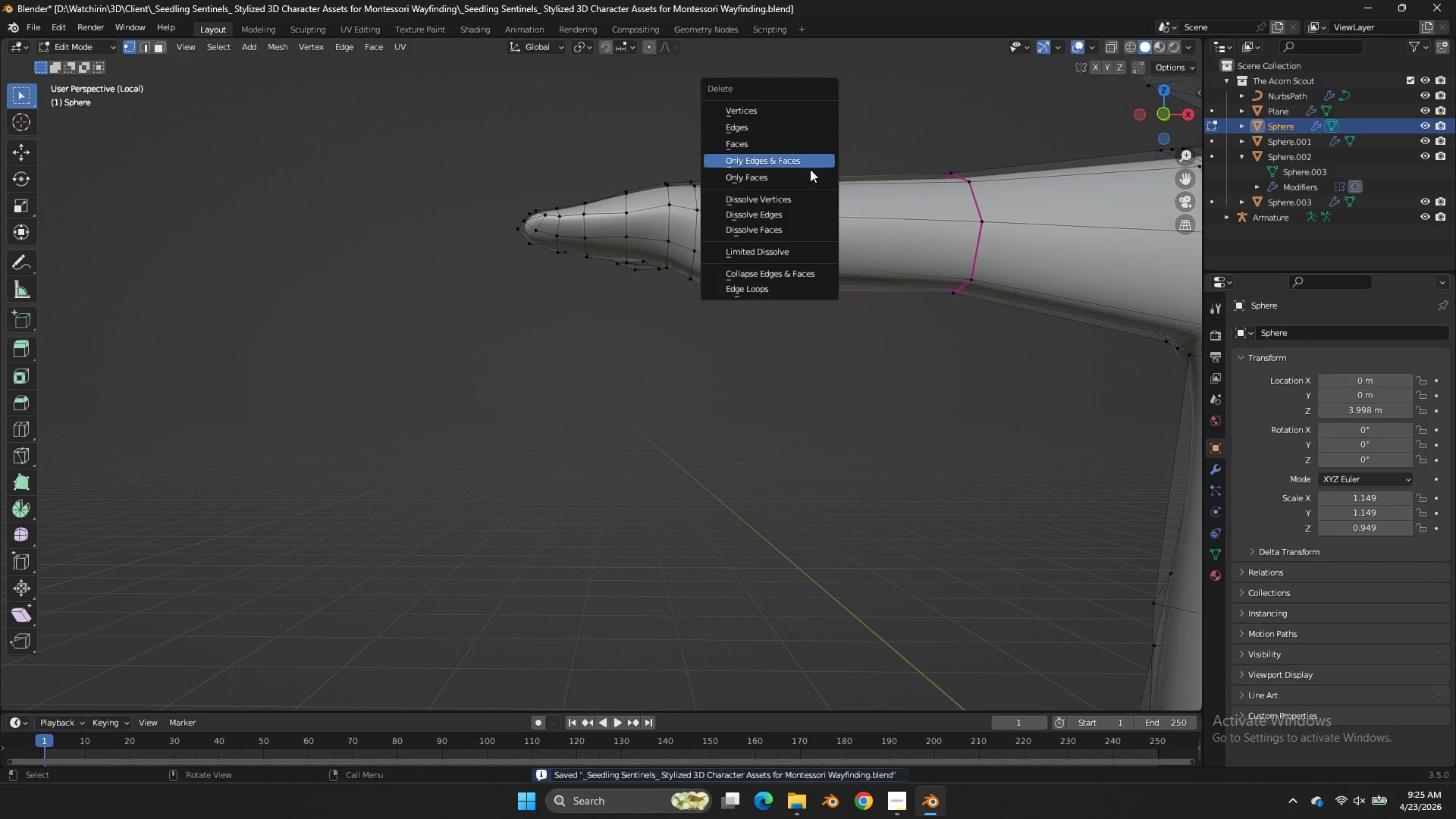 
scroll: coordinate [906, 208], scroll_direction: up, amount: 2.0
 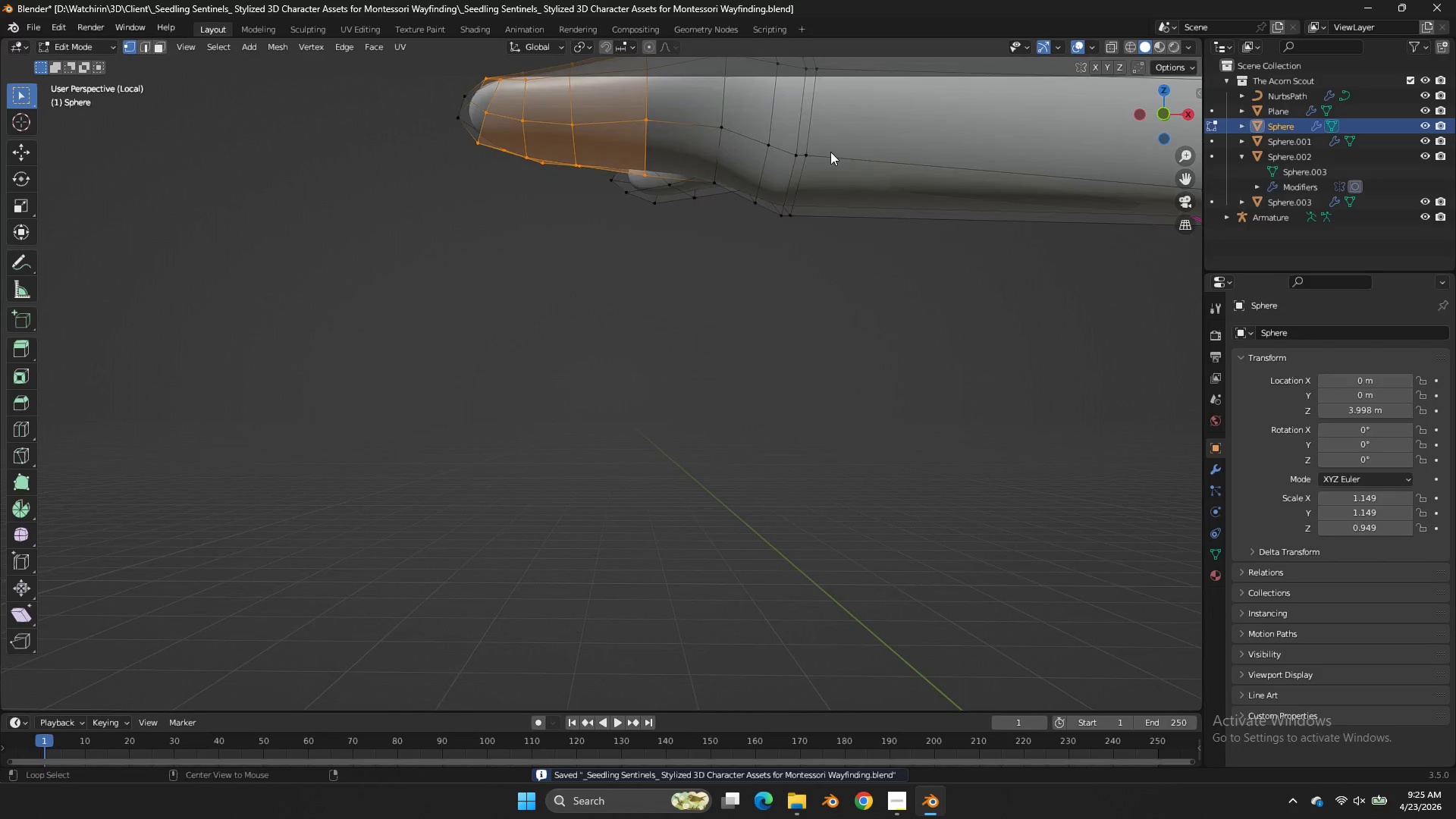 
left_click([812, 142])
 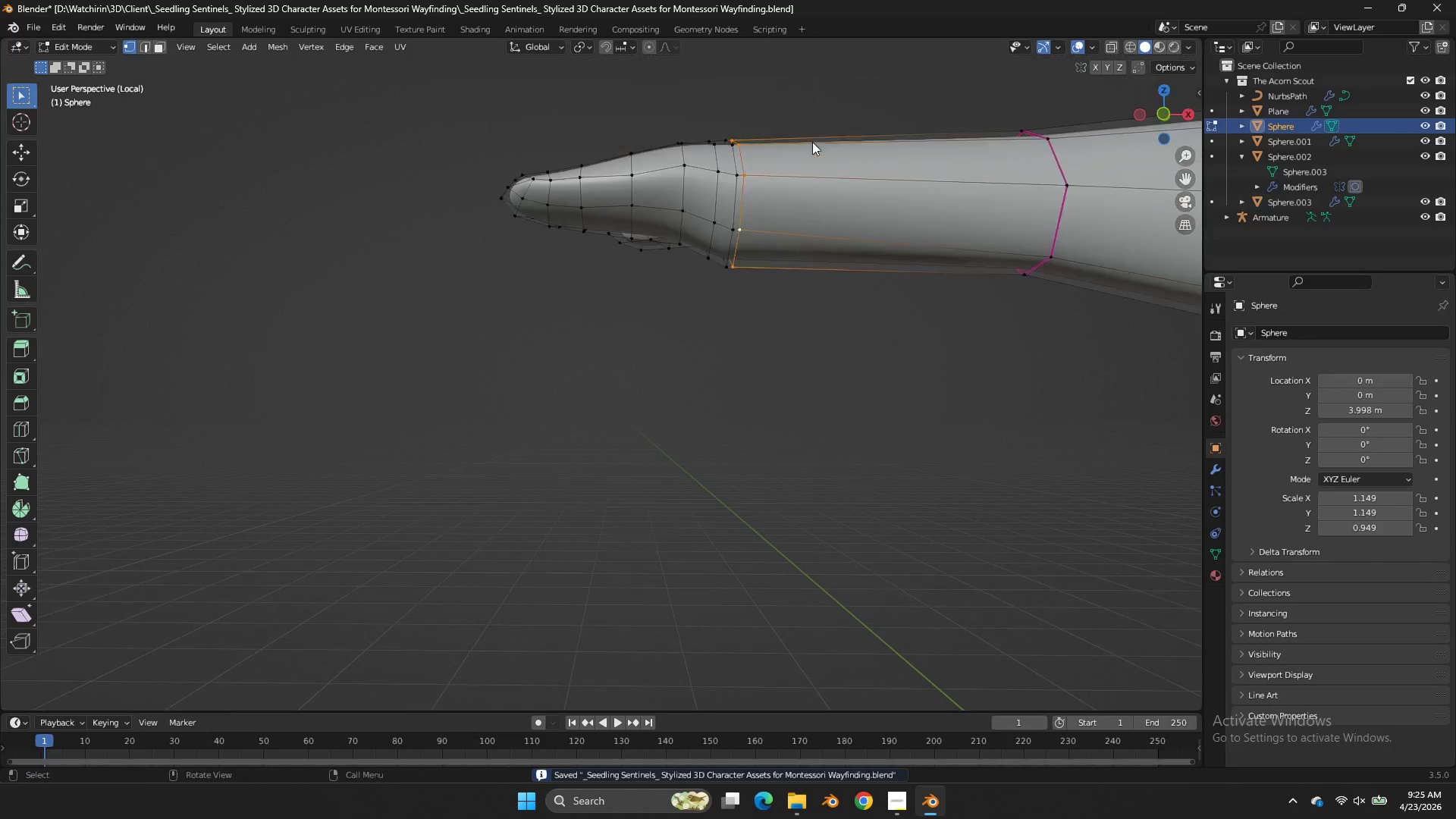 
key(X)
 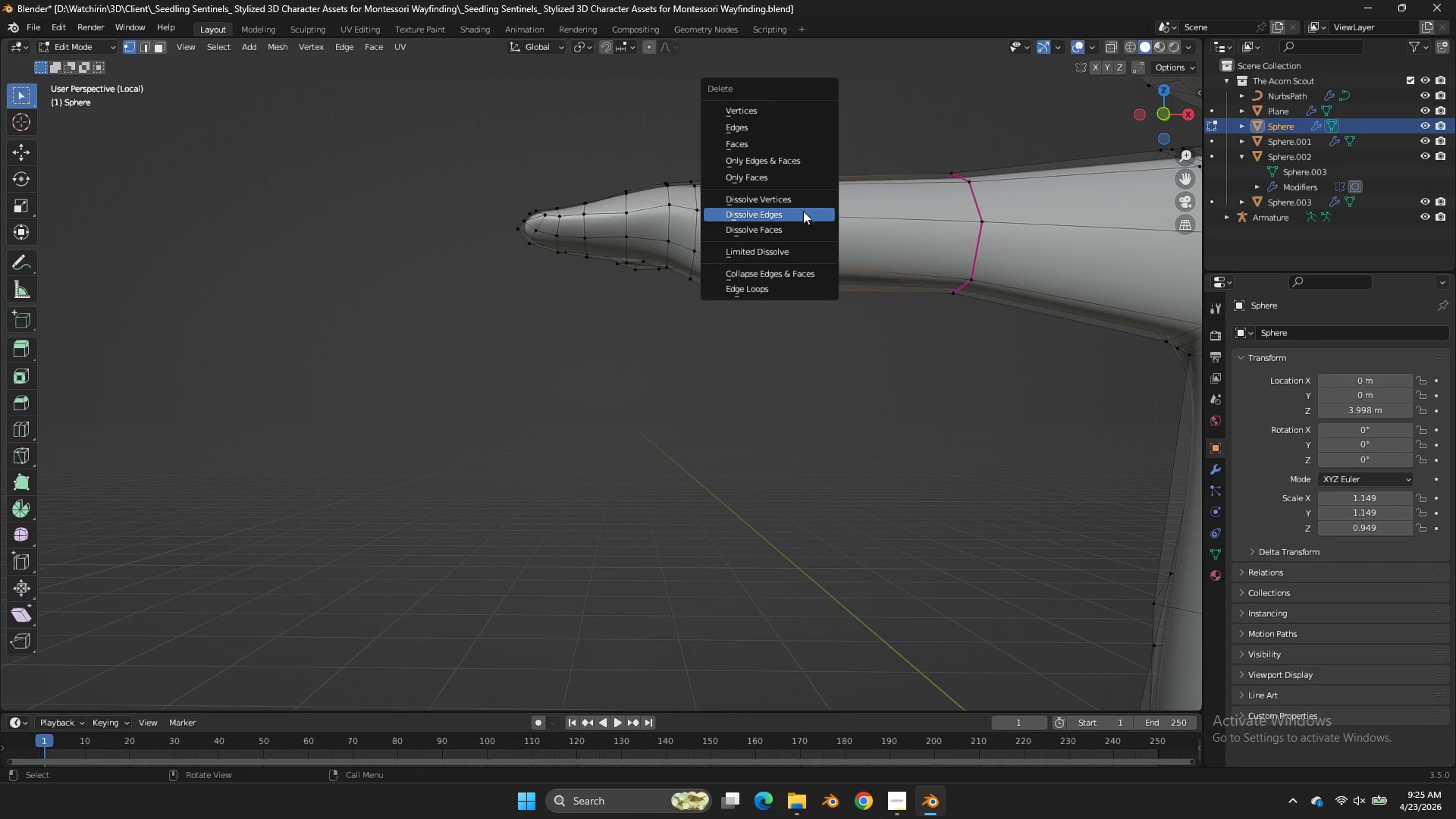 
scroll: coordinate [812, 142], scroll_direction: down, amount: 3.0
 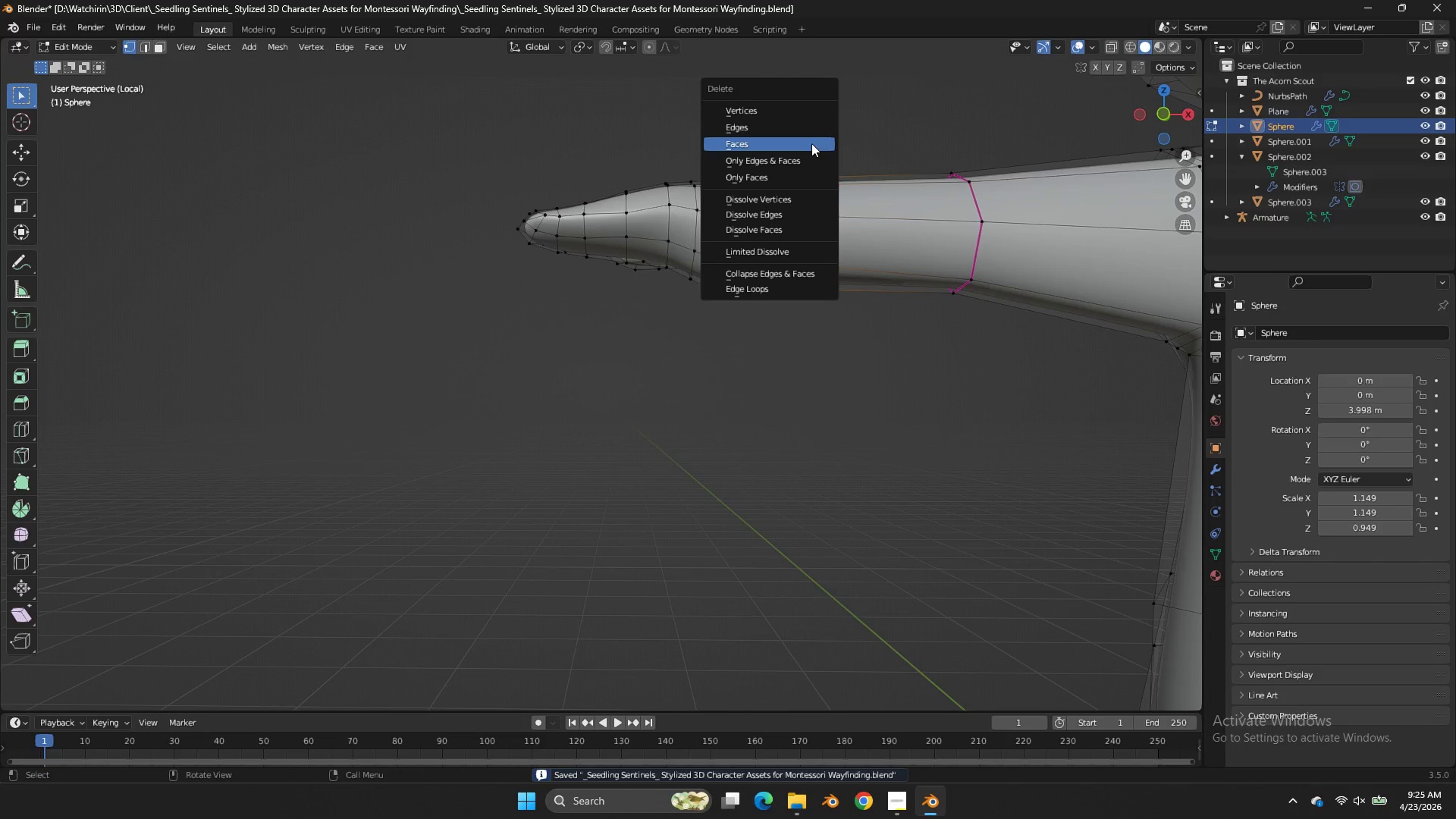 
double_click([803, 211])
 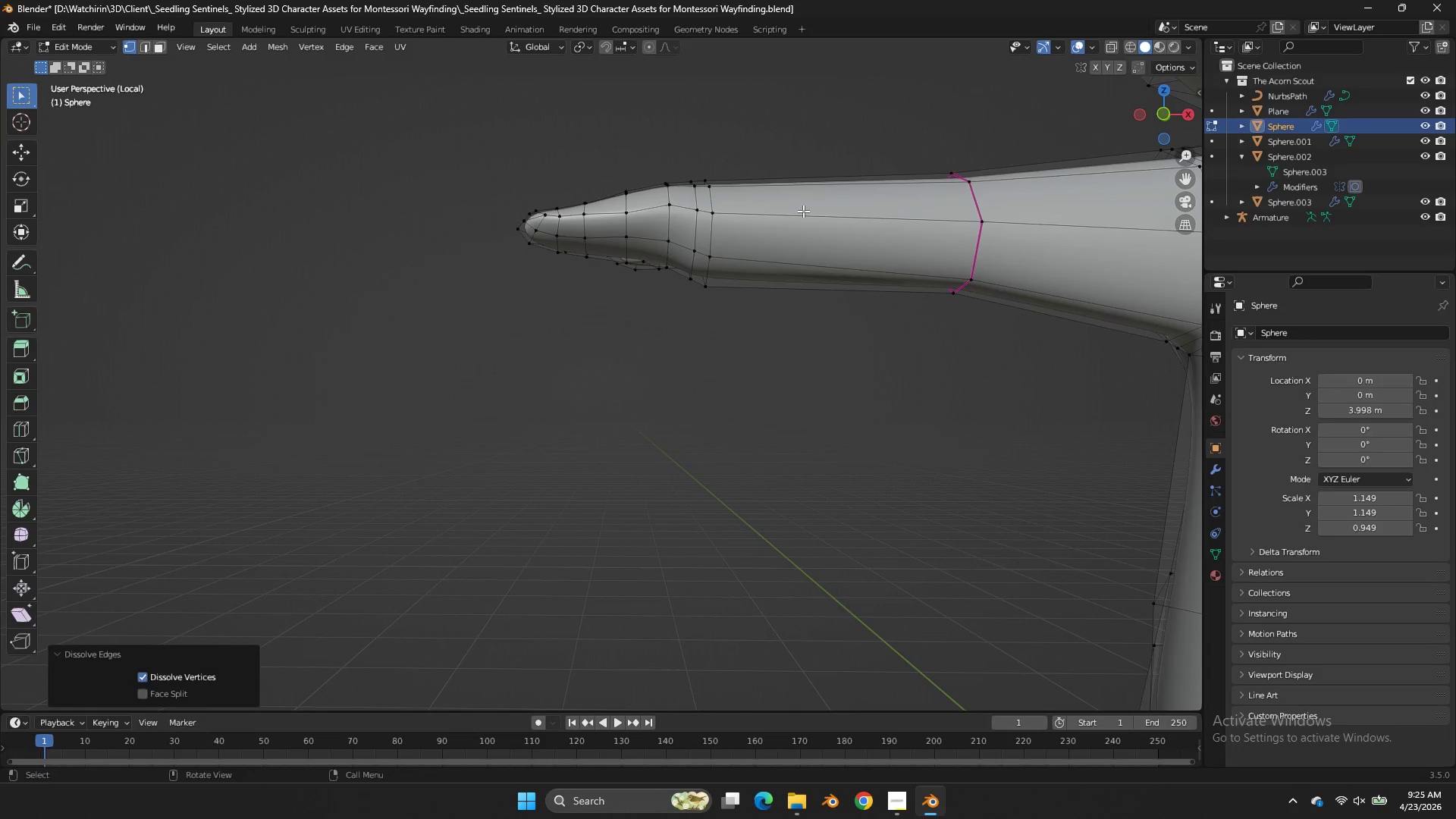 
key(Tab)
 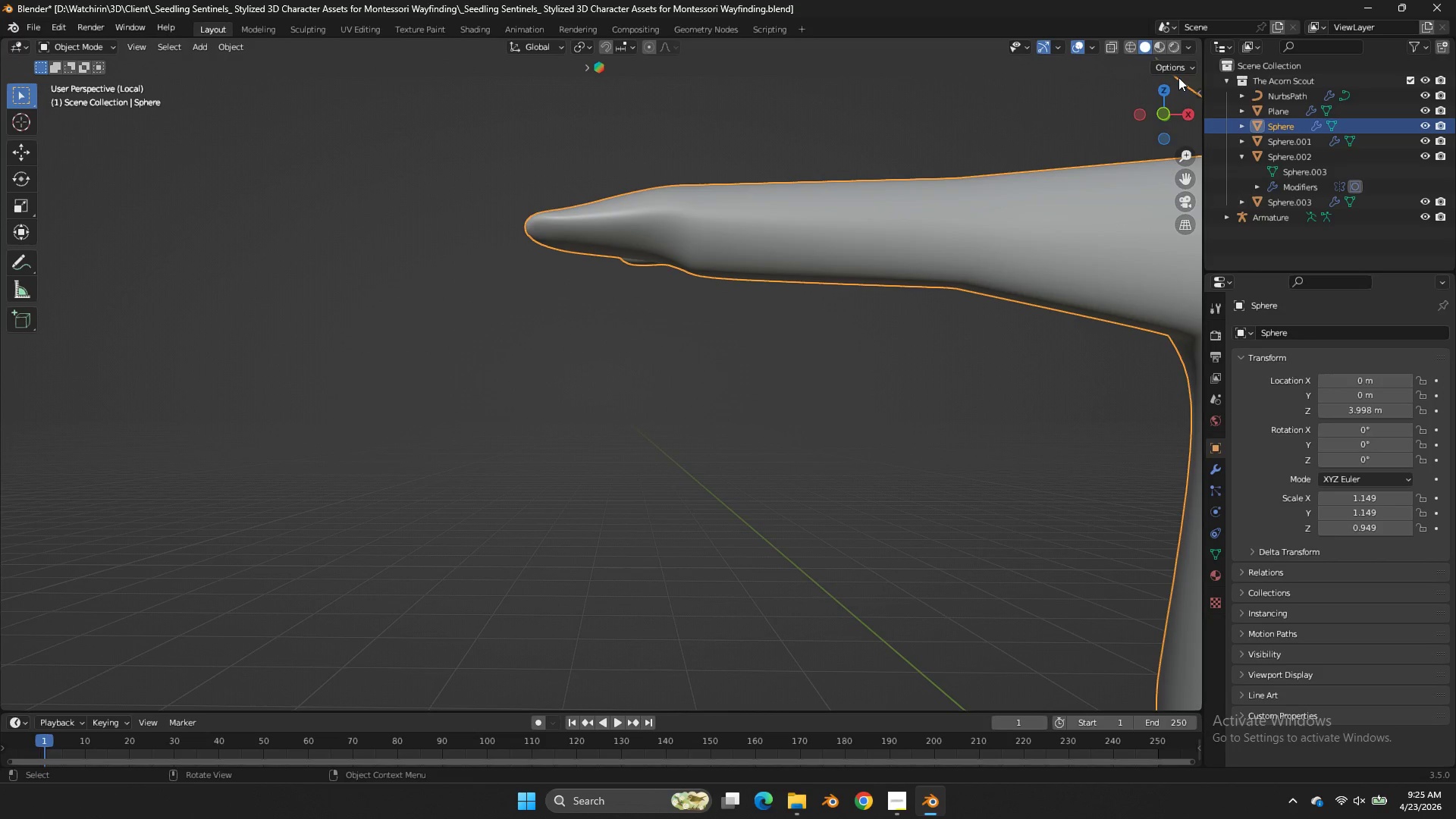 
key(Tab)
 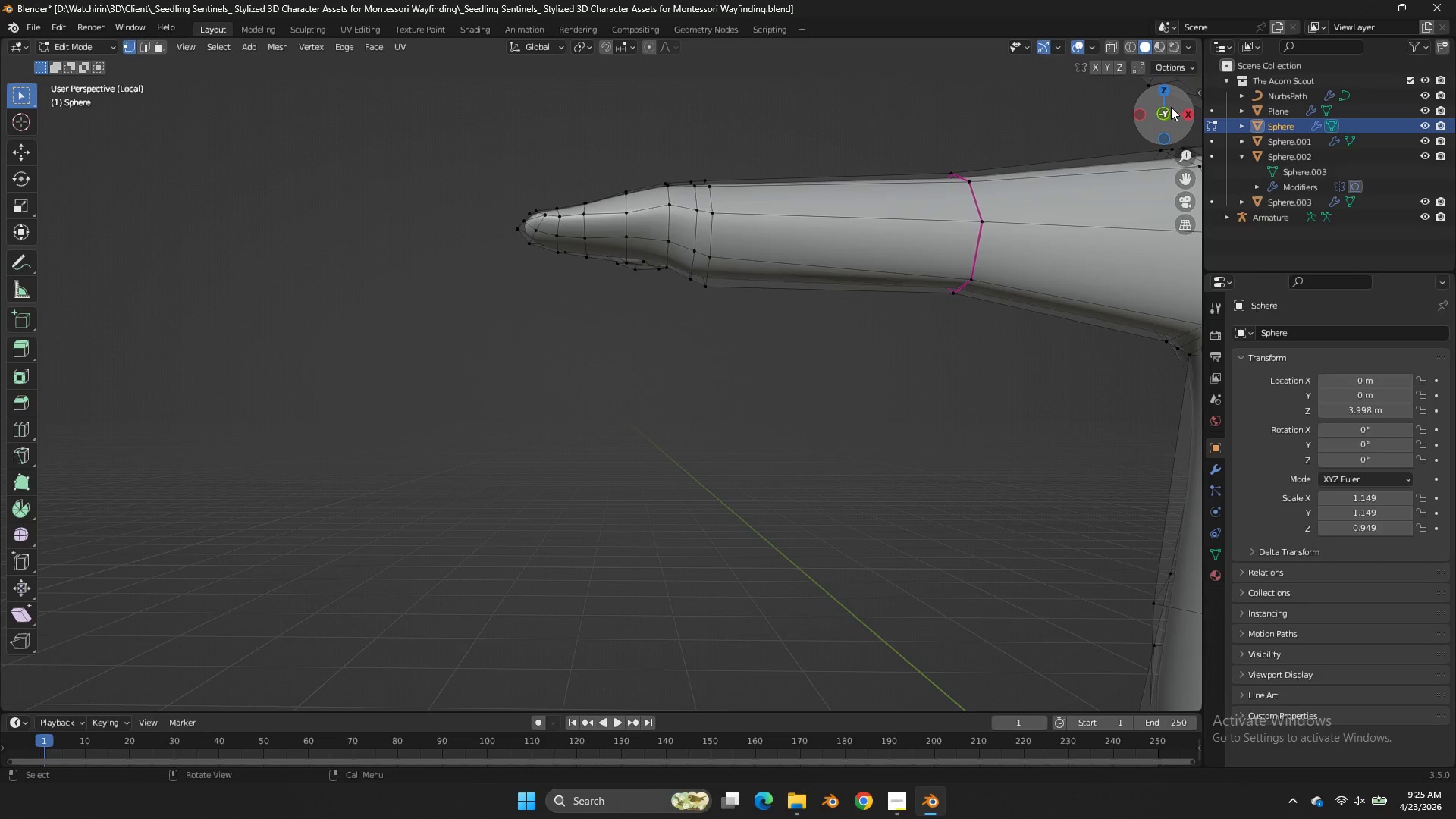 
left_click([1171, 107])
 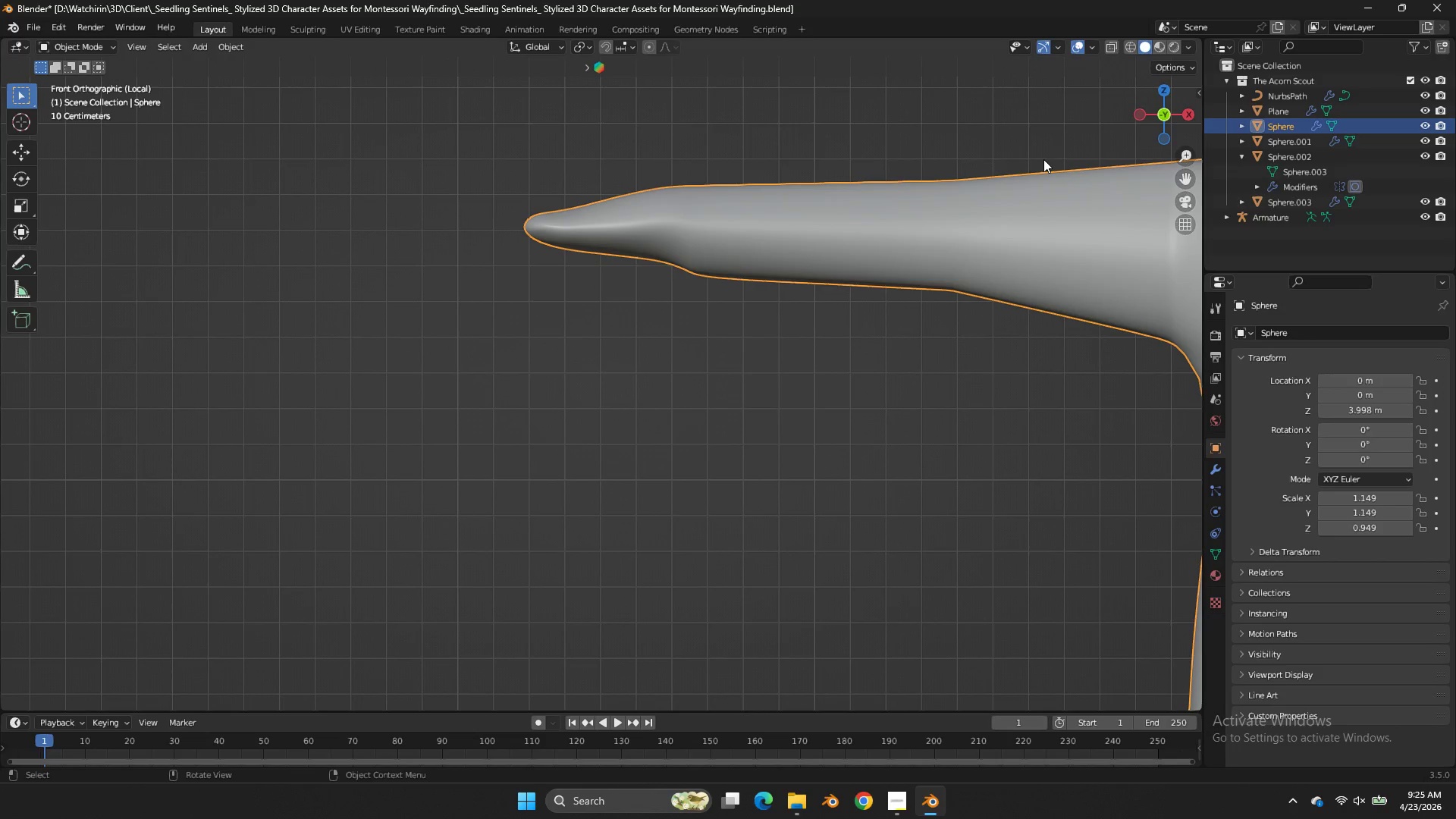 
key(Tab)
 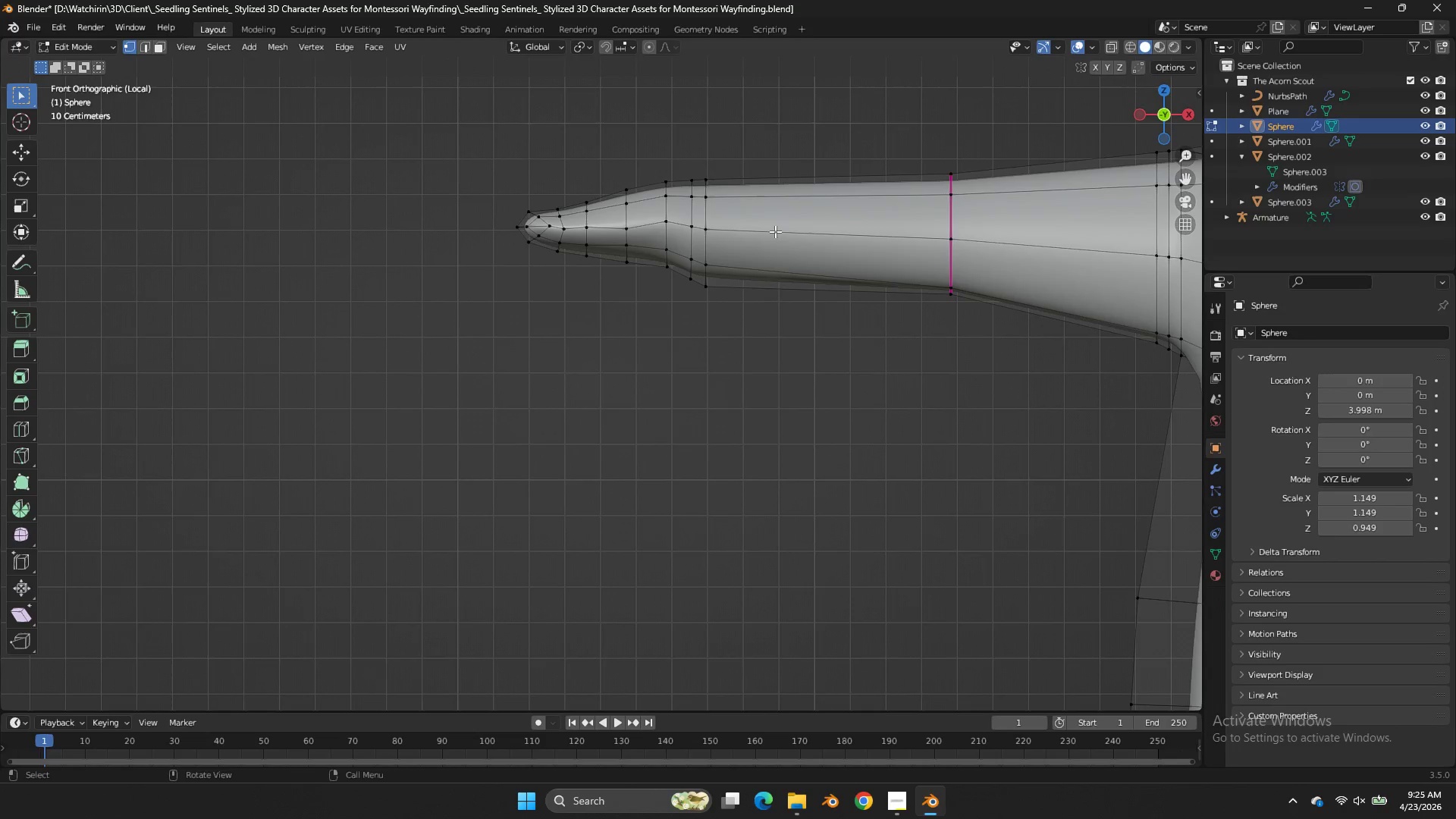 
key(Tab)
 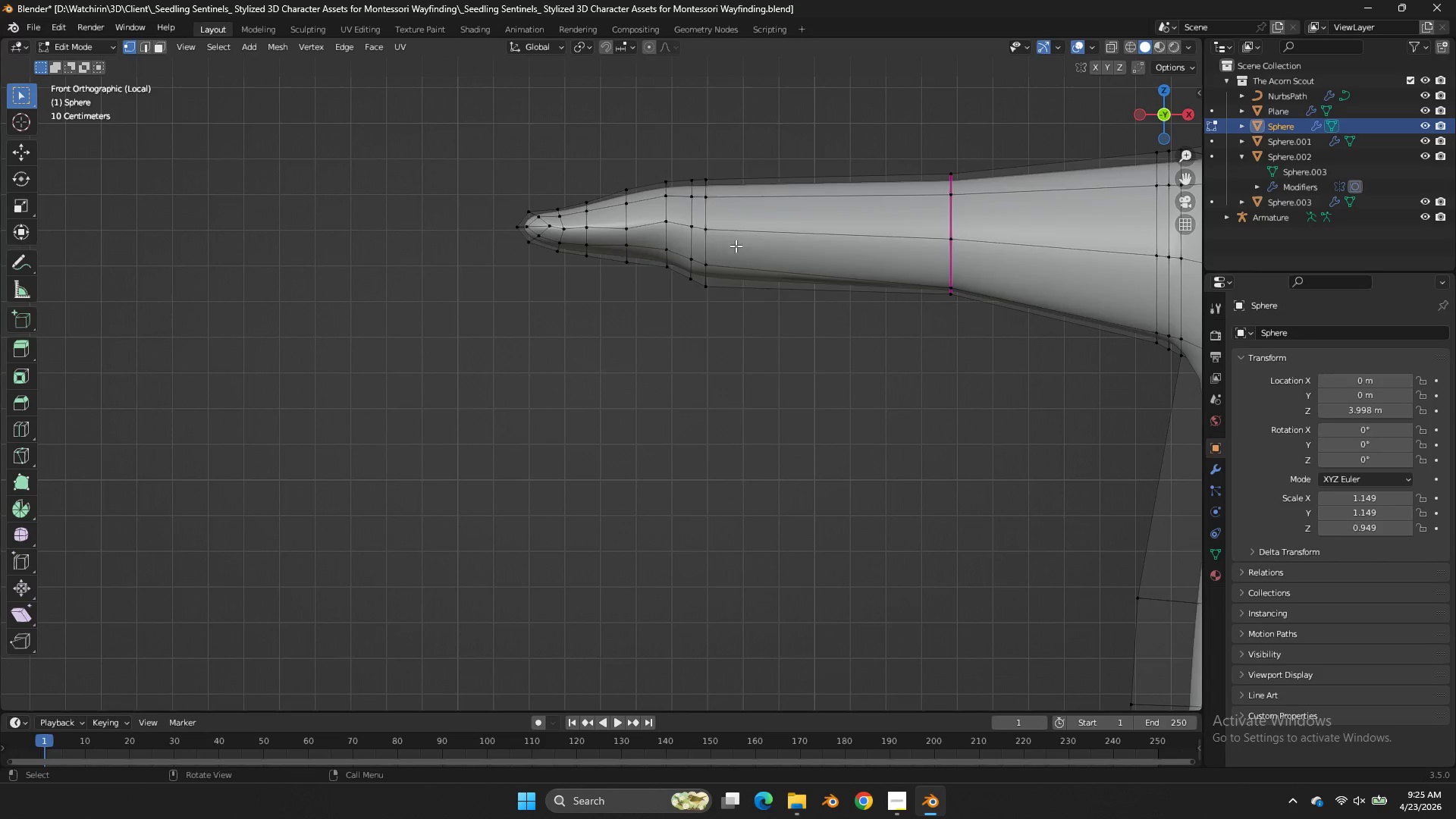 
key(Z)
 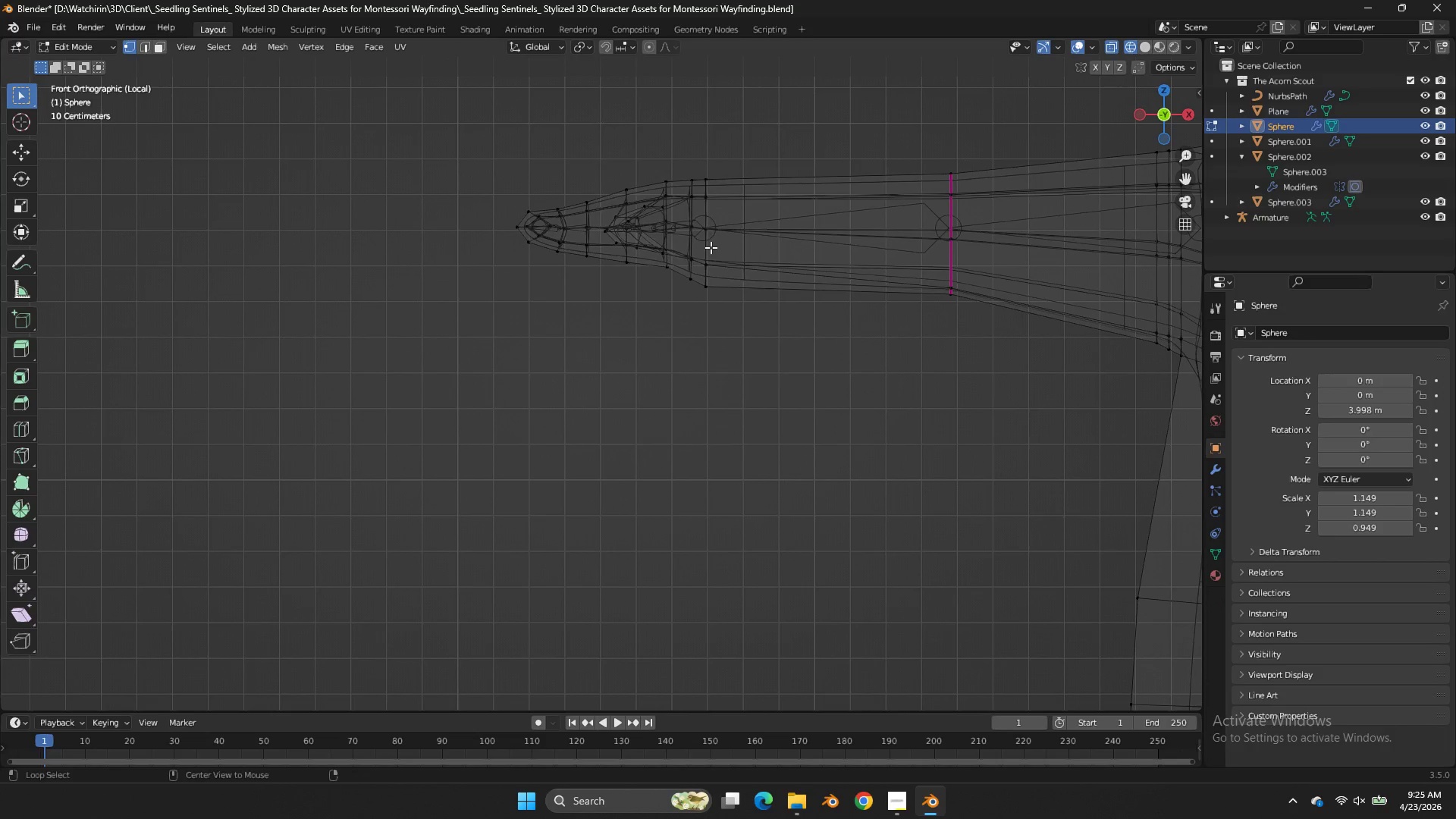 
hold_key(key=AltLeft, duration=0.41)
double_click([711, 247])
 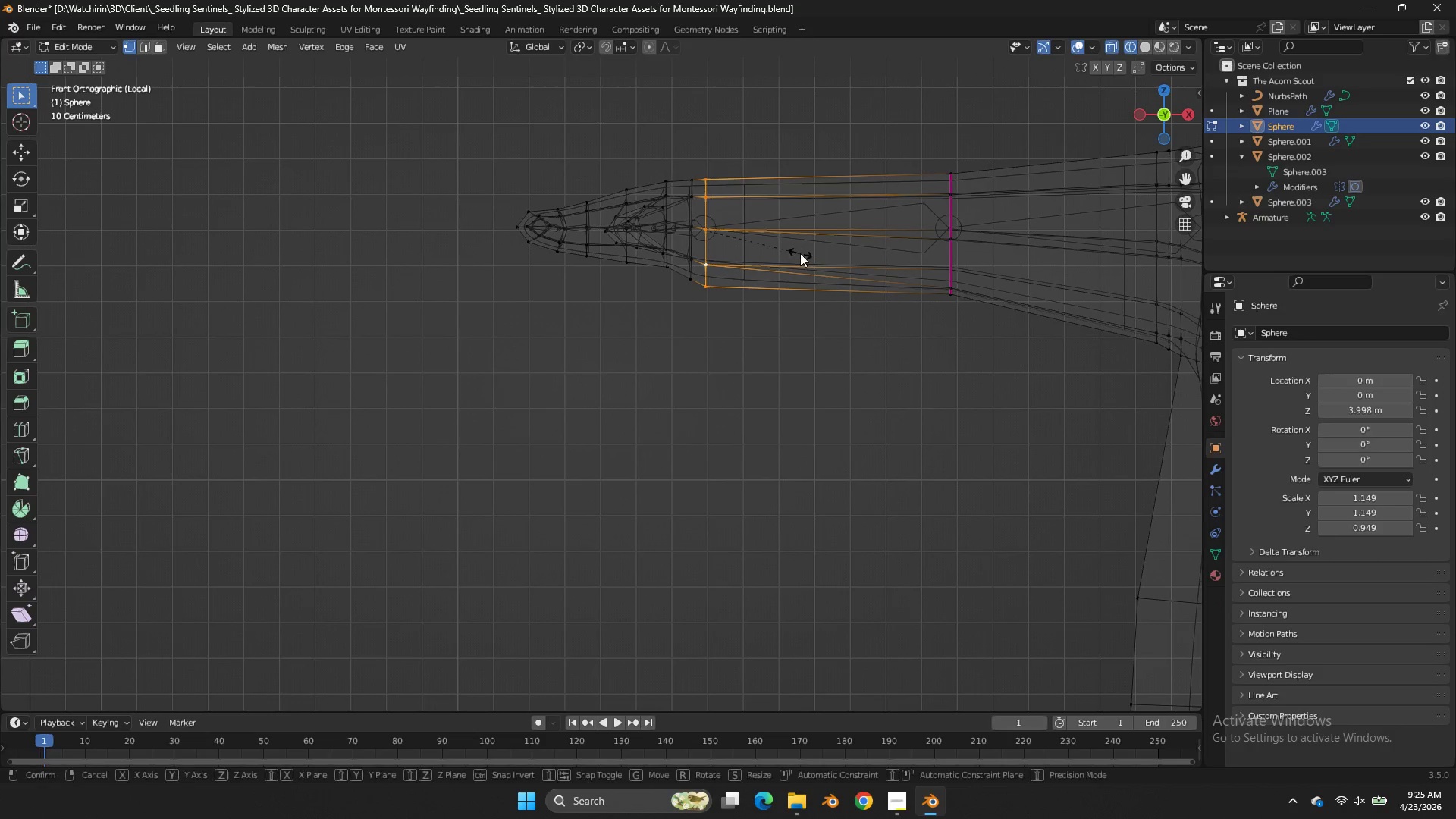 
type(sz)
 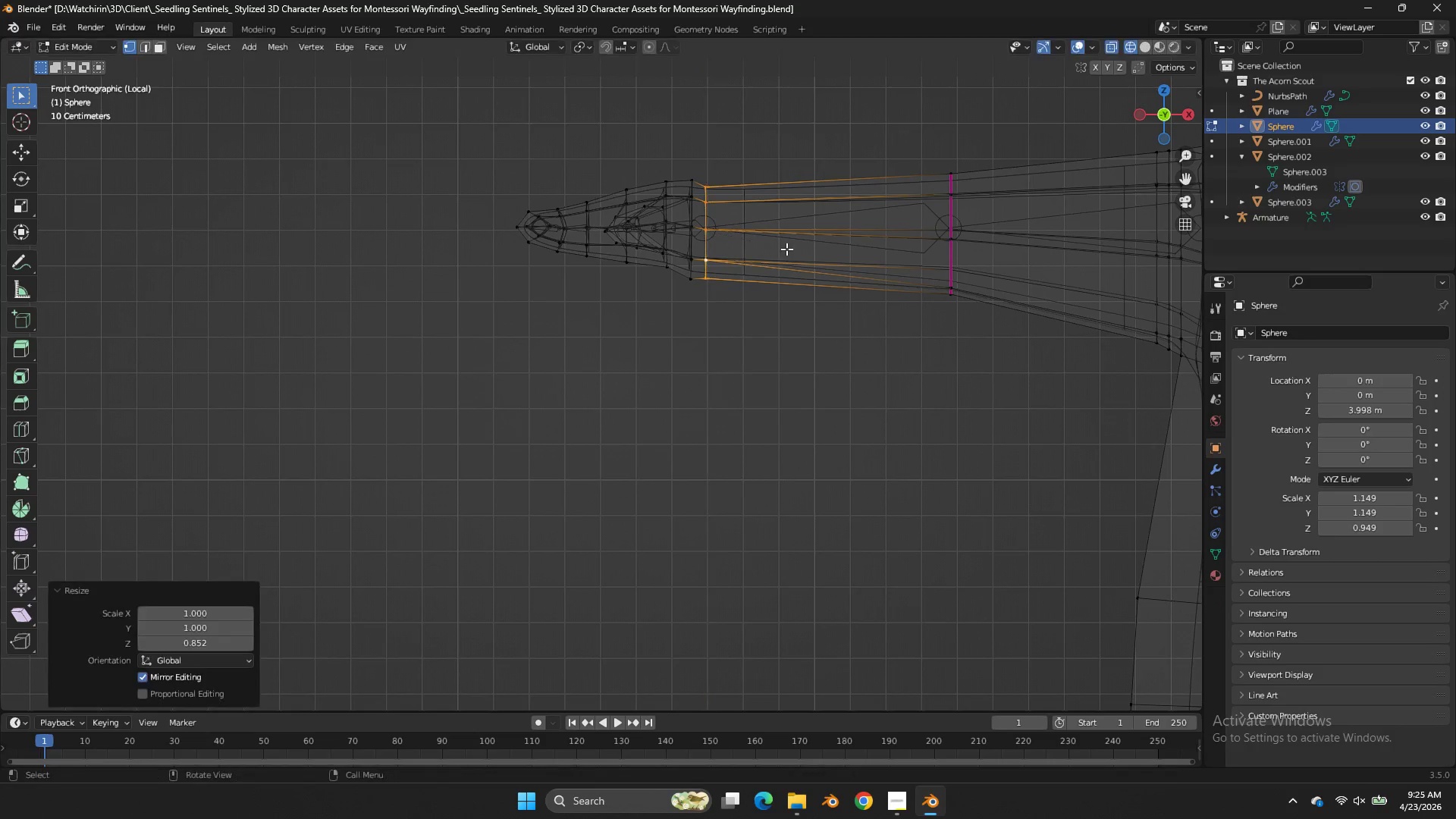 
double_click([786, 249])
 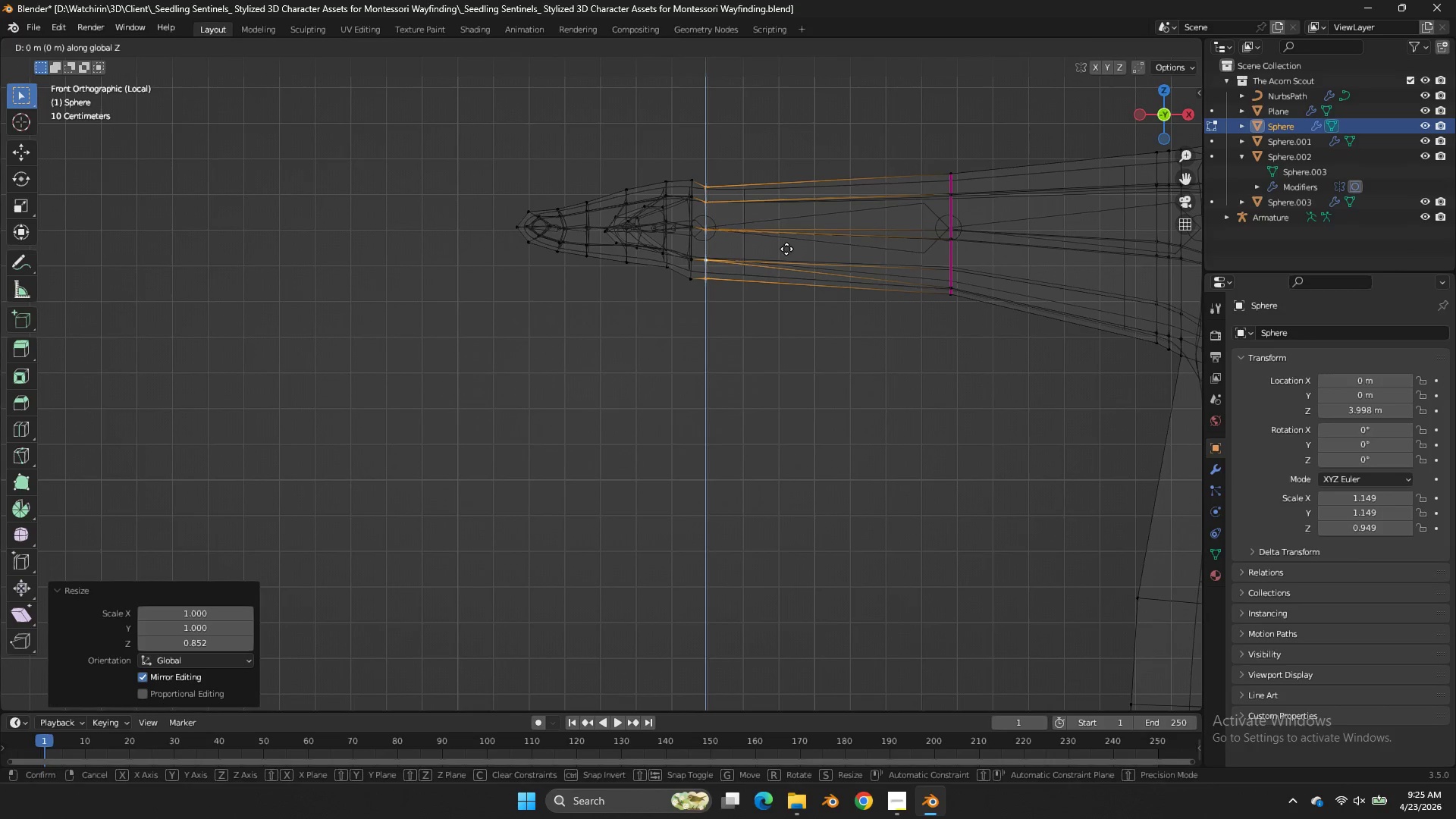 
type(gz)
 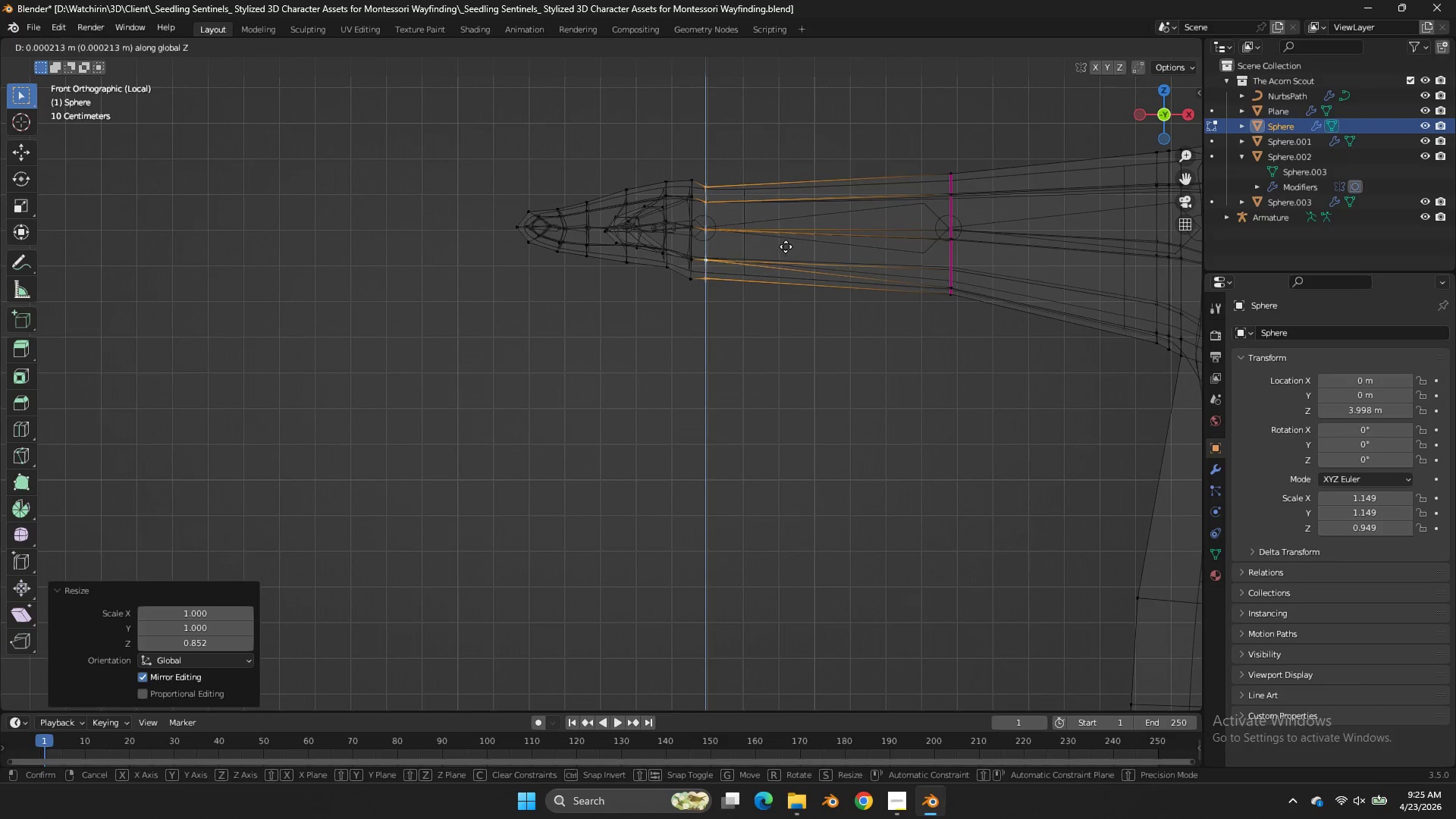 
hold_key(key=ShiftLeft, duration=0.94)
left_click([809, 191])
 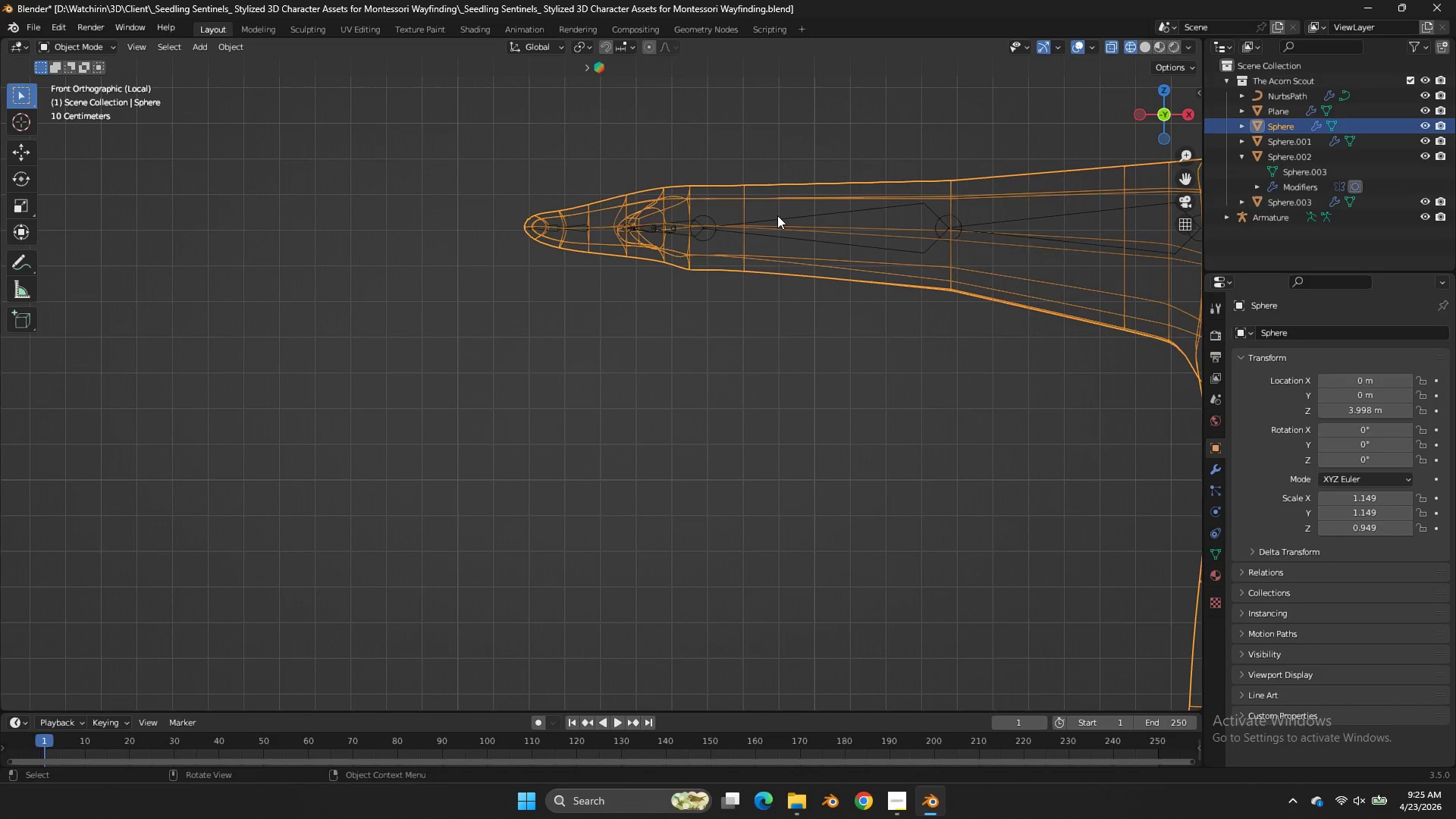 
key(Tab)
 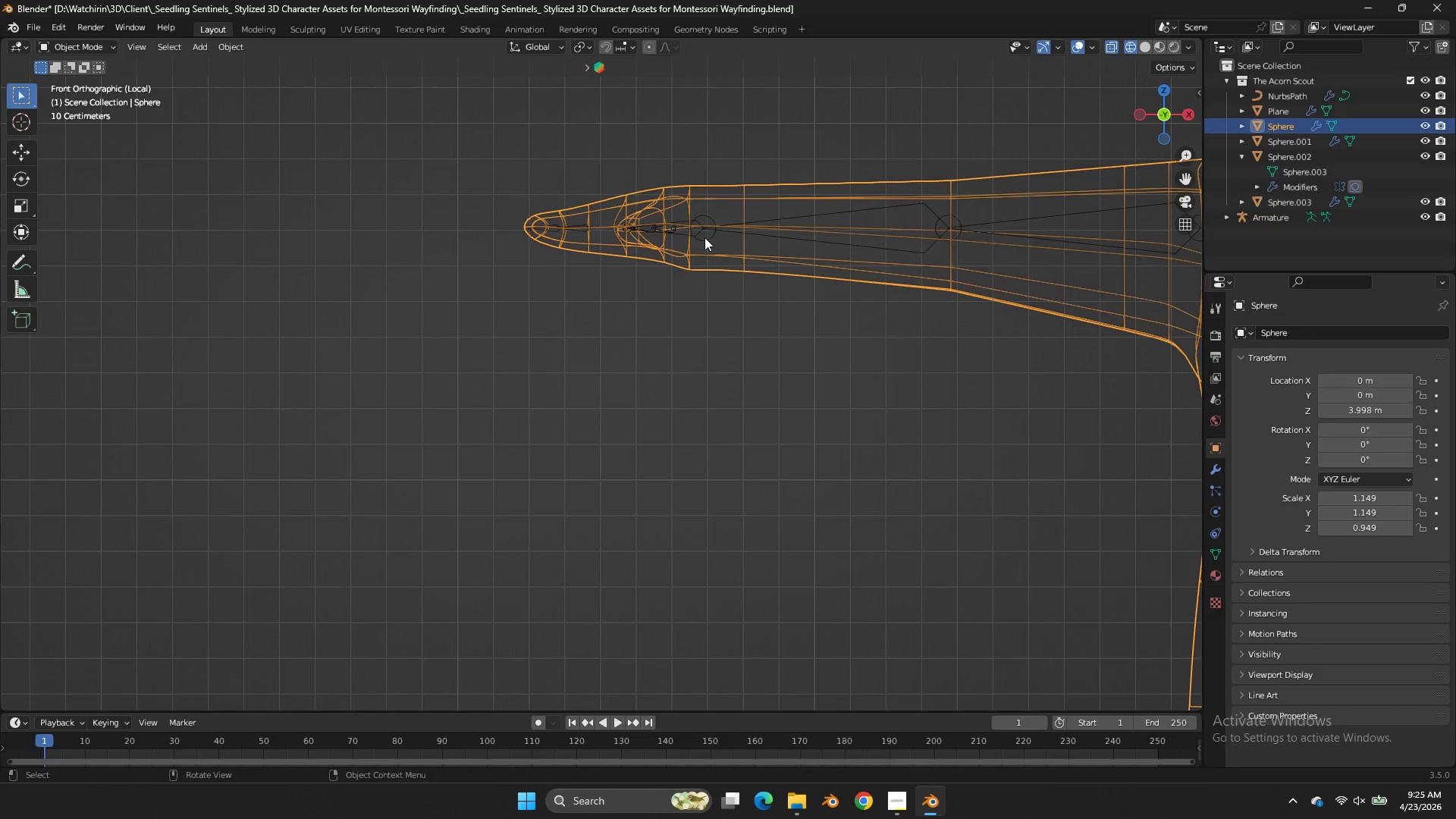 
key(Tab)
 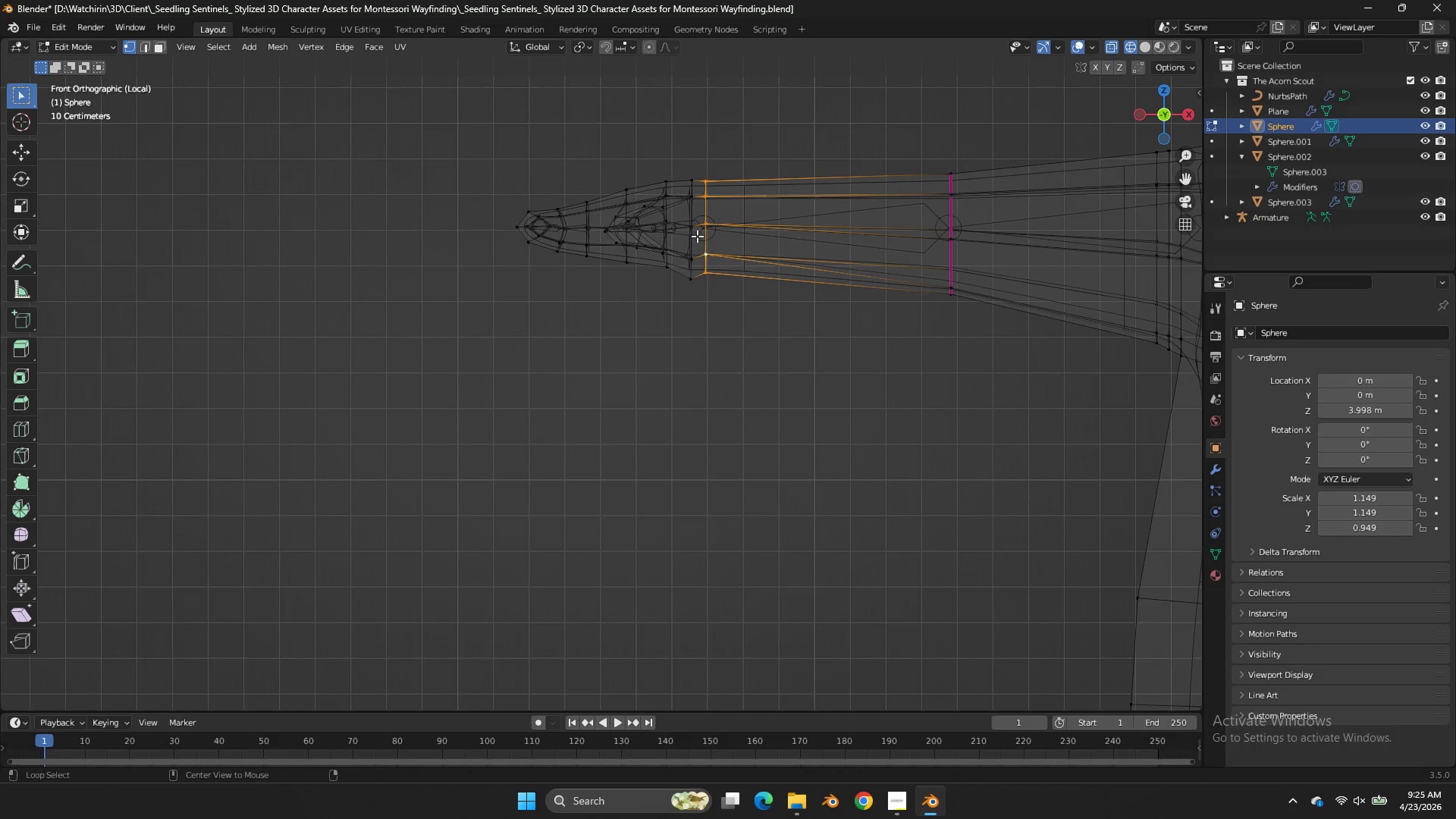 
hold_key(key=AltLeft, duration=0.55)
left_click([697, 236])
 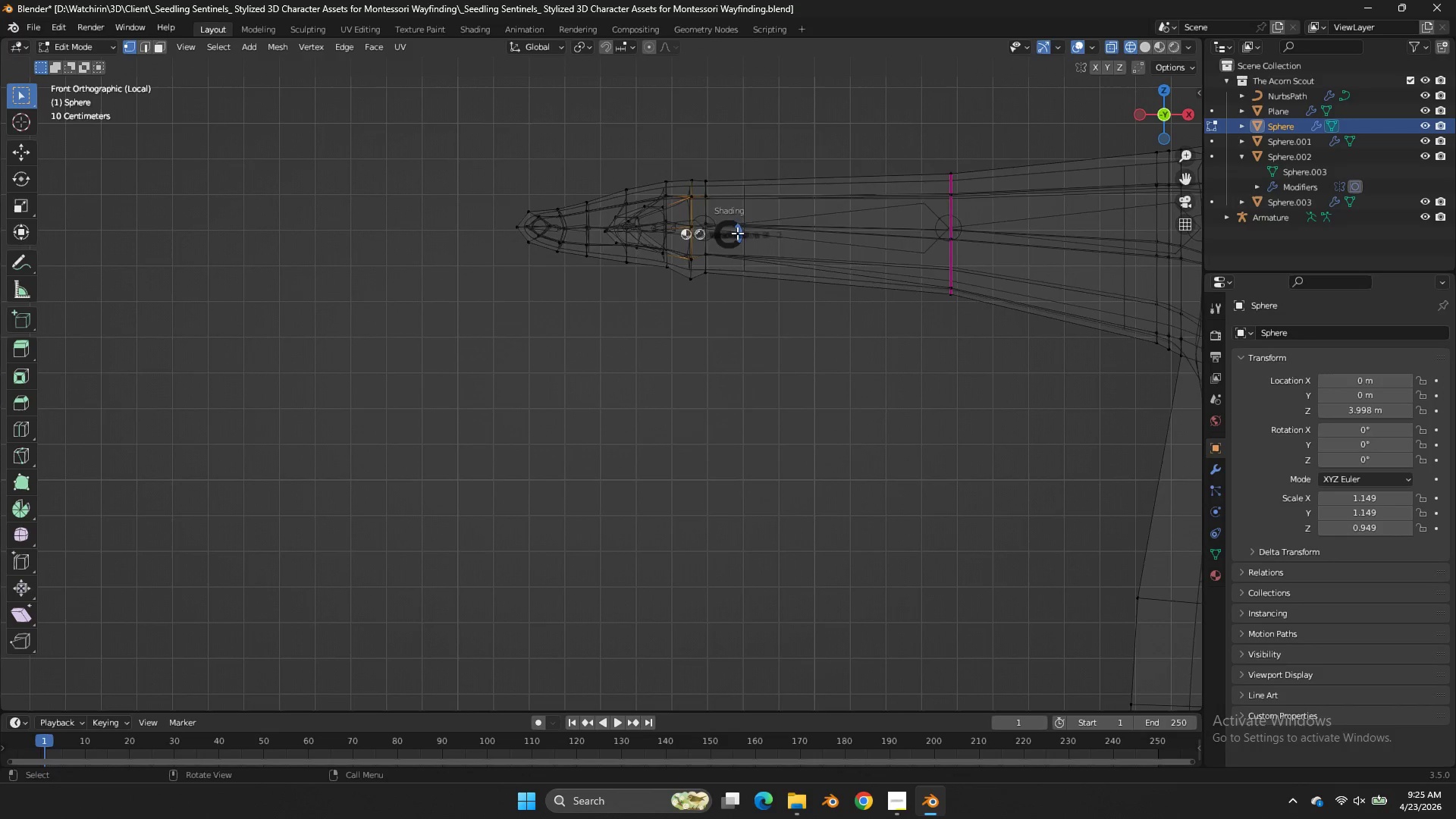 
type(zz)
 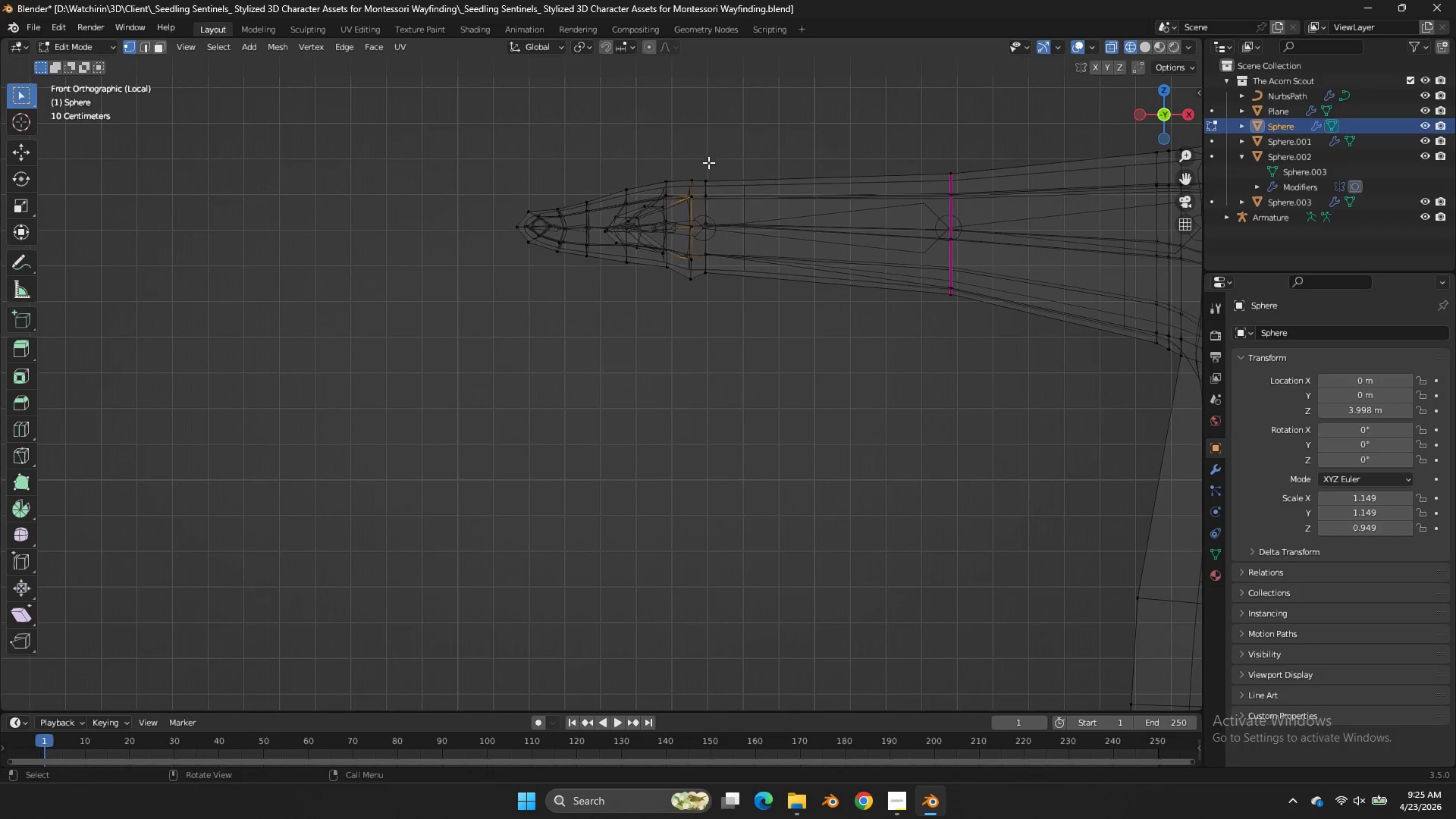 
left_click_drag(start_coordinate=[708, 160], to_coordinate=[682, 297])
 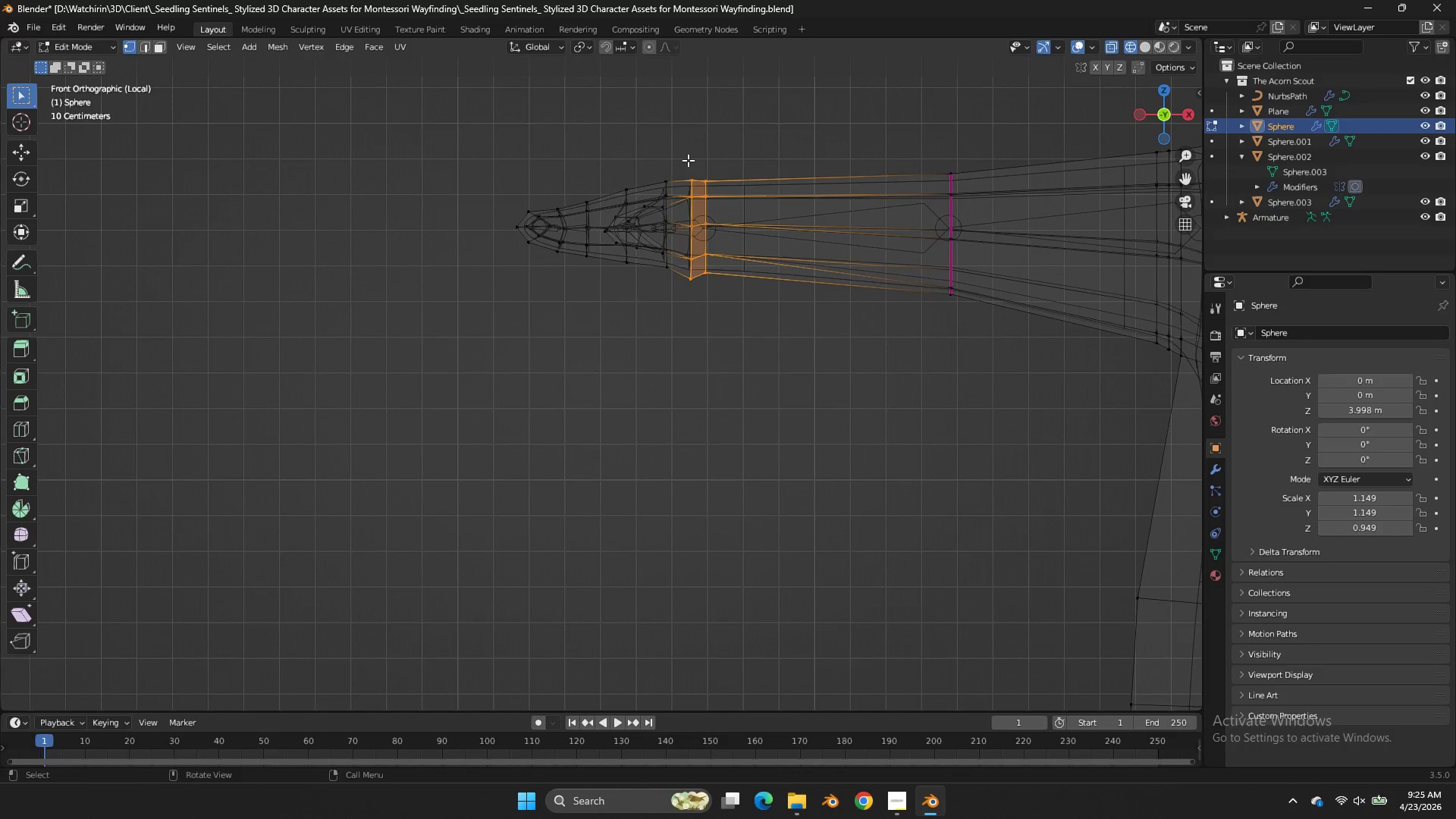 
left_click_drag(start_coordinate=[688, 160], to_coordinate=[696, 307])
 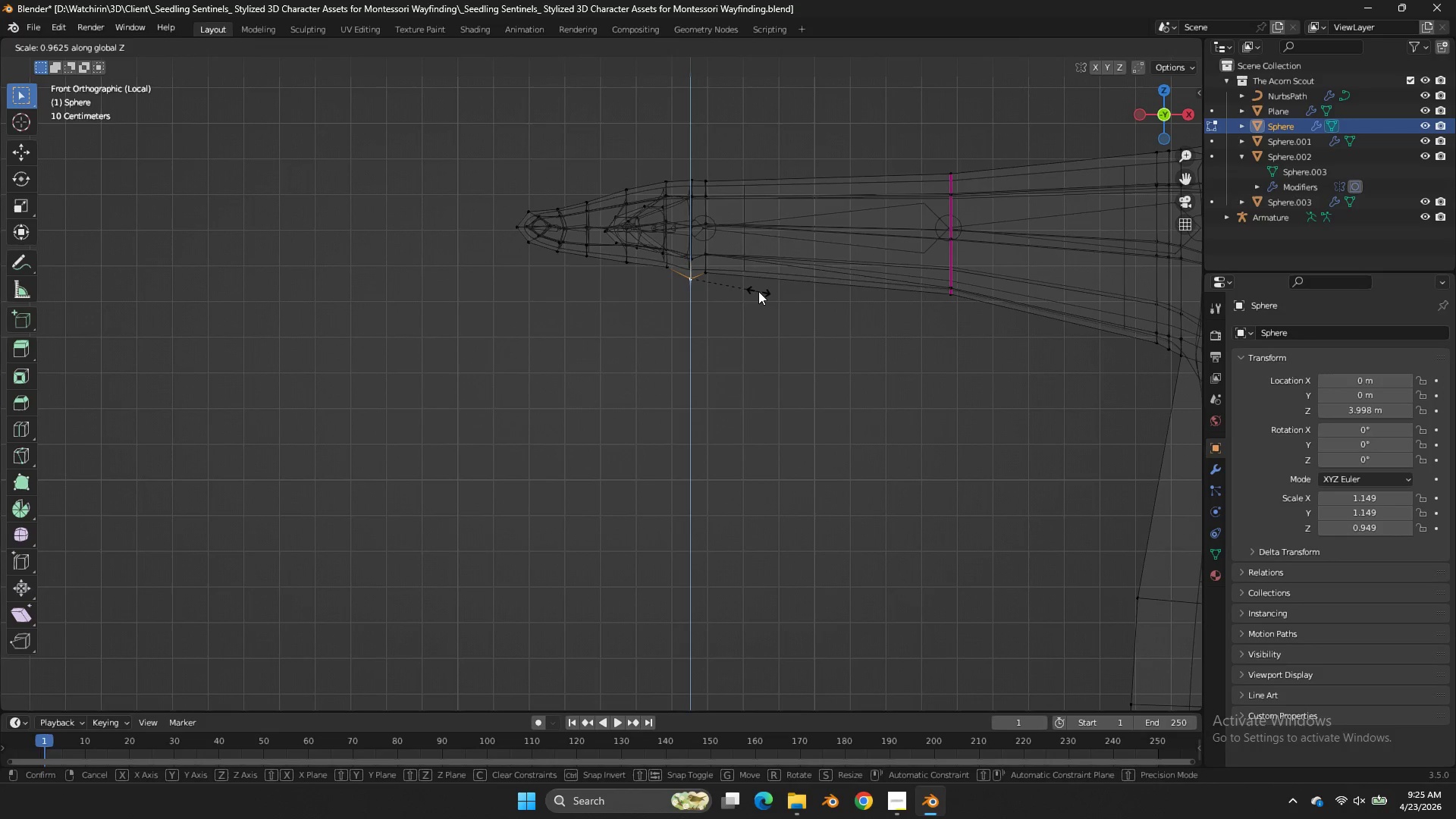 
left_click([696, 307])
 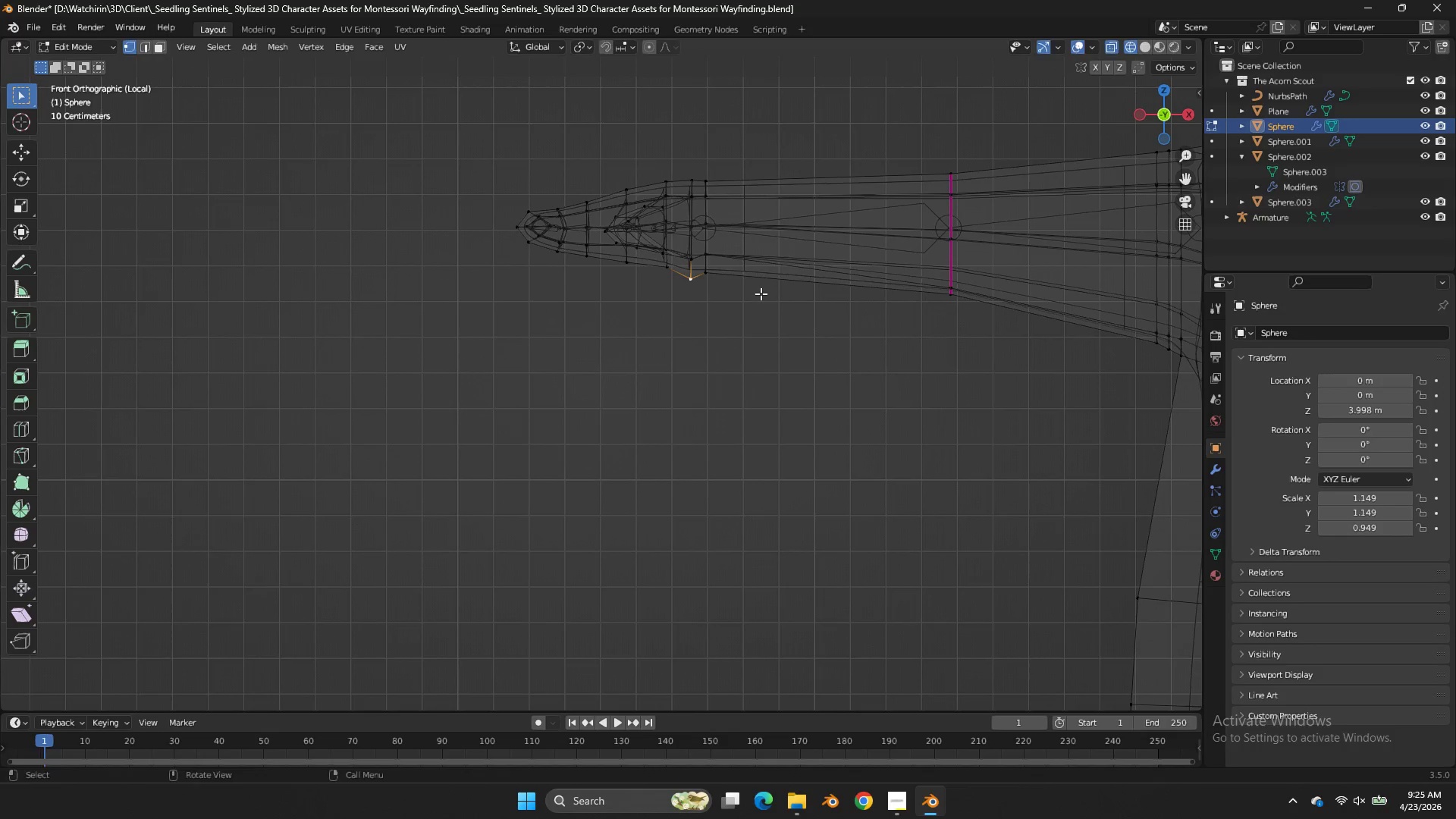 
type(szsz)
 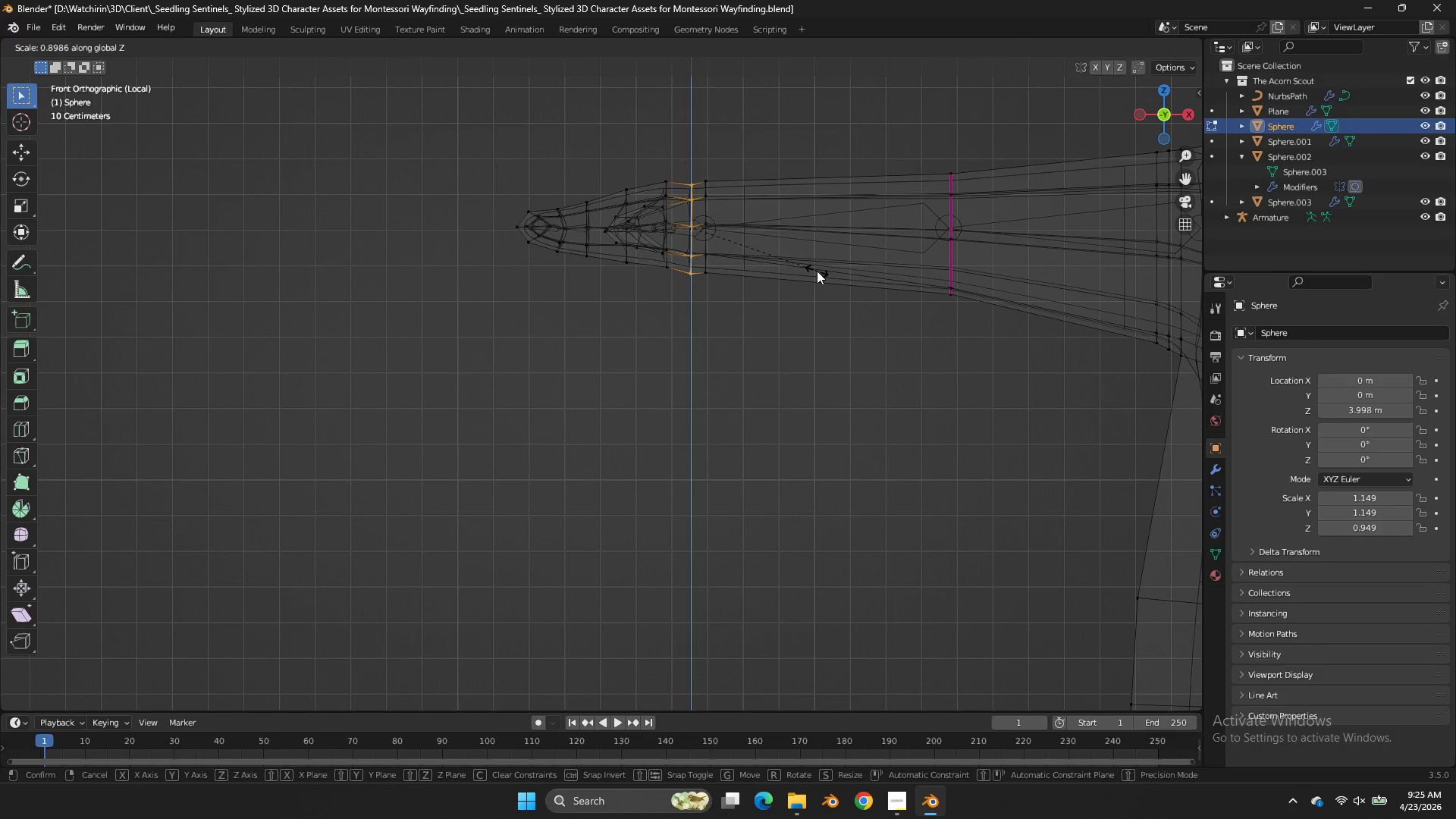 
left_click_drag(start_coordinate=[700, 171], to_coordinate=[679, 336])
 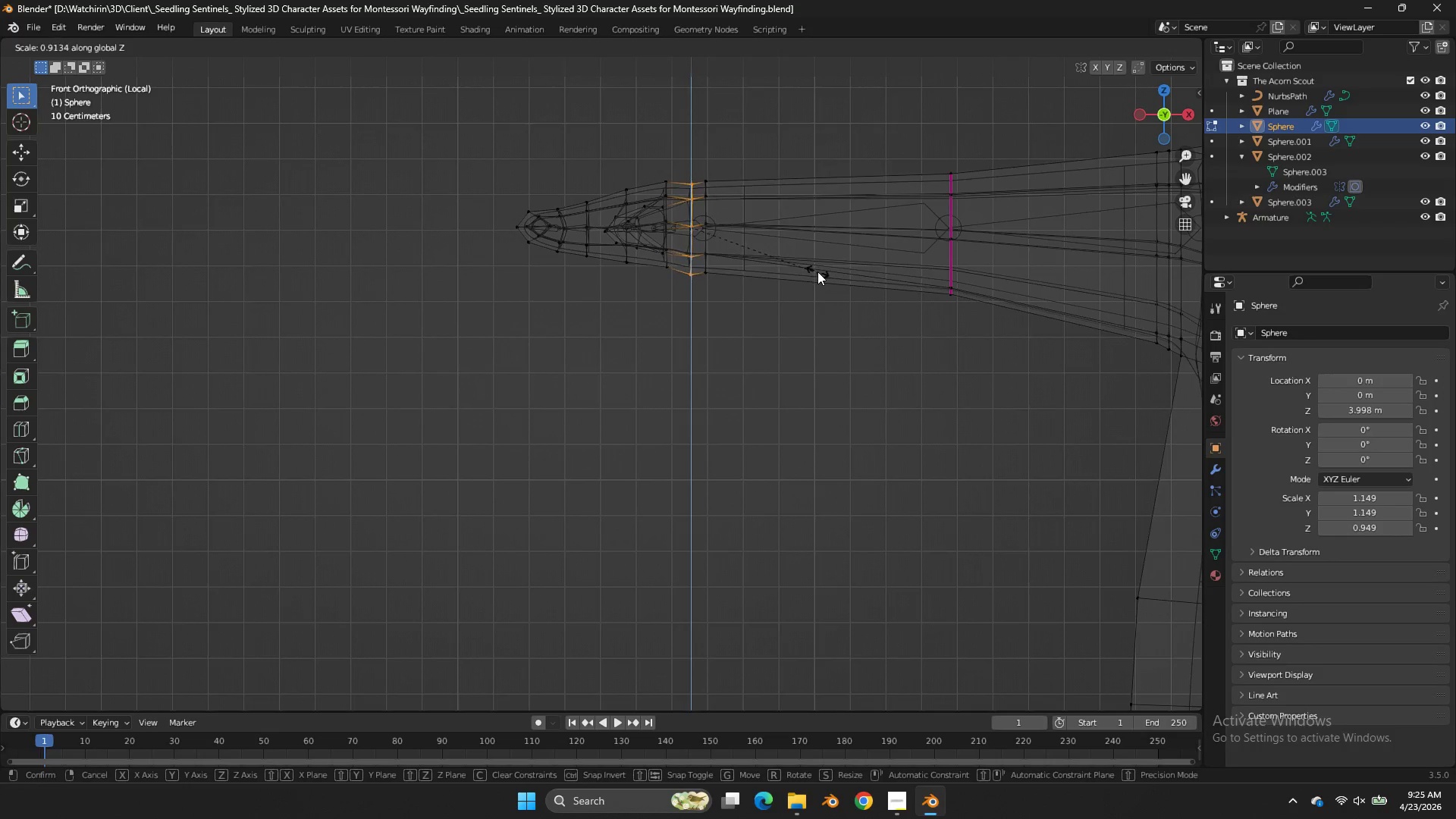 
left_click([817, 271])
 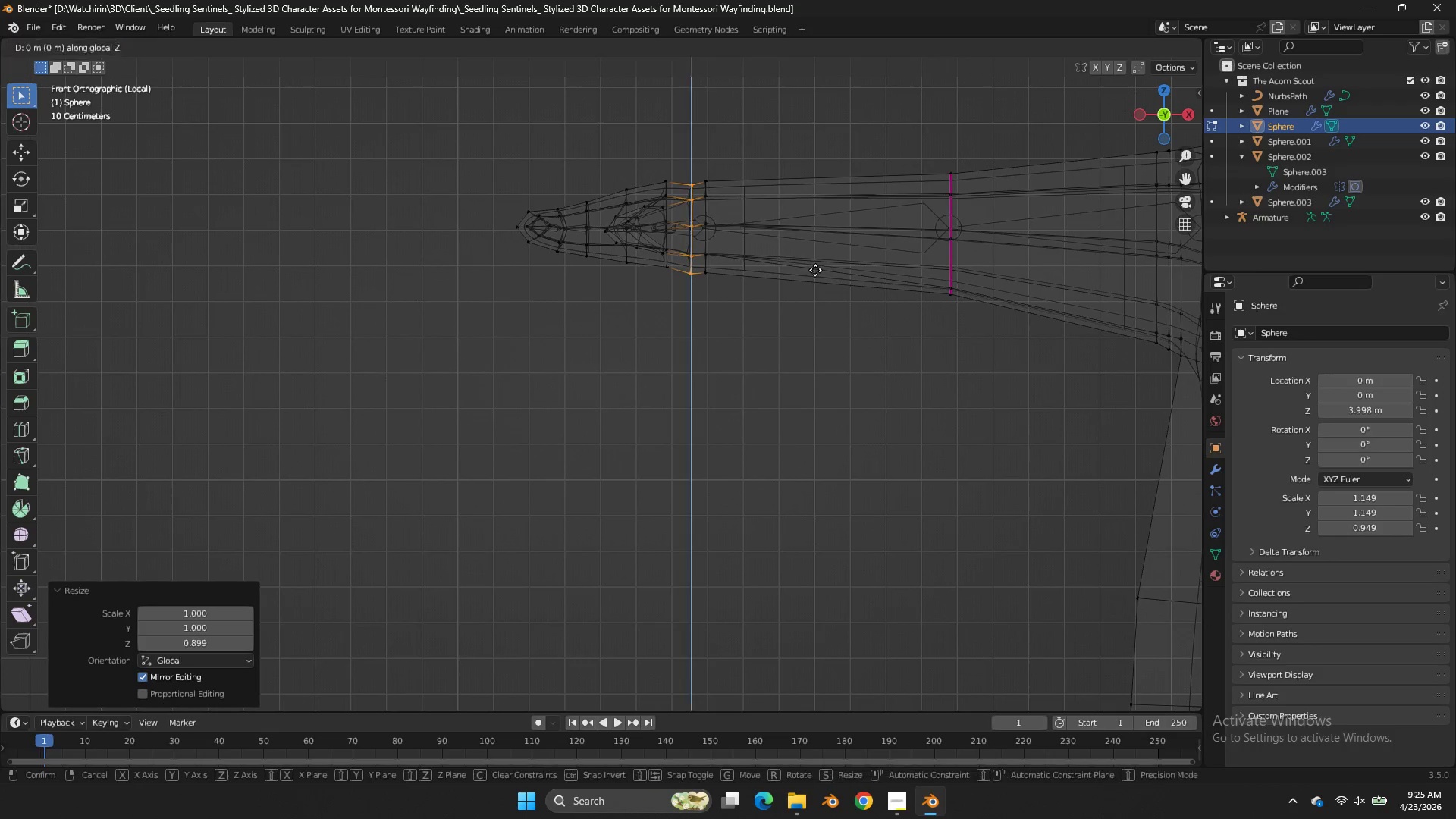 
type(gz)
 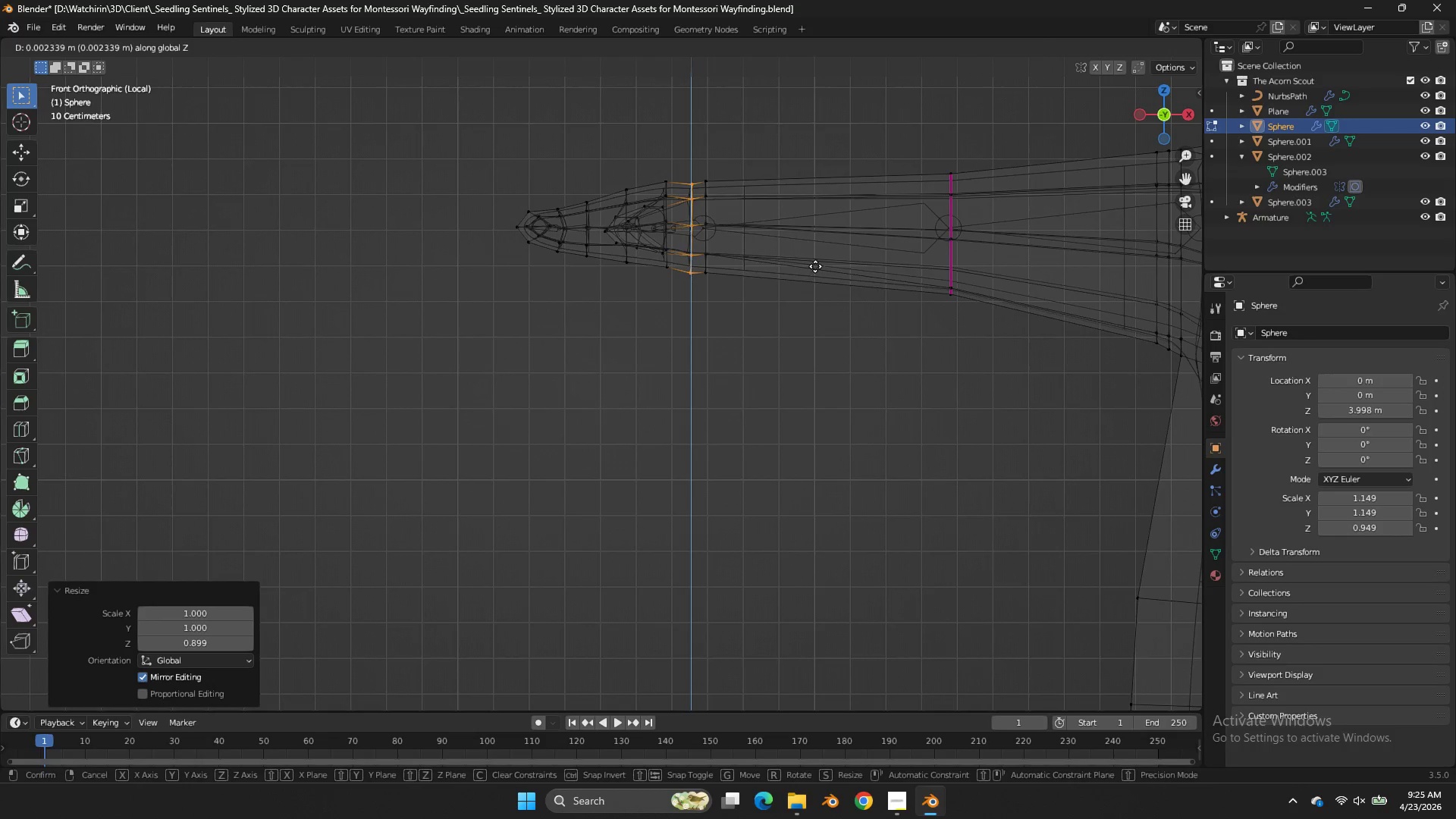 
hold_key(key=ShiftLeft, duration=0.94)
left_click([817, 234])
 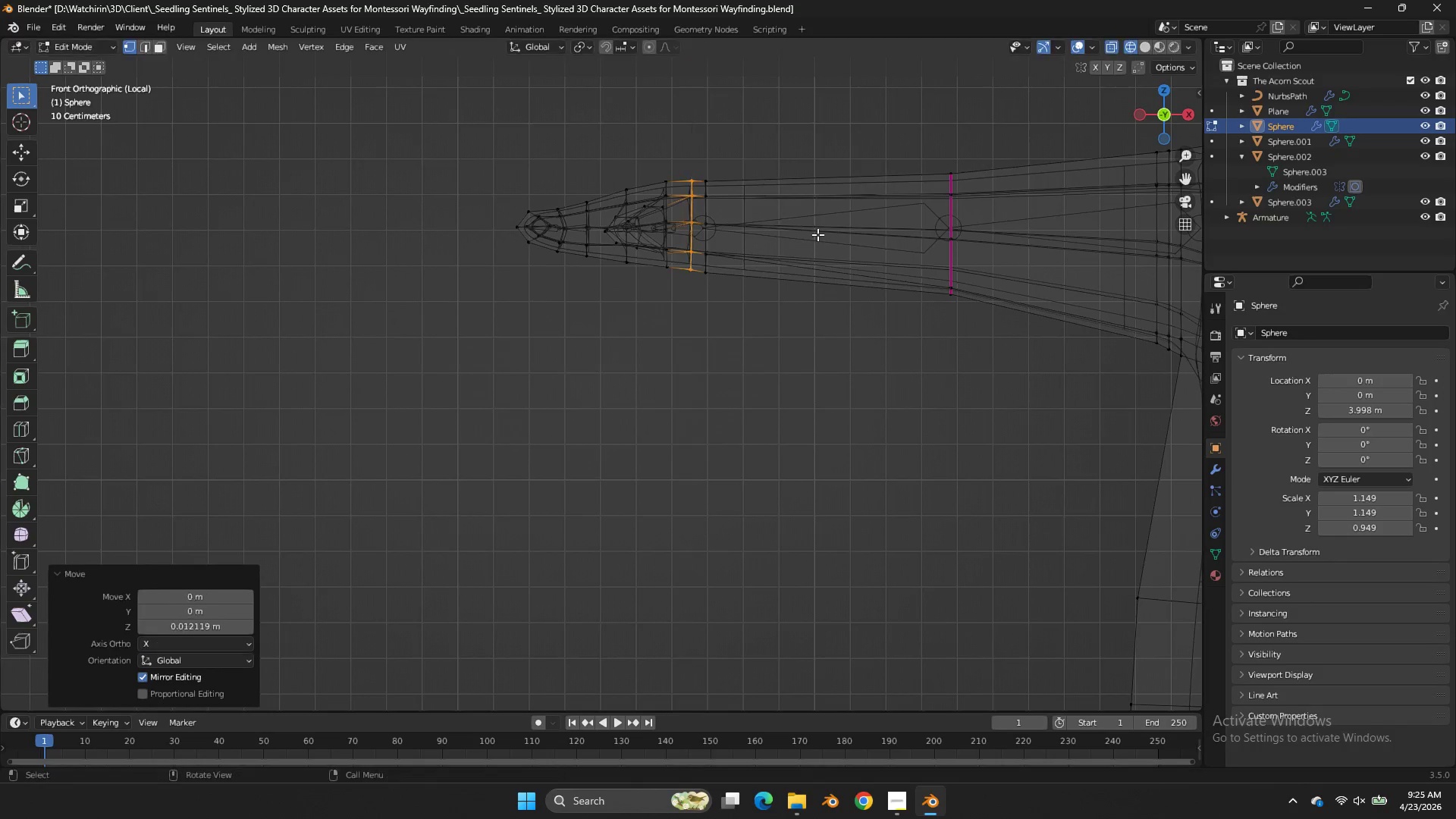 
double_click([817, 234])
 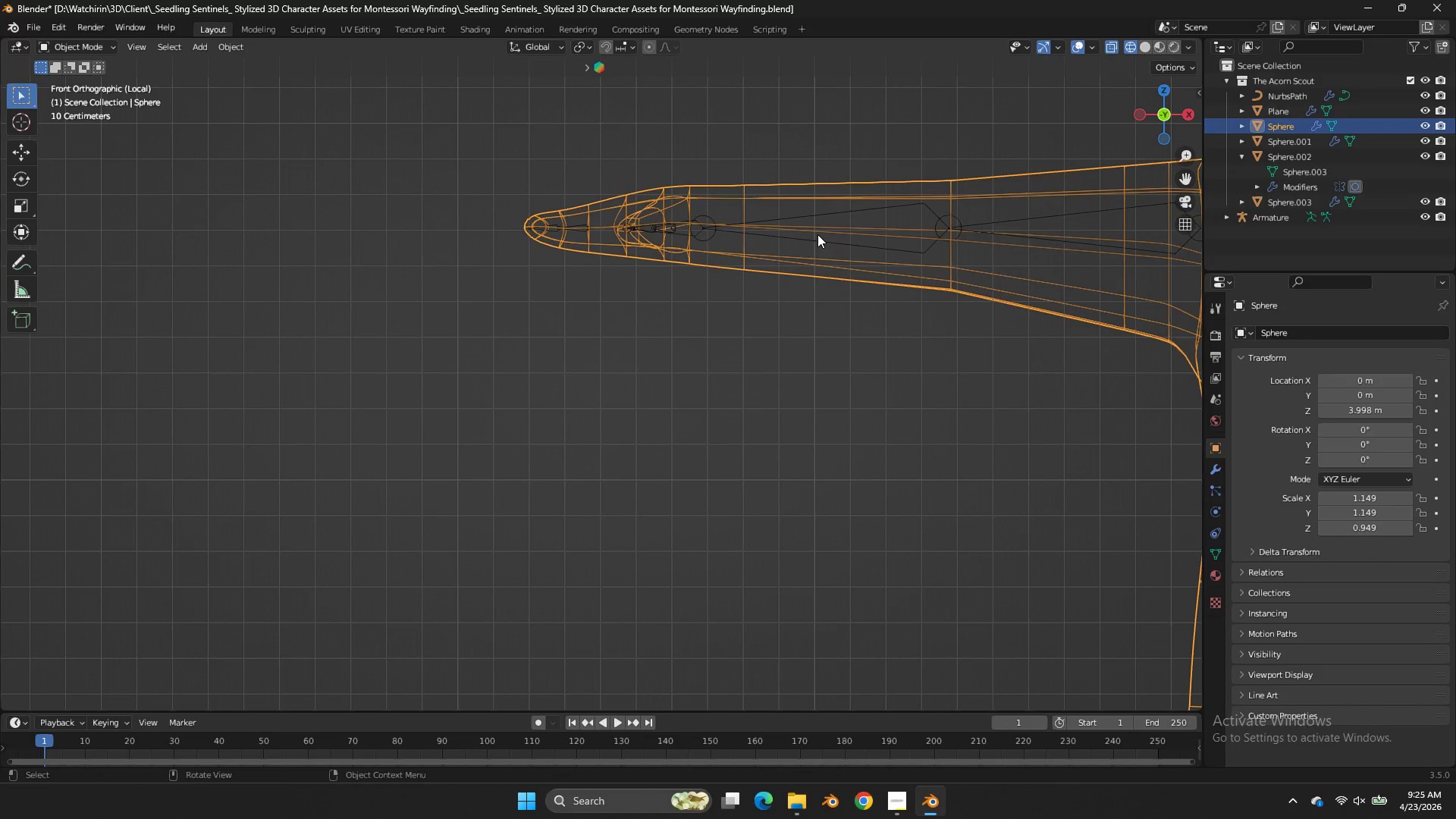 
key(Tab)
 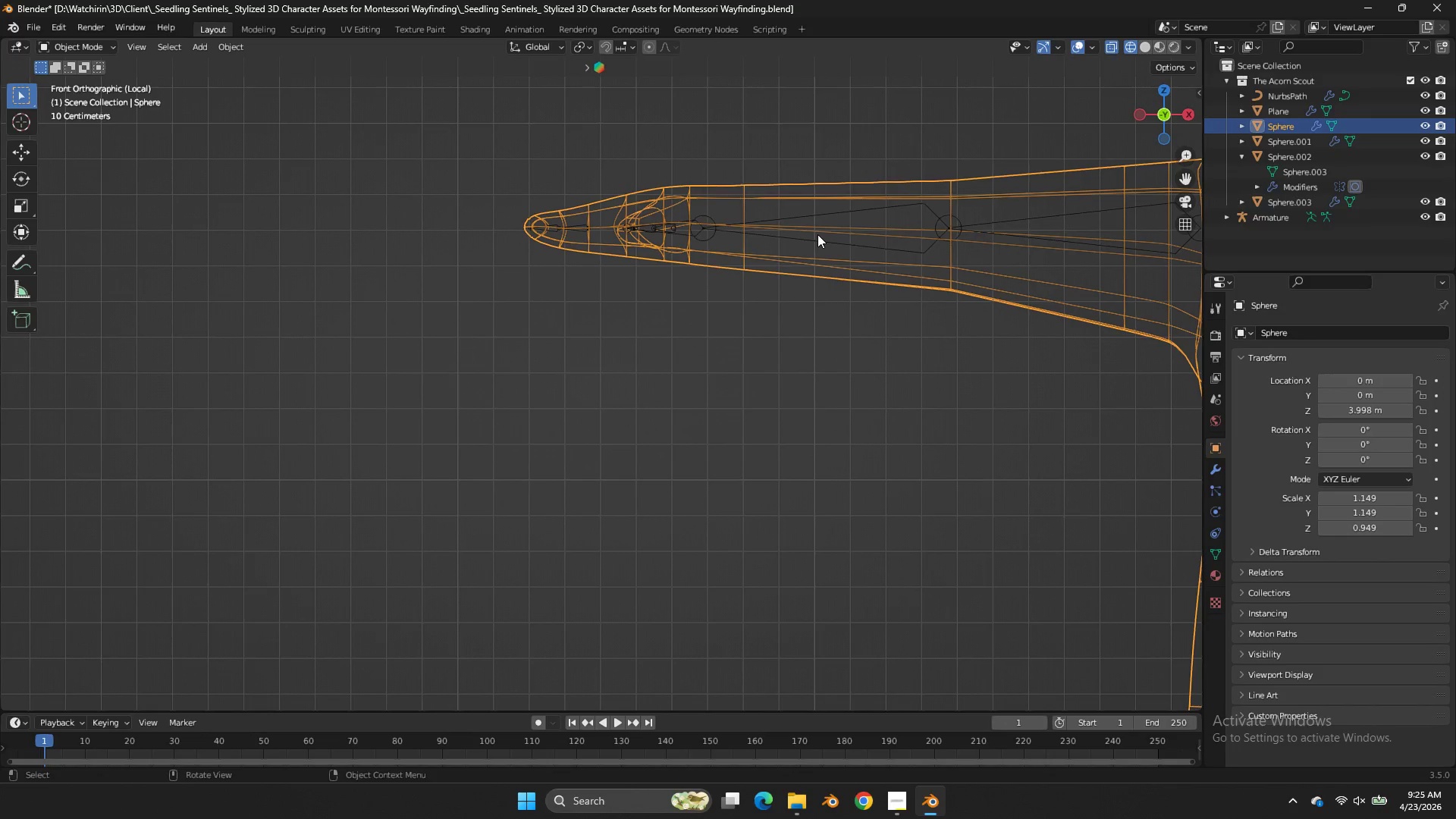 
key(Control+ControlLeft)
 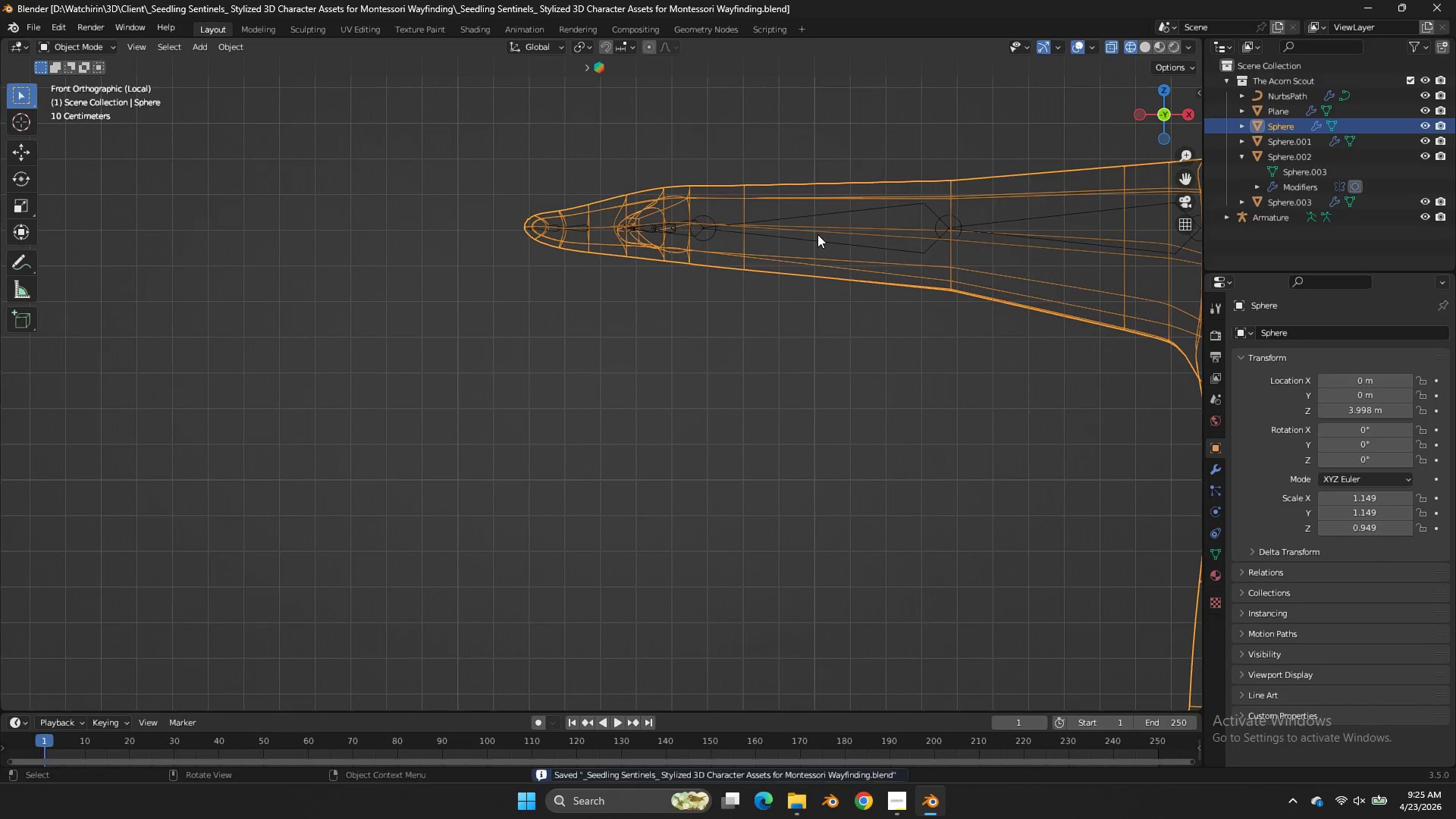 
key(Control+S)
 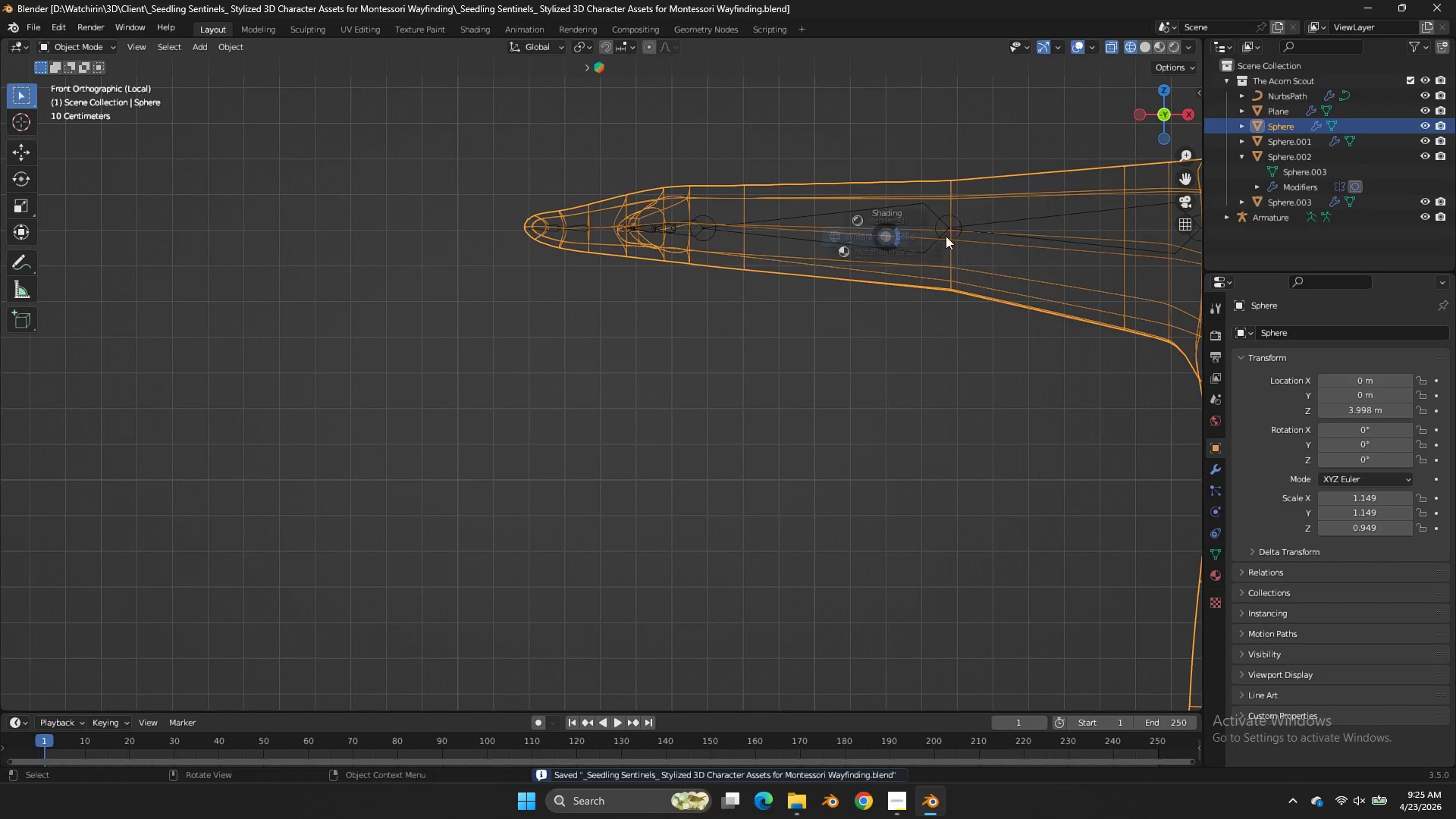 
key(Z)
 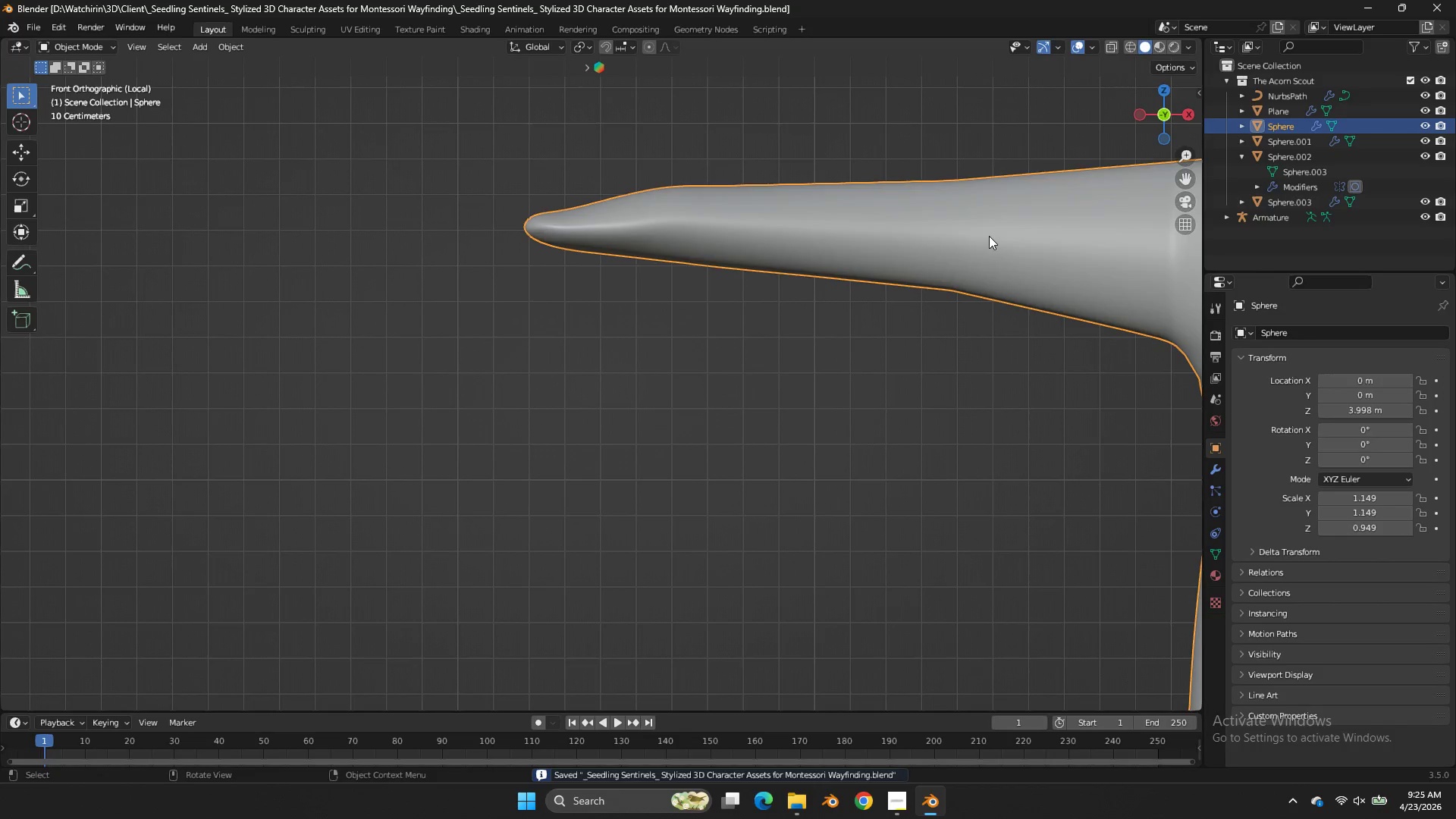 
key(Tab)
 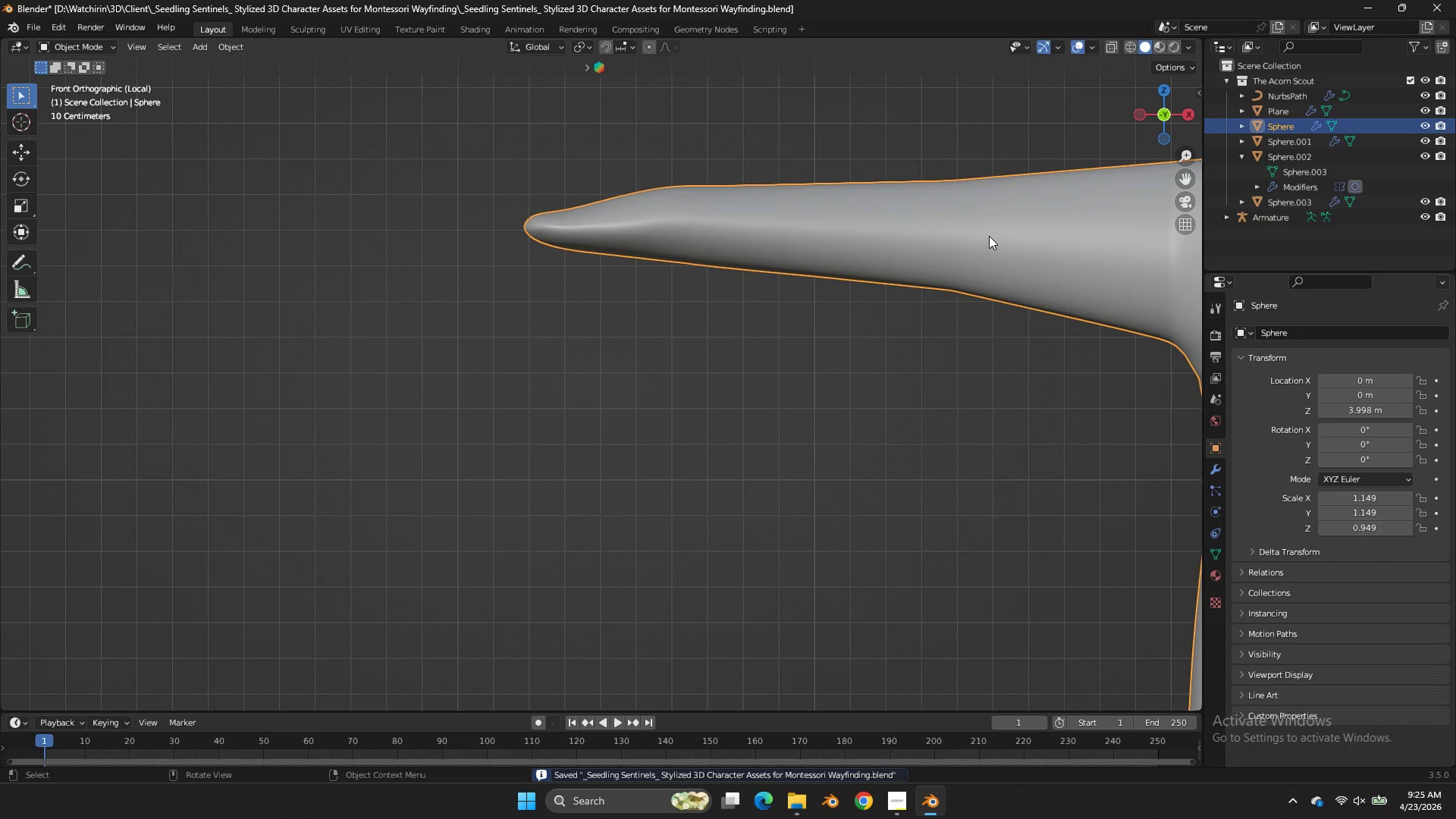 
key(Tab)
 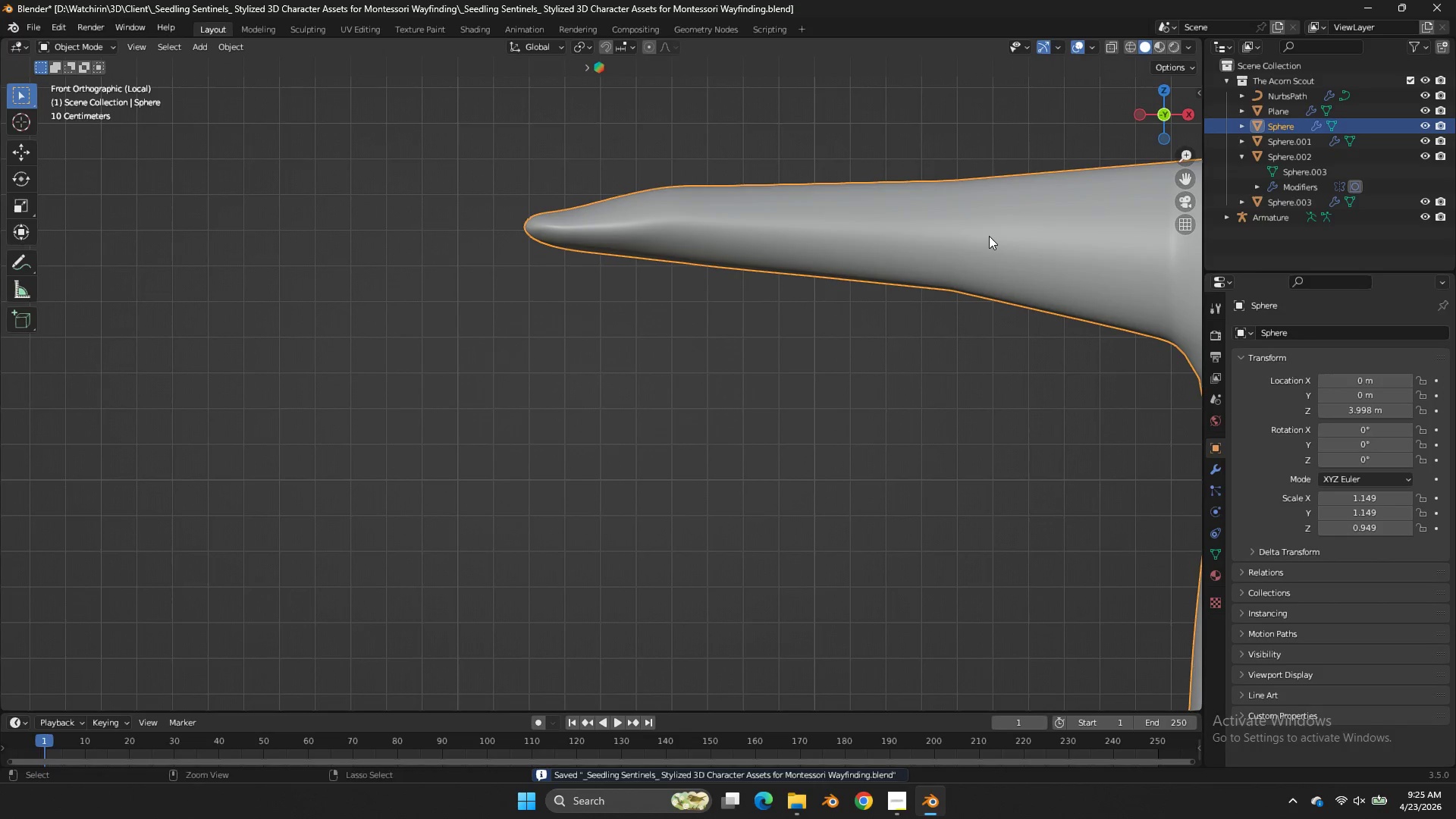 
key(Control+S)
 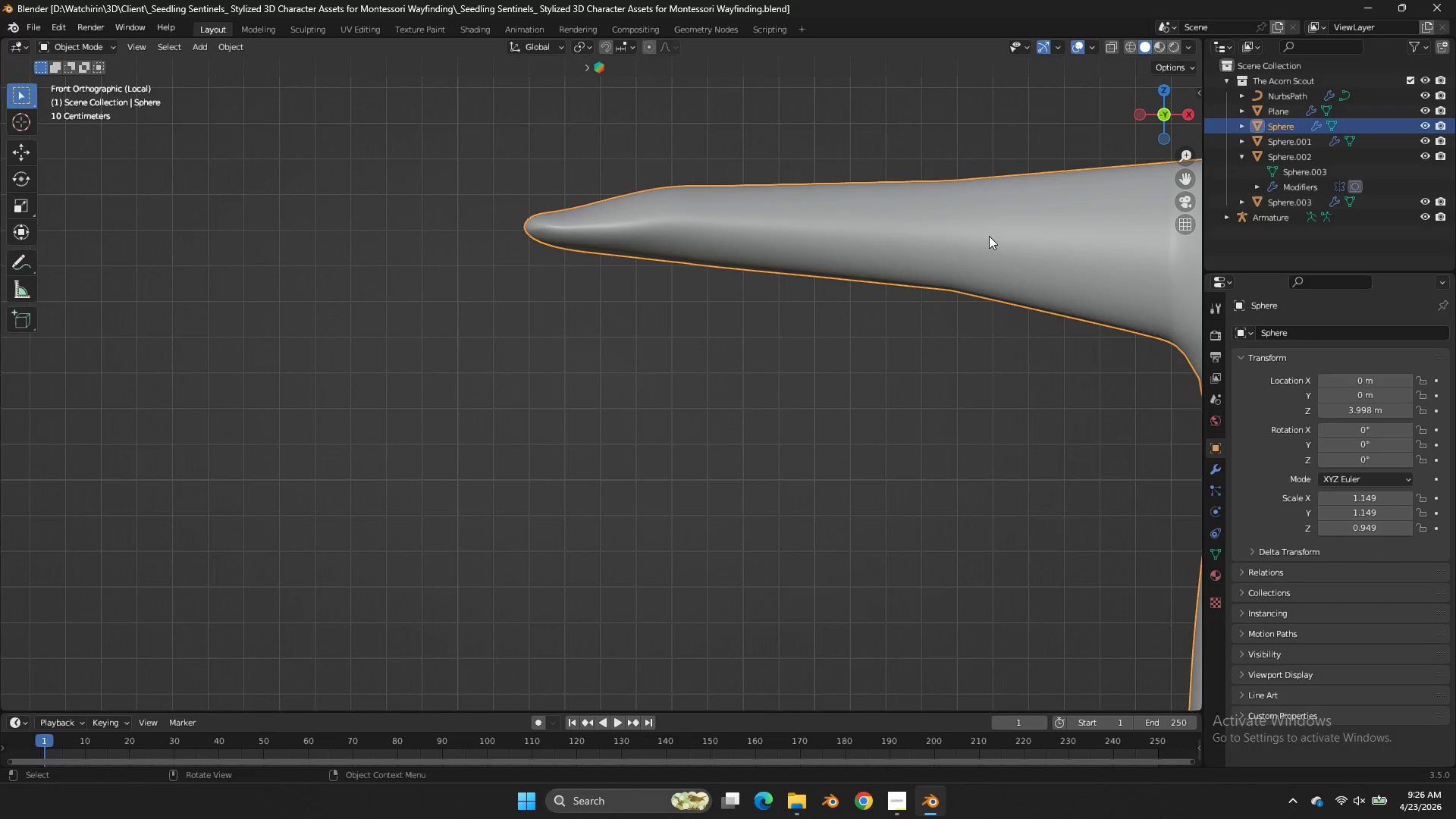 
wait(7.89)
 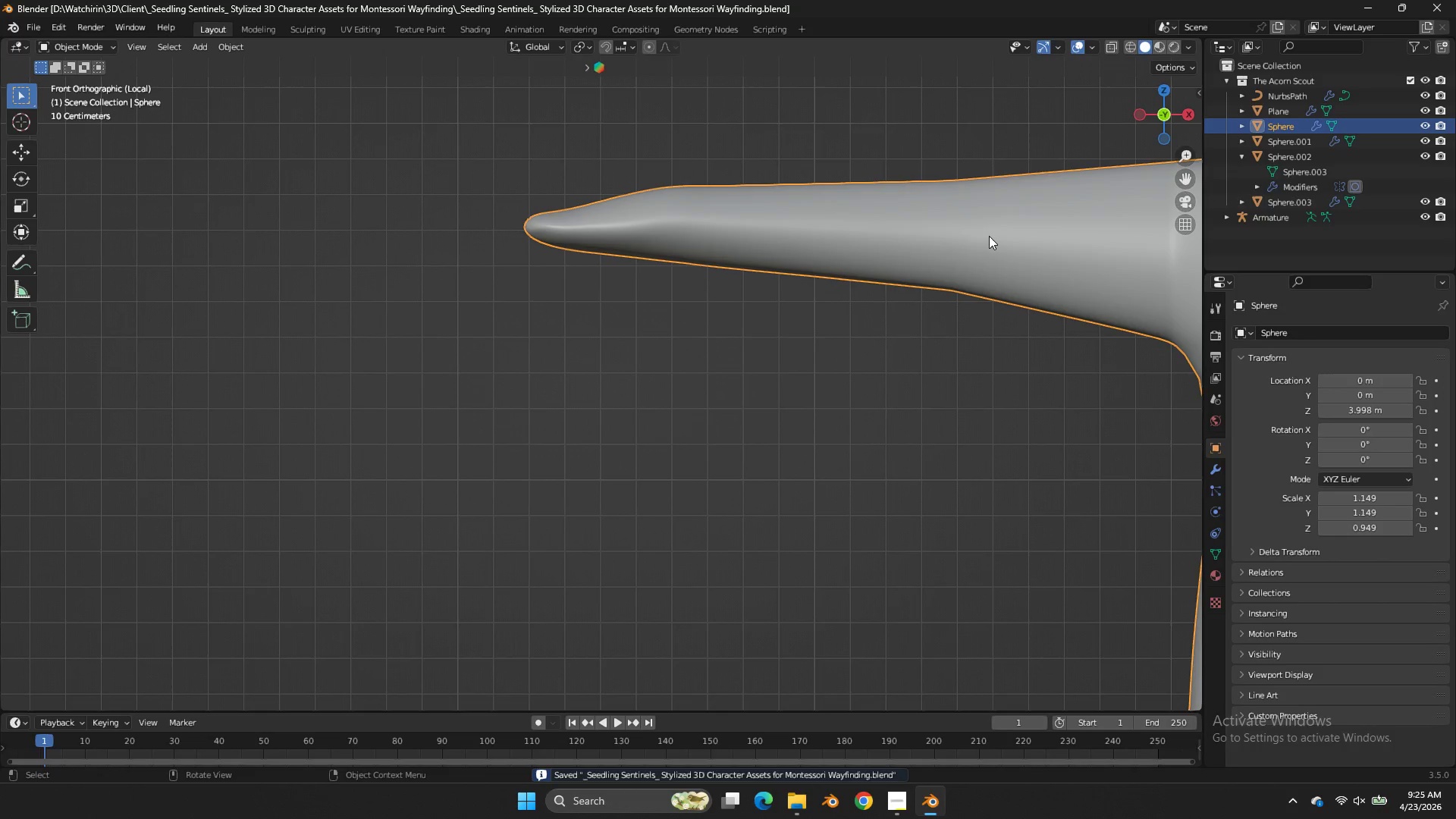 
key(Tab)
 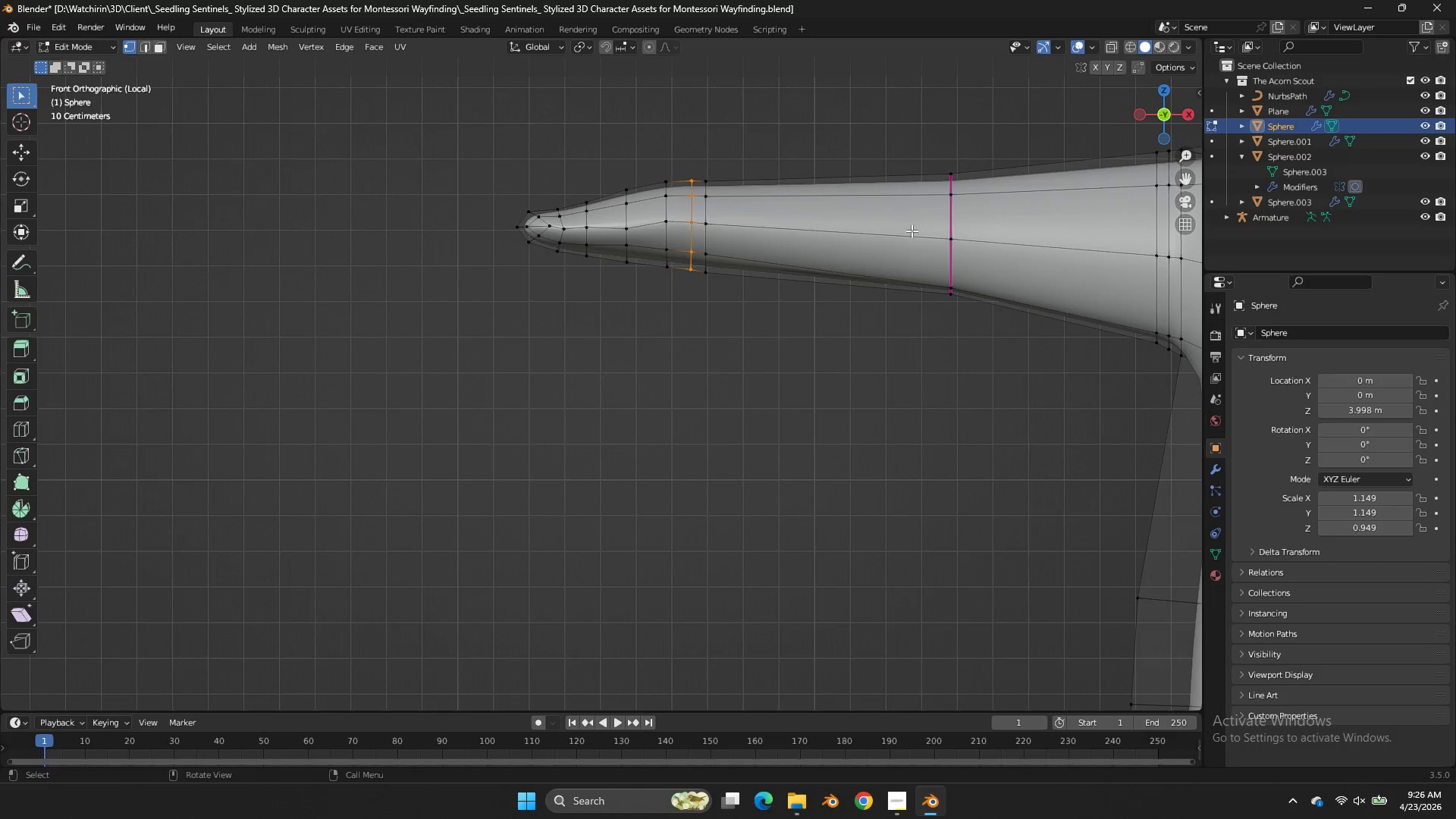 
key(Tab)
type(zz)
 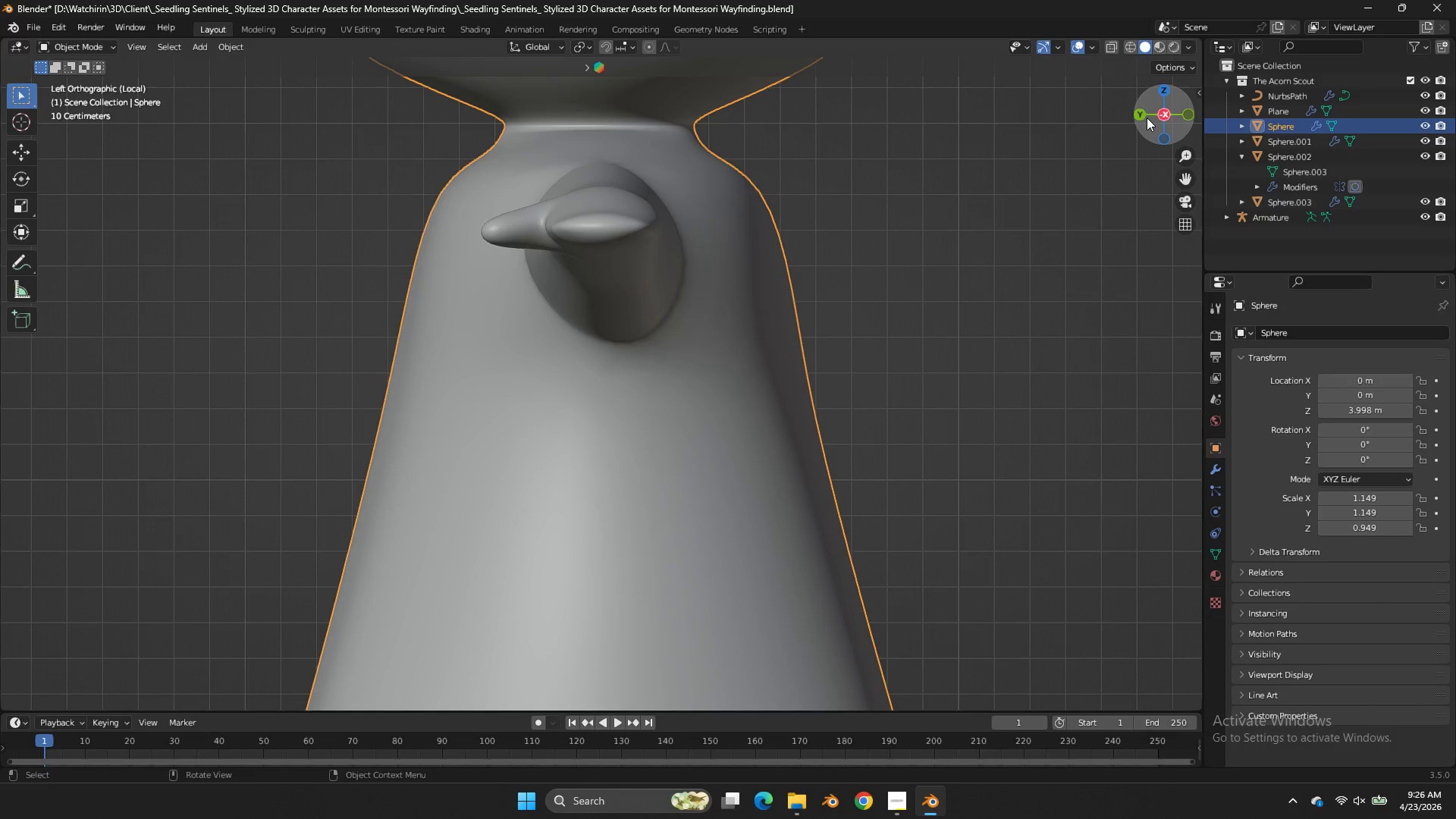 
double_click([1147, 118])
 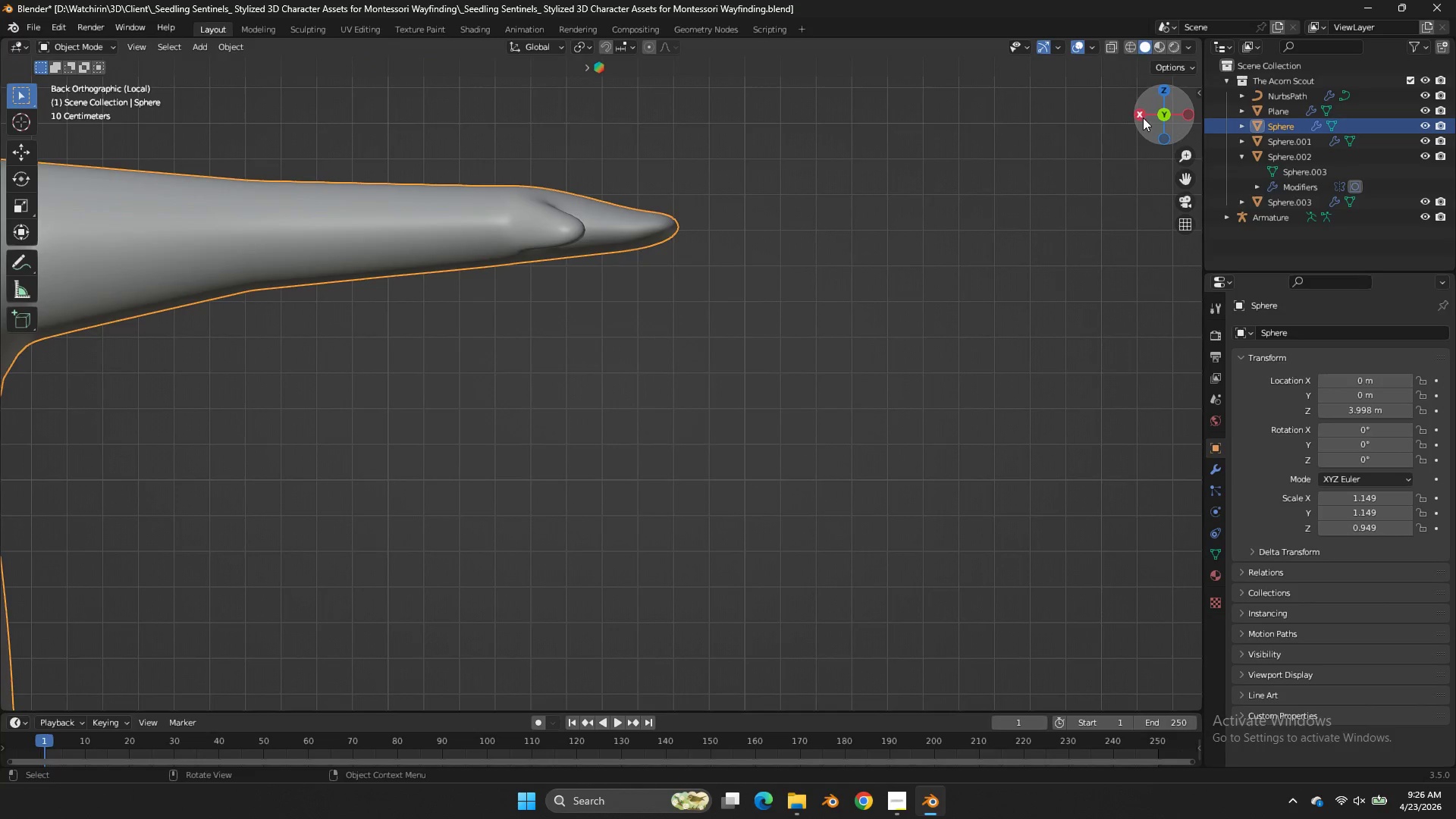 
key(Z)
 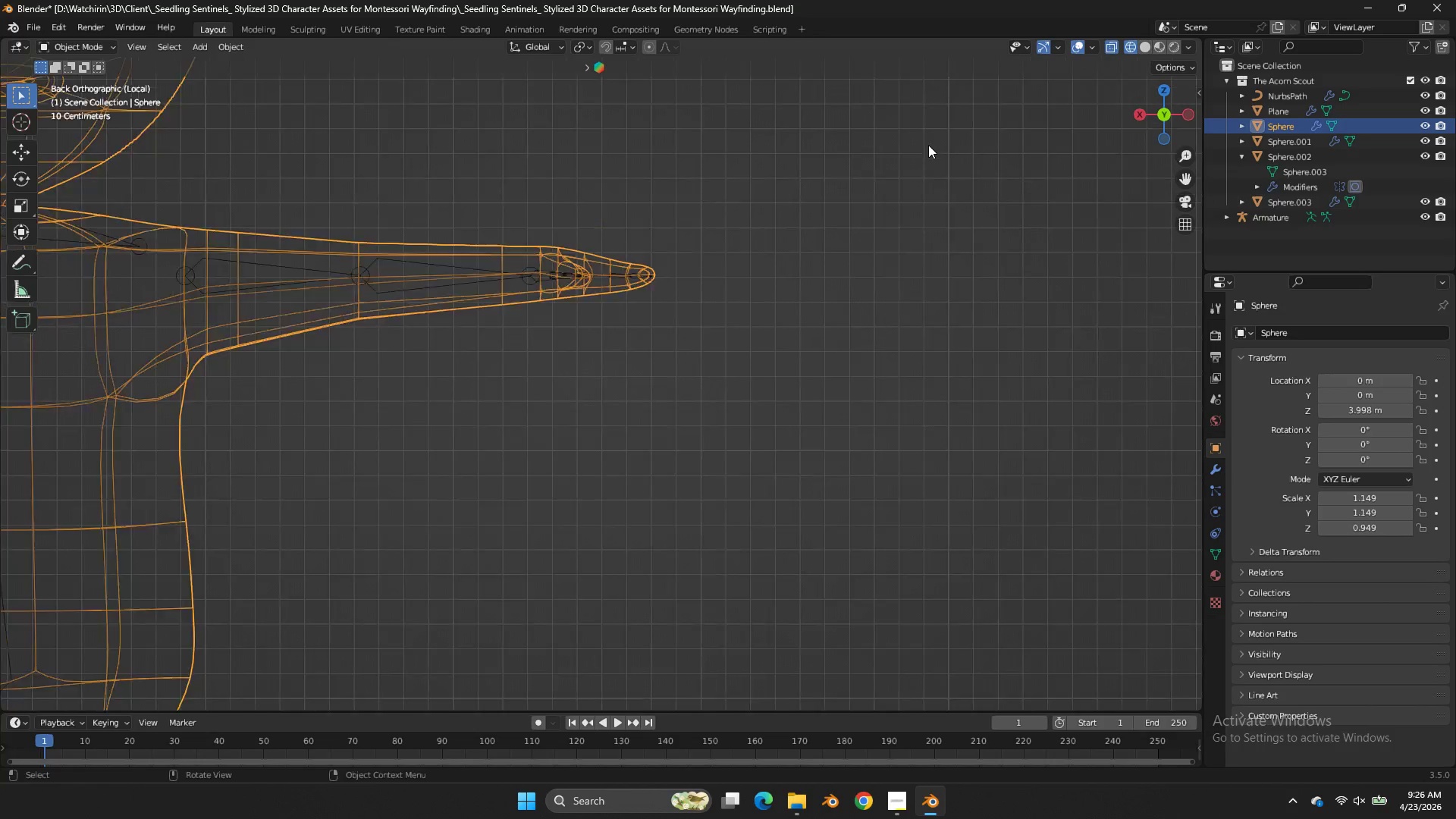 
key(Tab)
 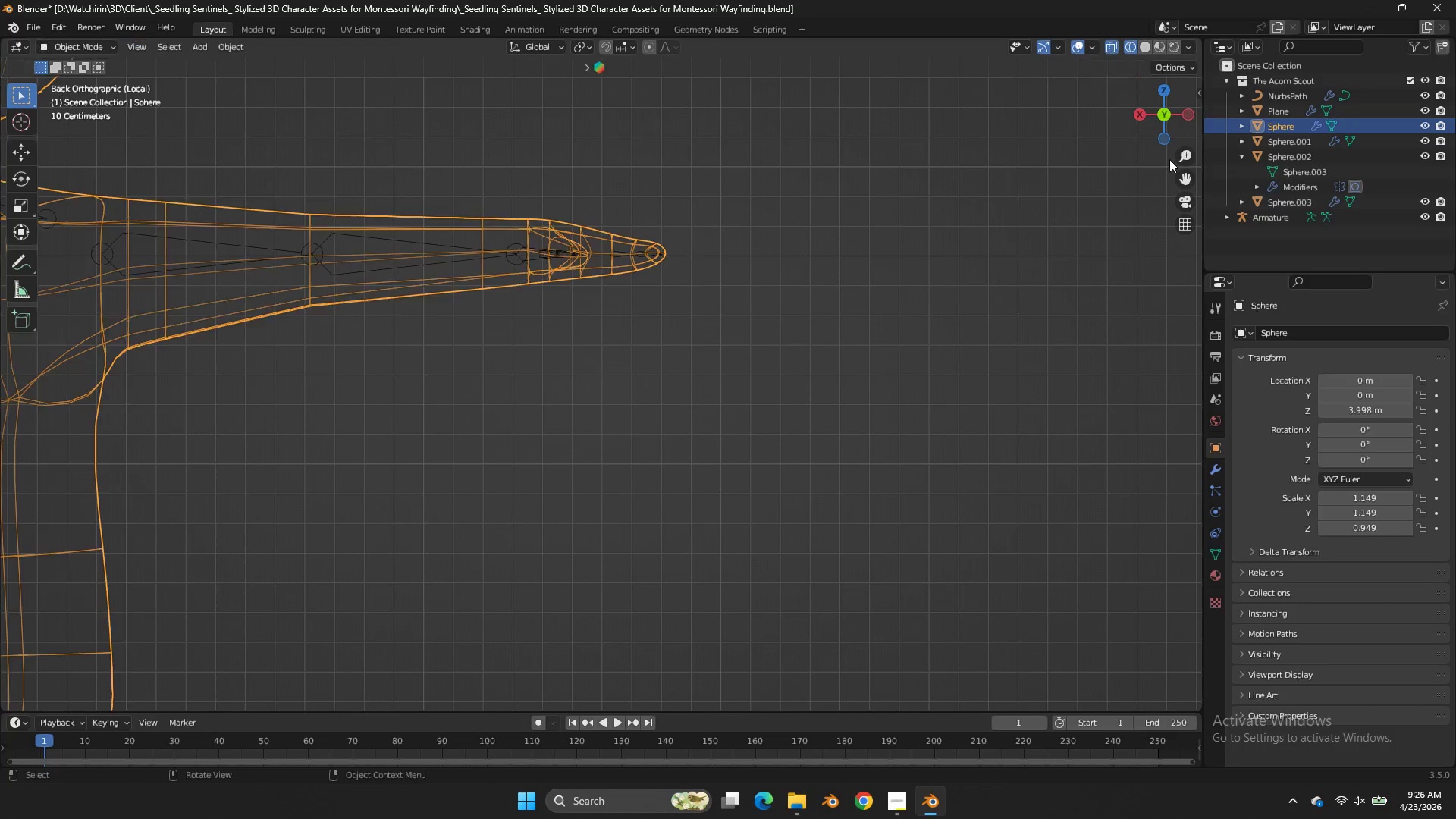 
key(Tab)
 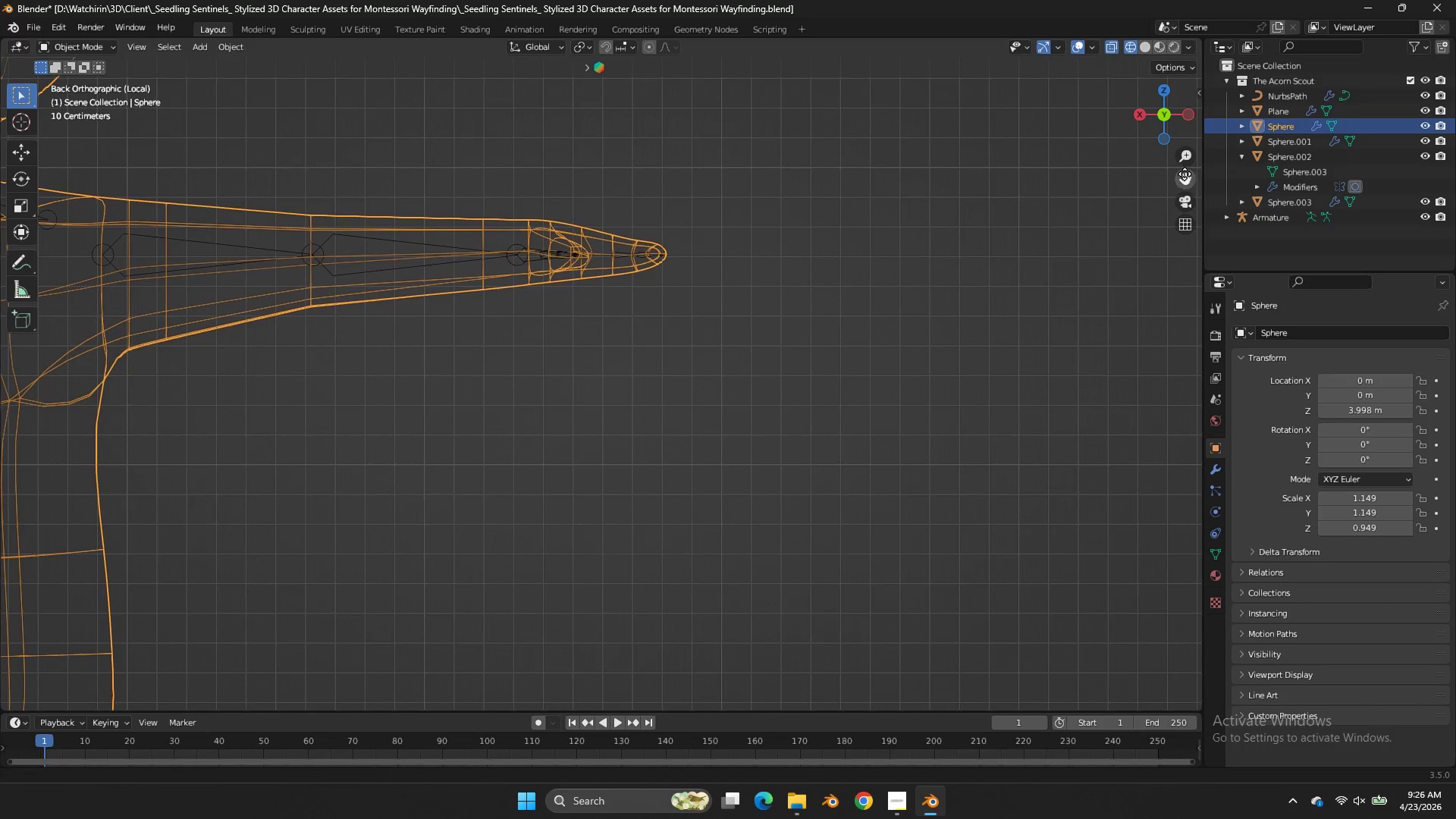 
scroll: coordinate [927, 145], scroll_direction: down, amount: 1.0
 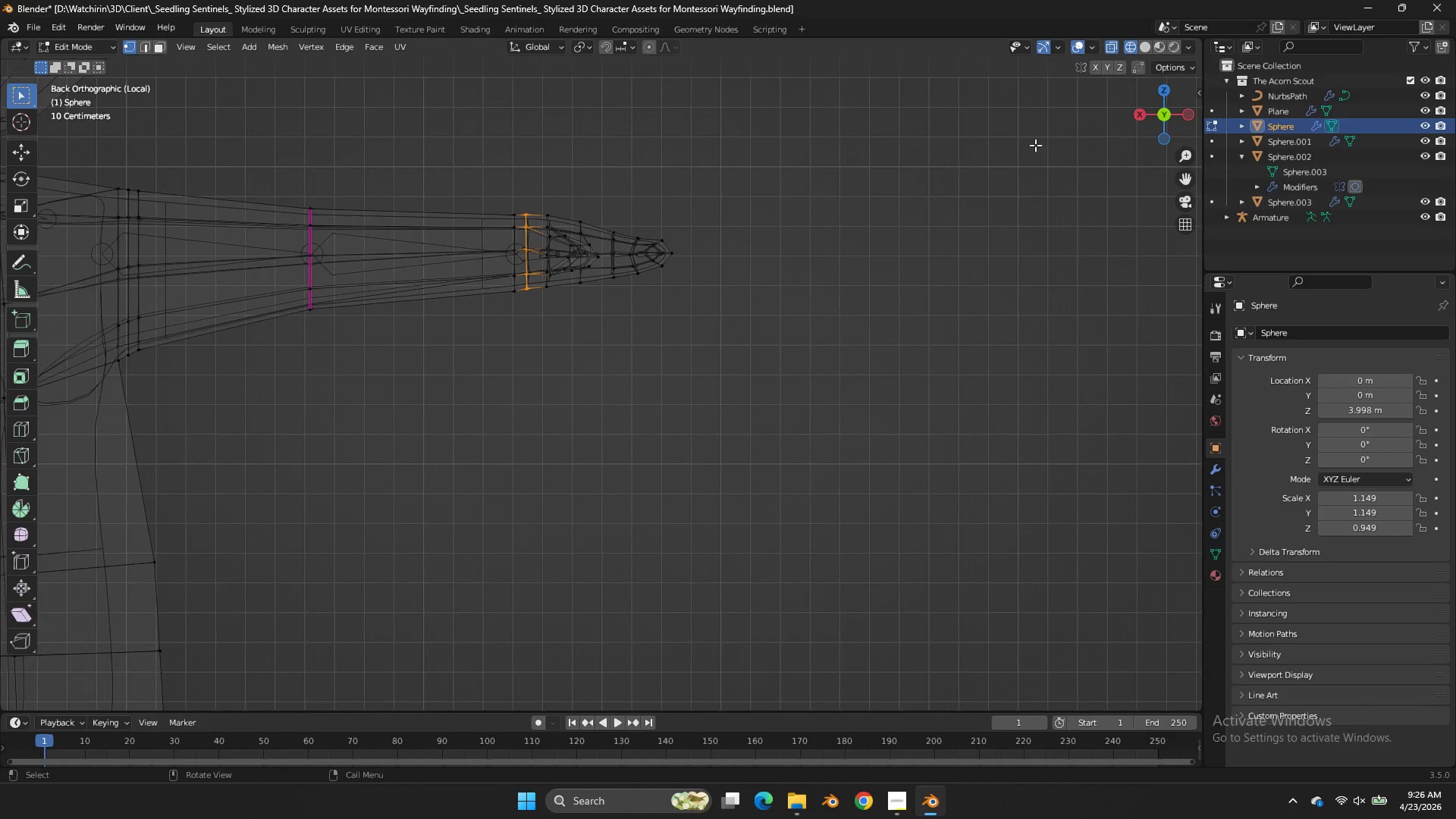 
left_click_drag(start_coordinate=[1184, 173], to_coordinate=[740, 177])
 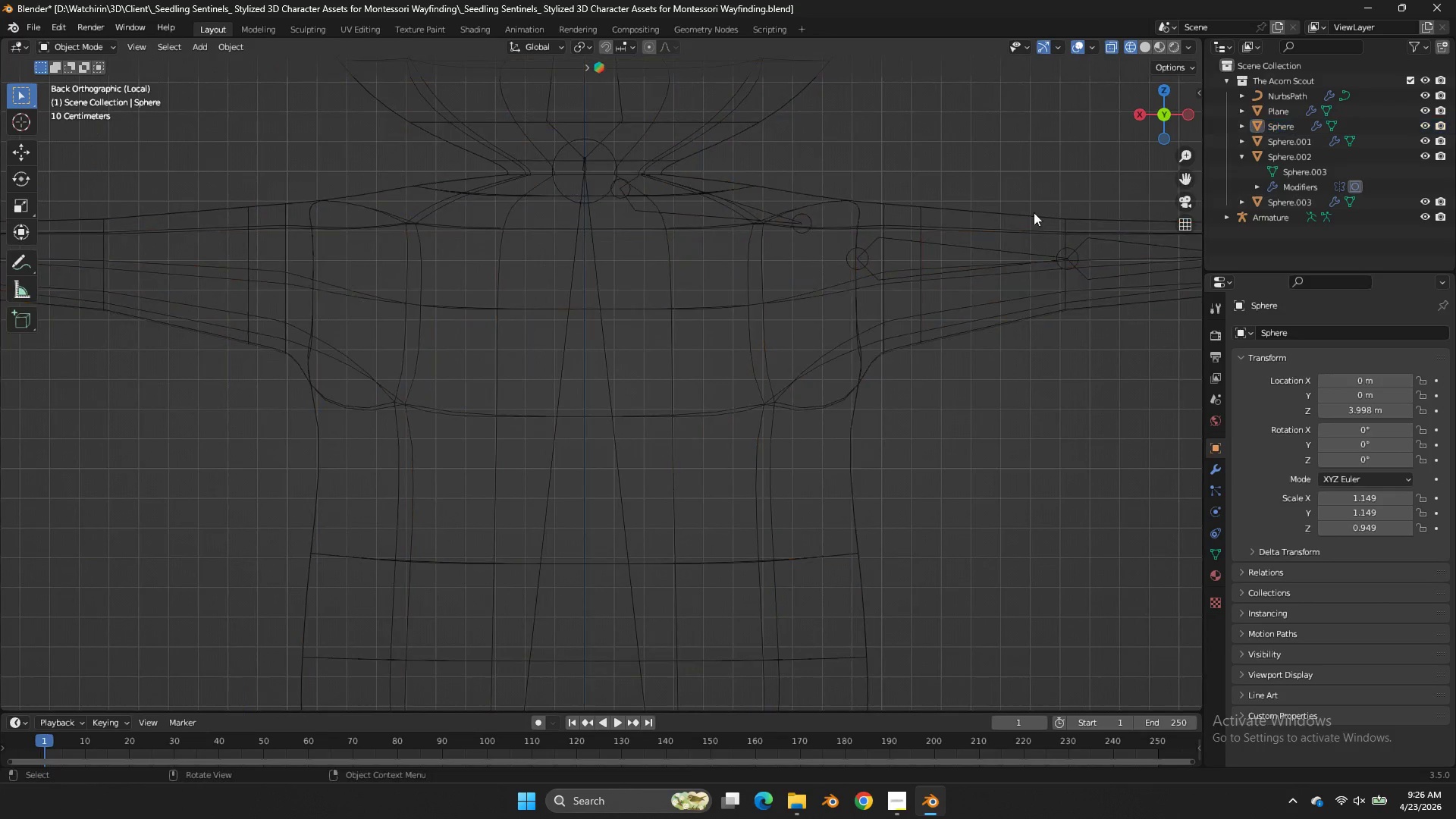 
left_click_drag(start_coordinate=[740, 177], to_coordinate=[1184, 173])
 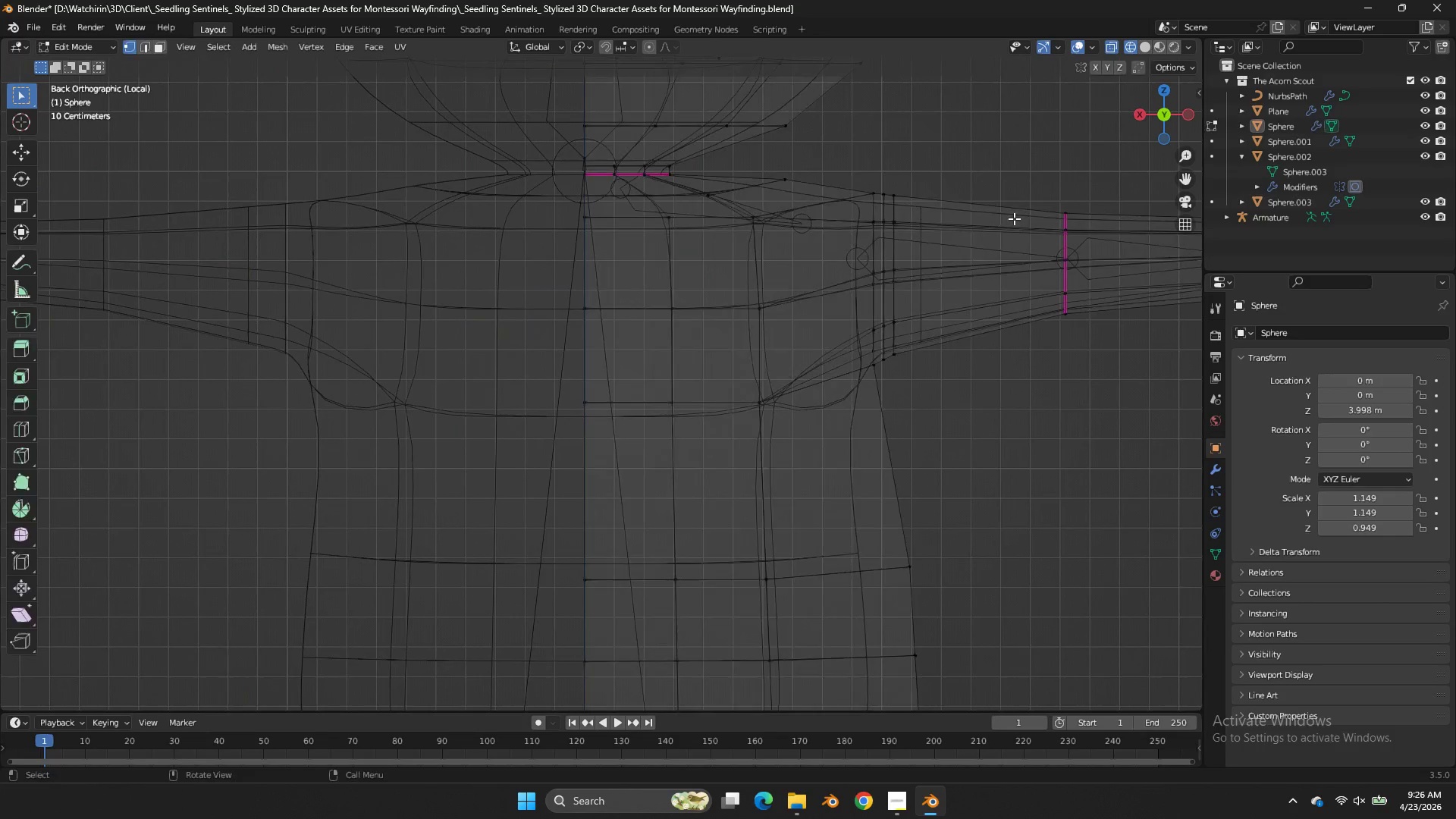 
key(Tab)
 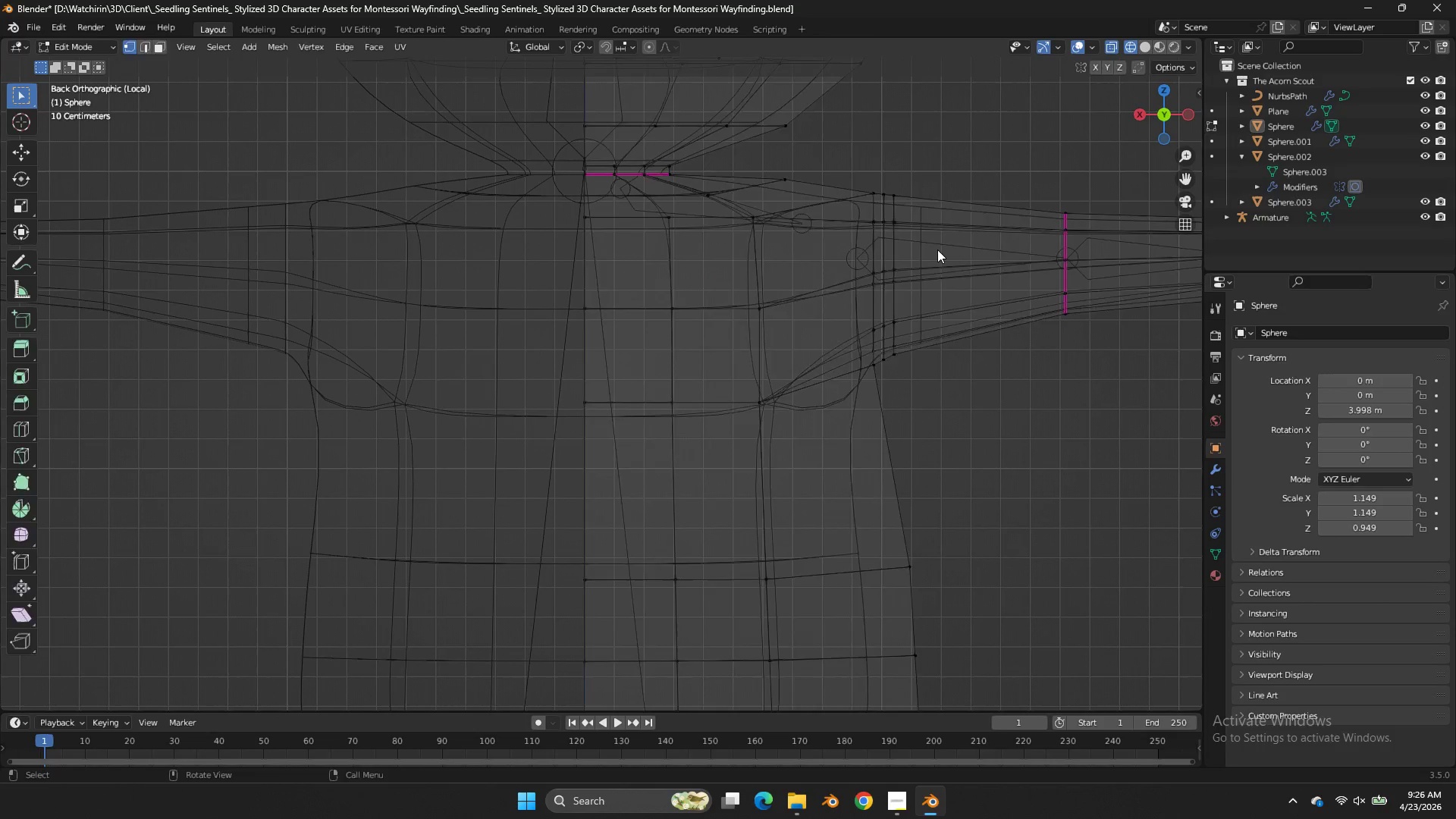 
key(Tab)
 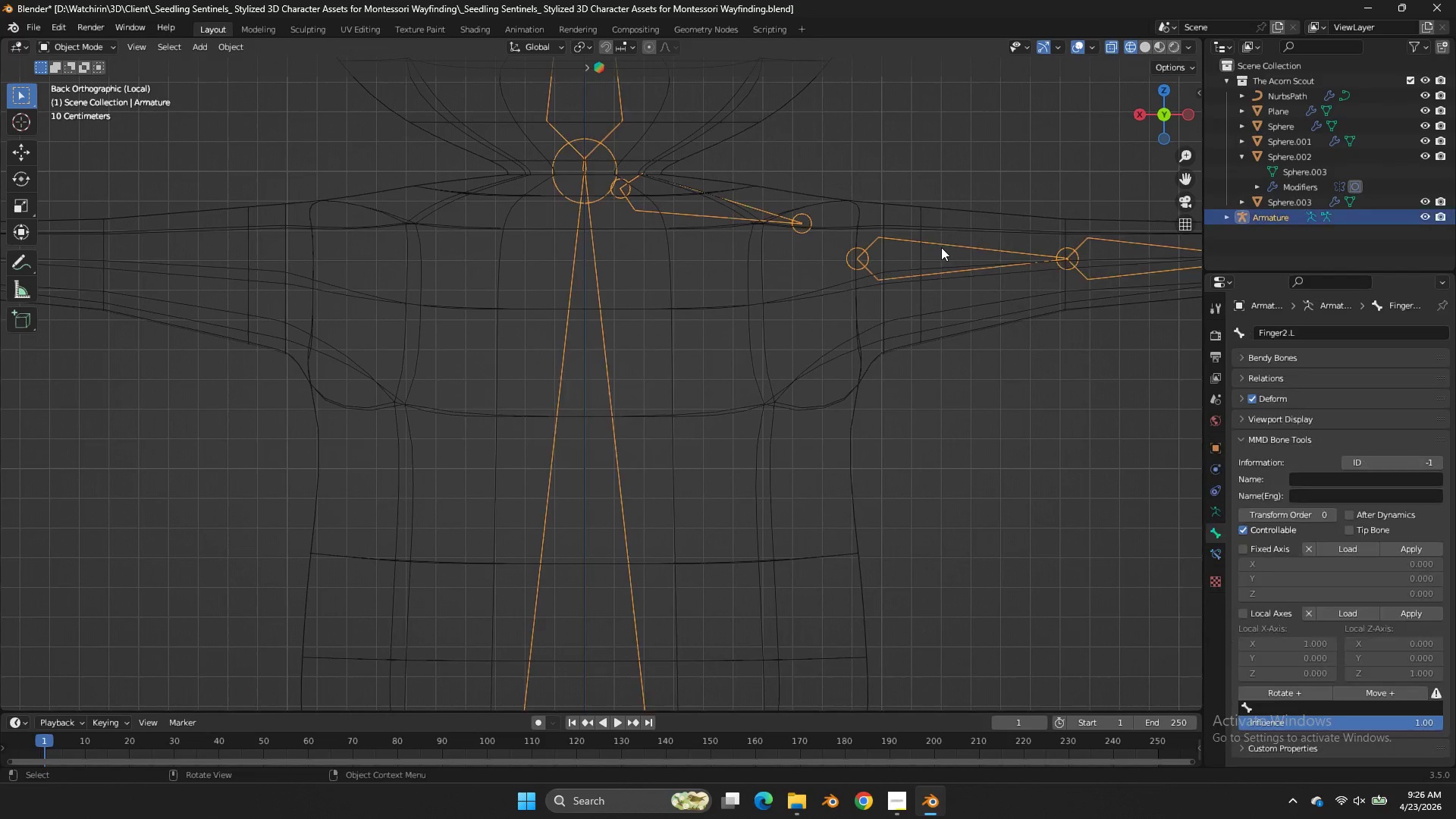 
double_click([941, 247])
 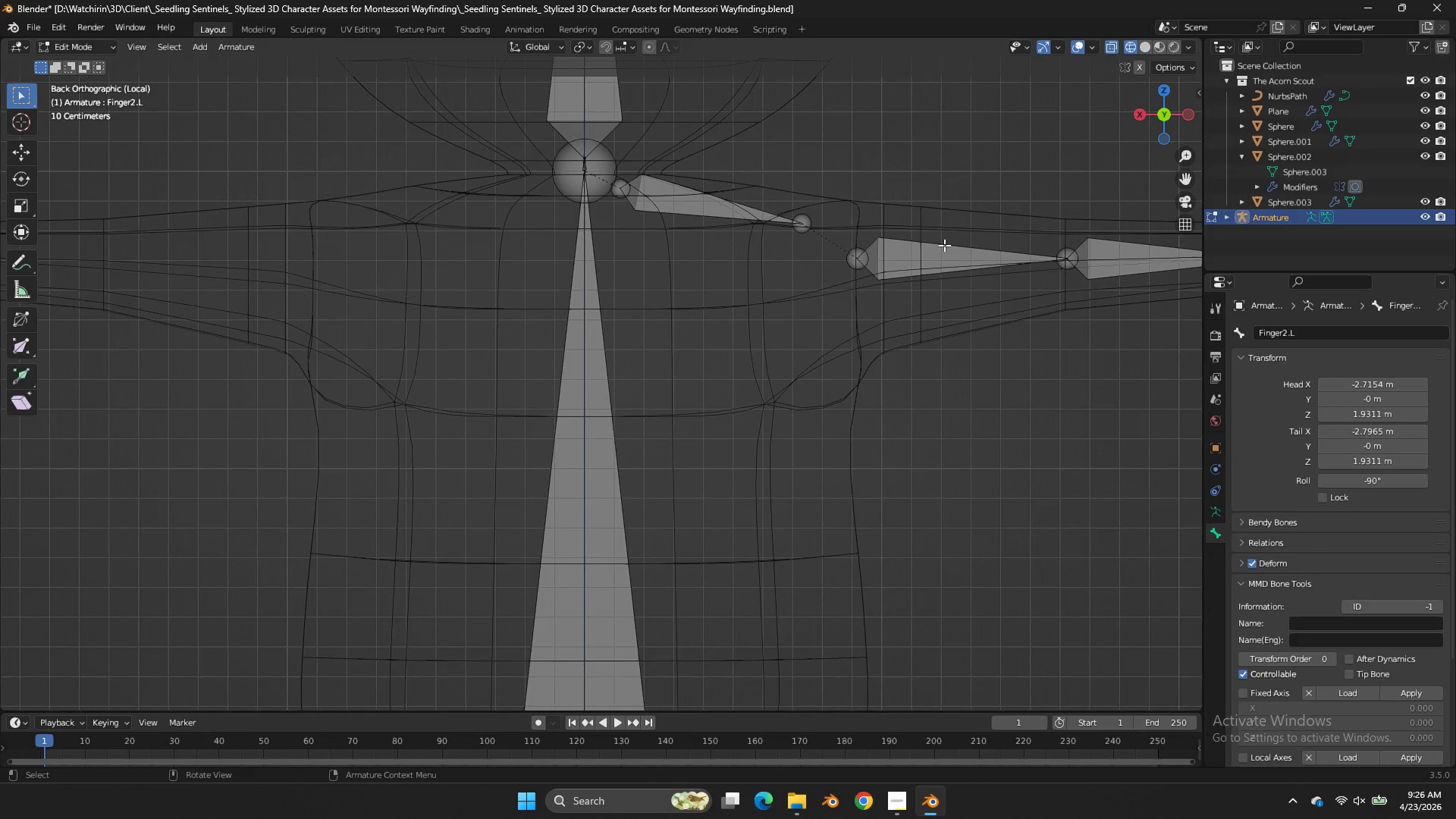 
key(Tab)
 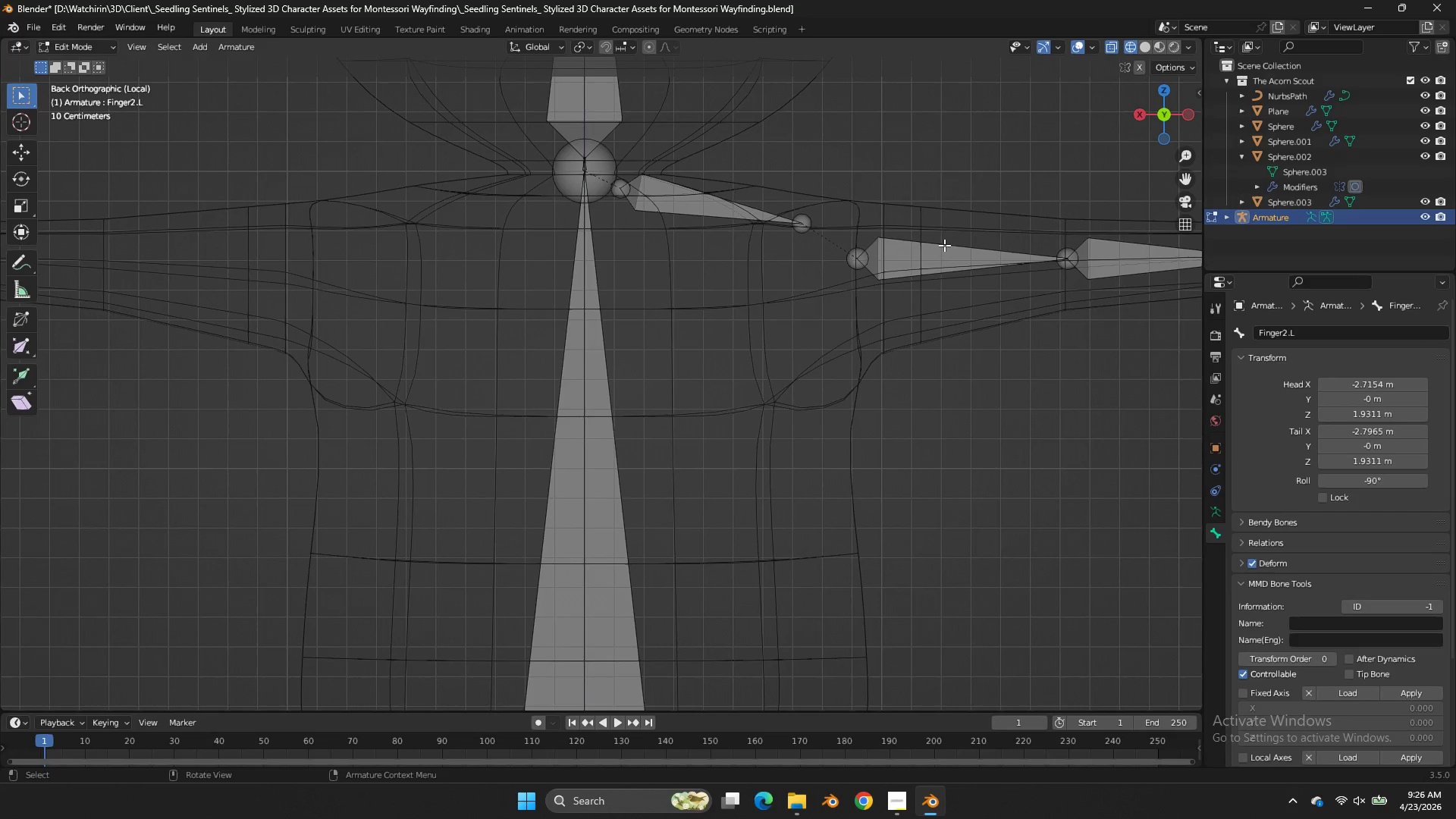 
key(A)
 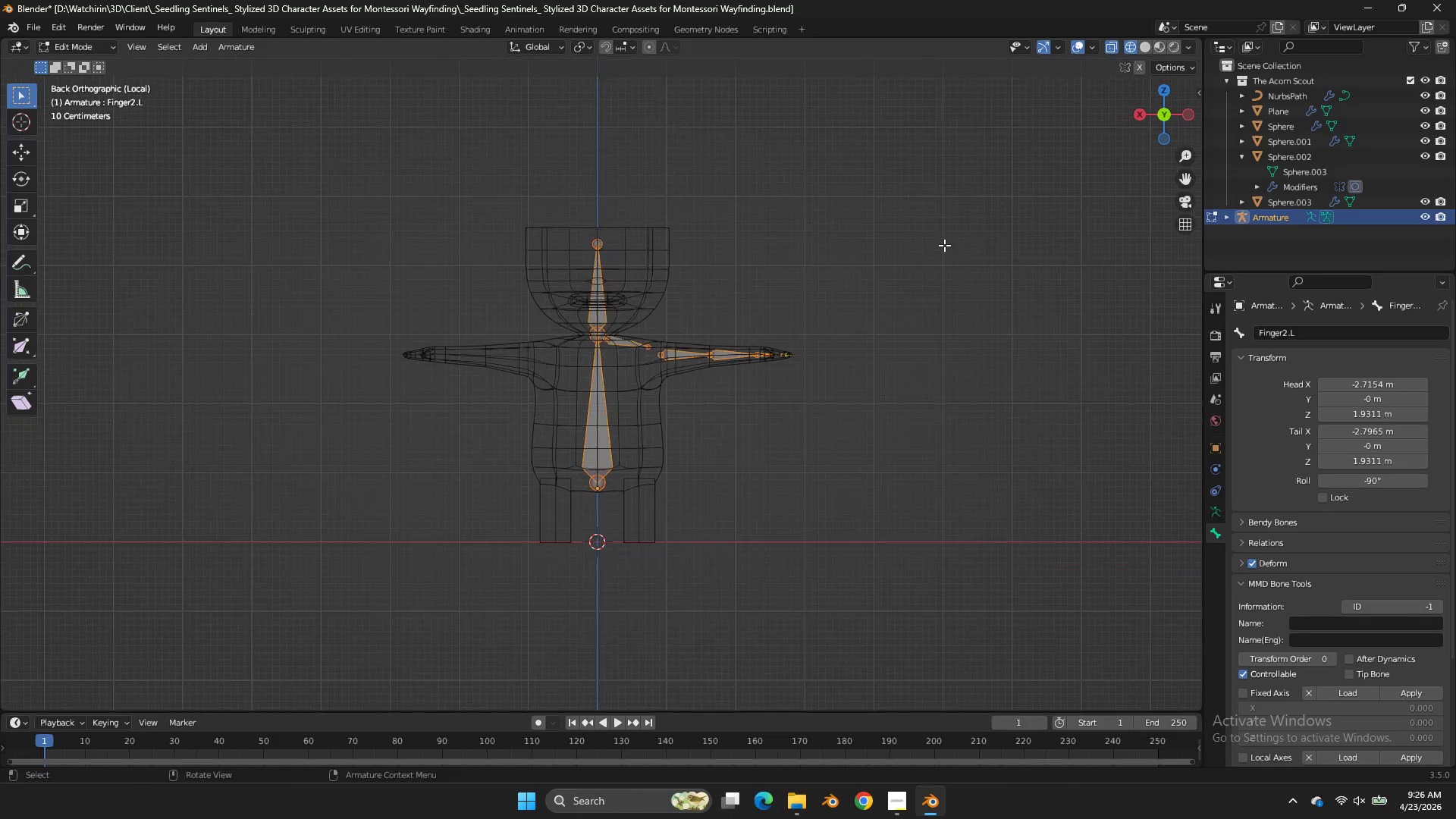 
scroll: coordinate [944, 245], scroll_direction: down, amount: 4.0
 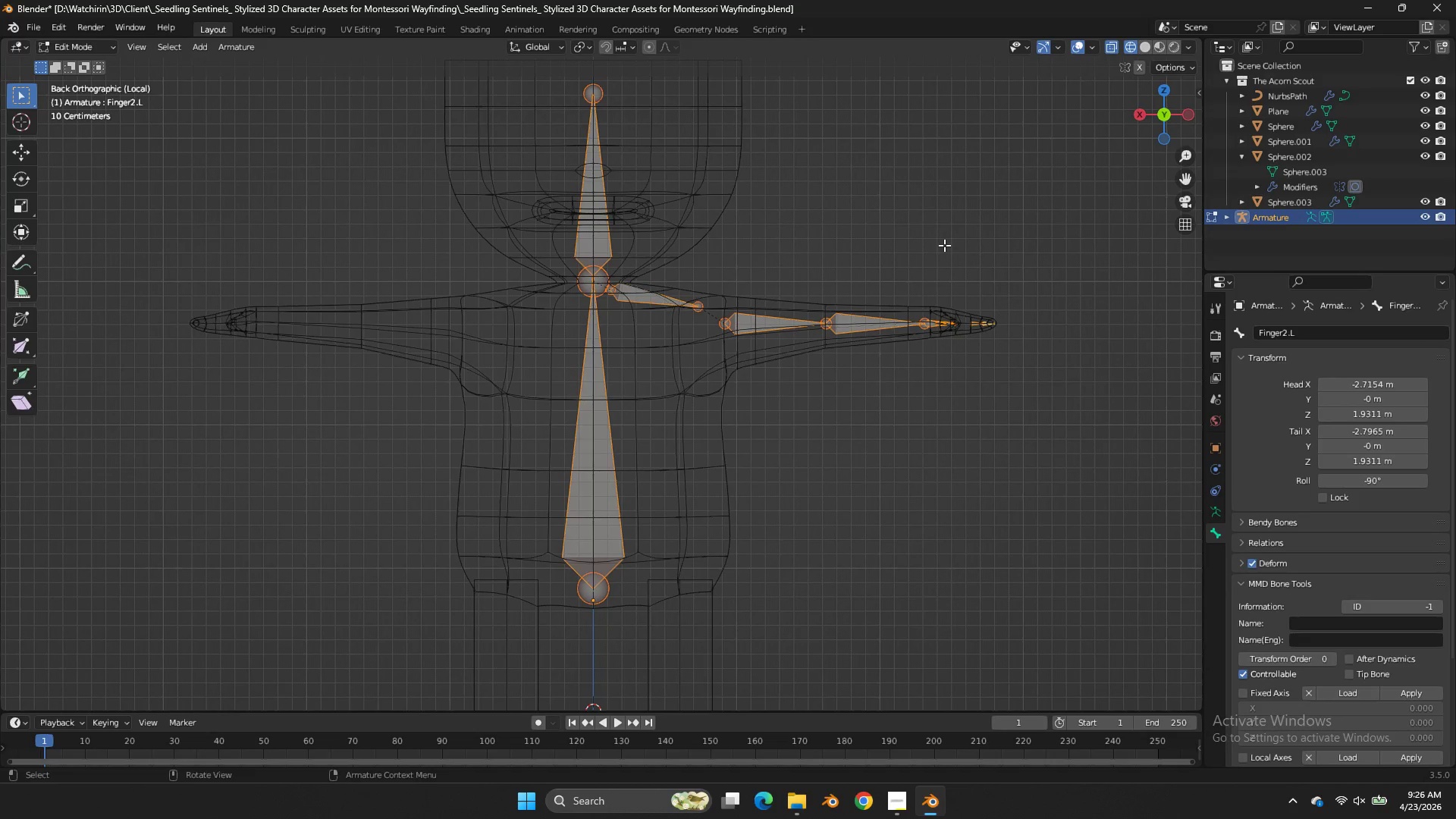 
right_click([944, 245])
 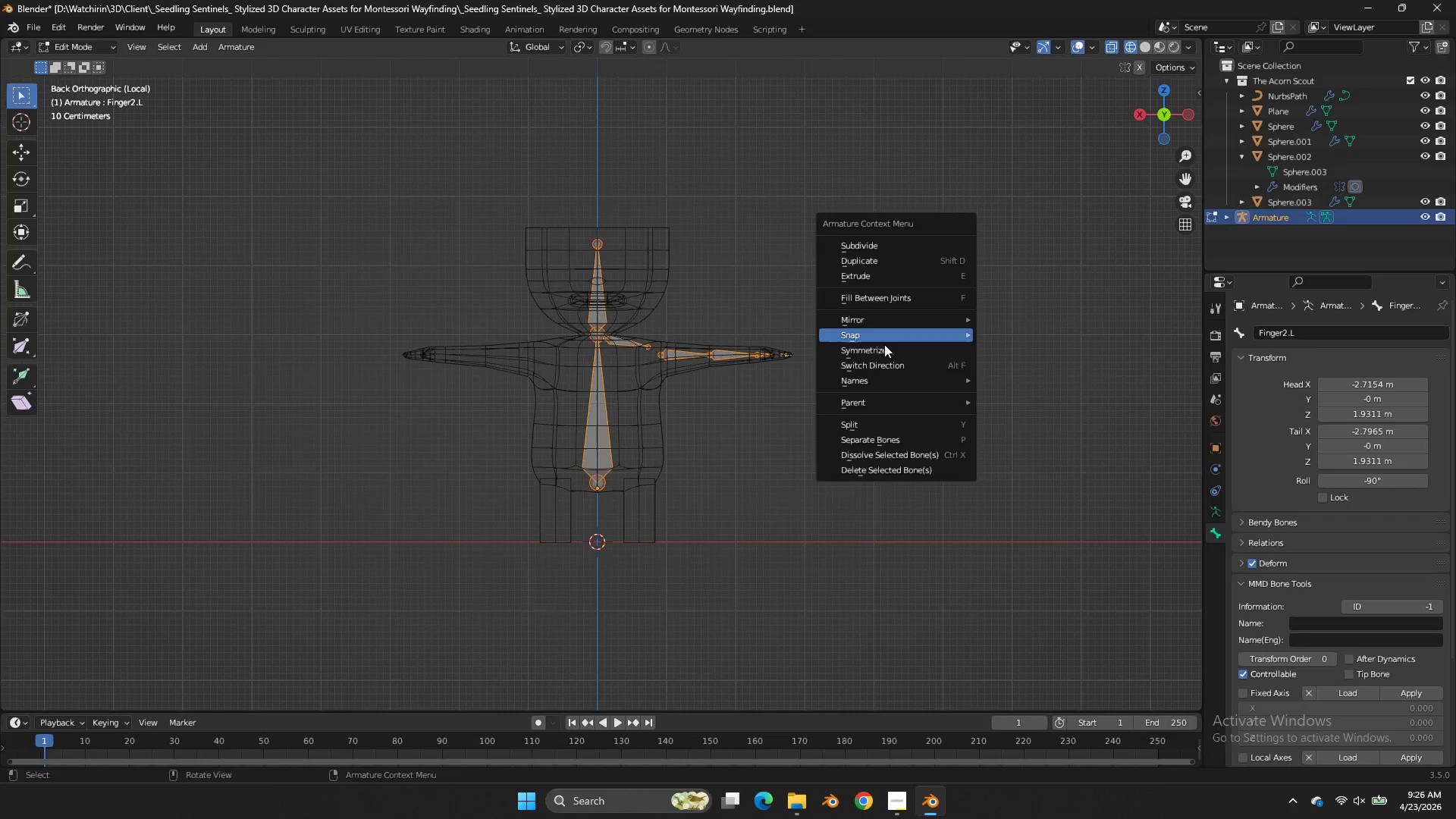 
left_click([882, 350])
 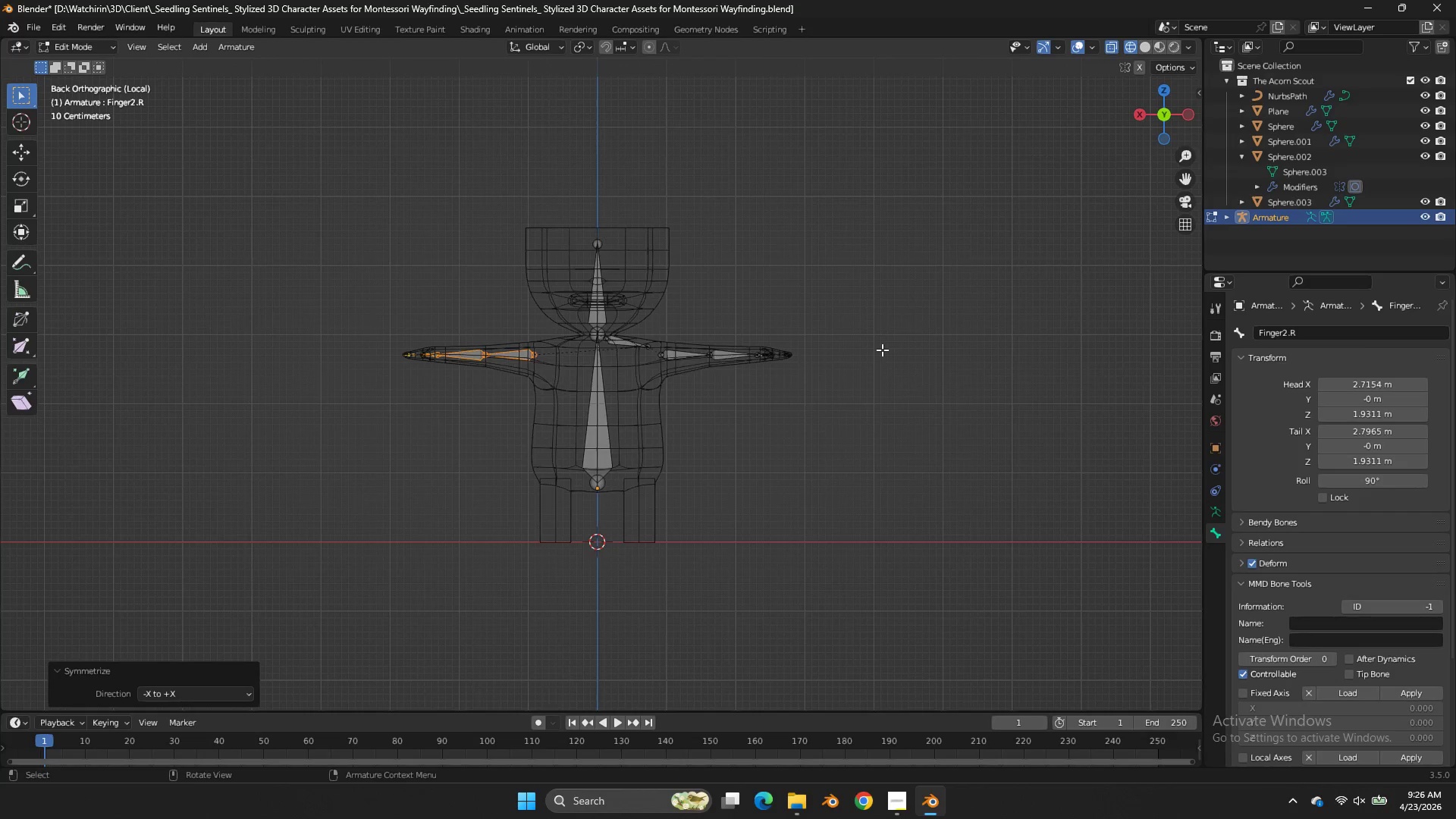 
key(Control+Z)
 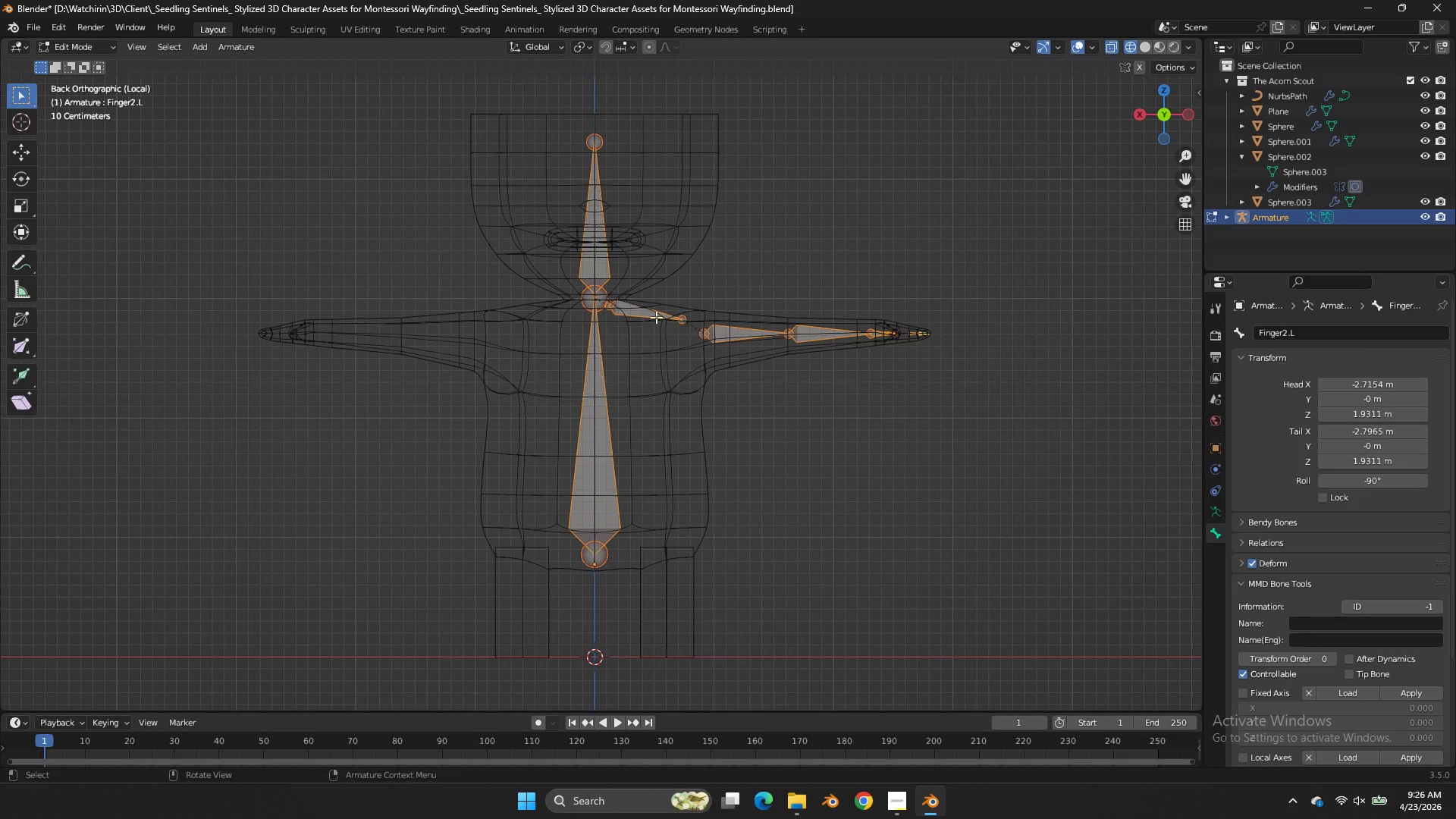 
scroll: coordinate [882, 350], scroll_direction: up, amount: 3.0
 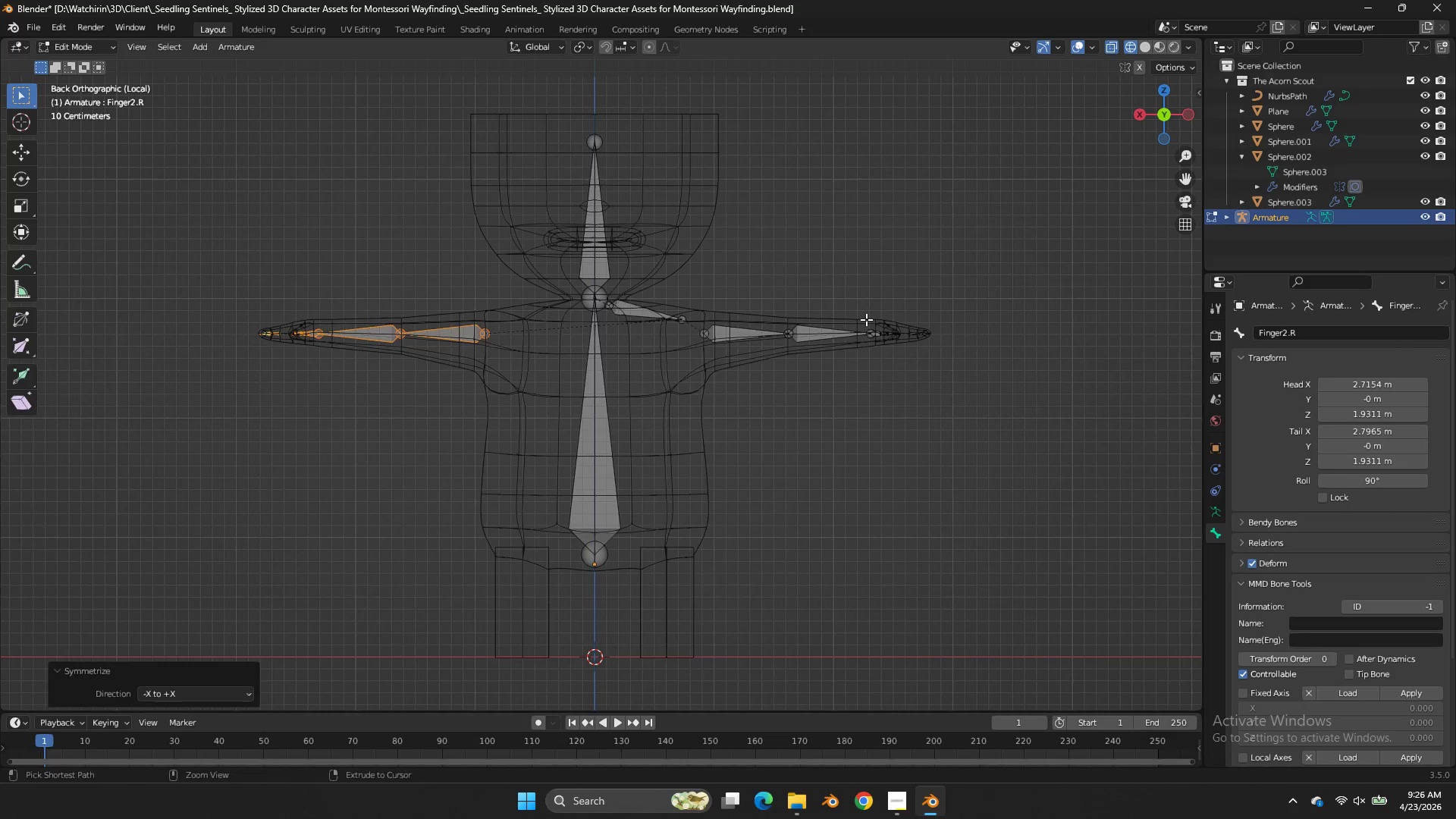 
left_click([650, 315])
 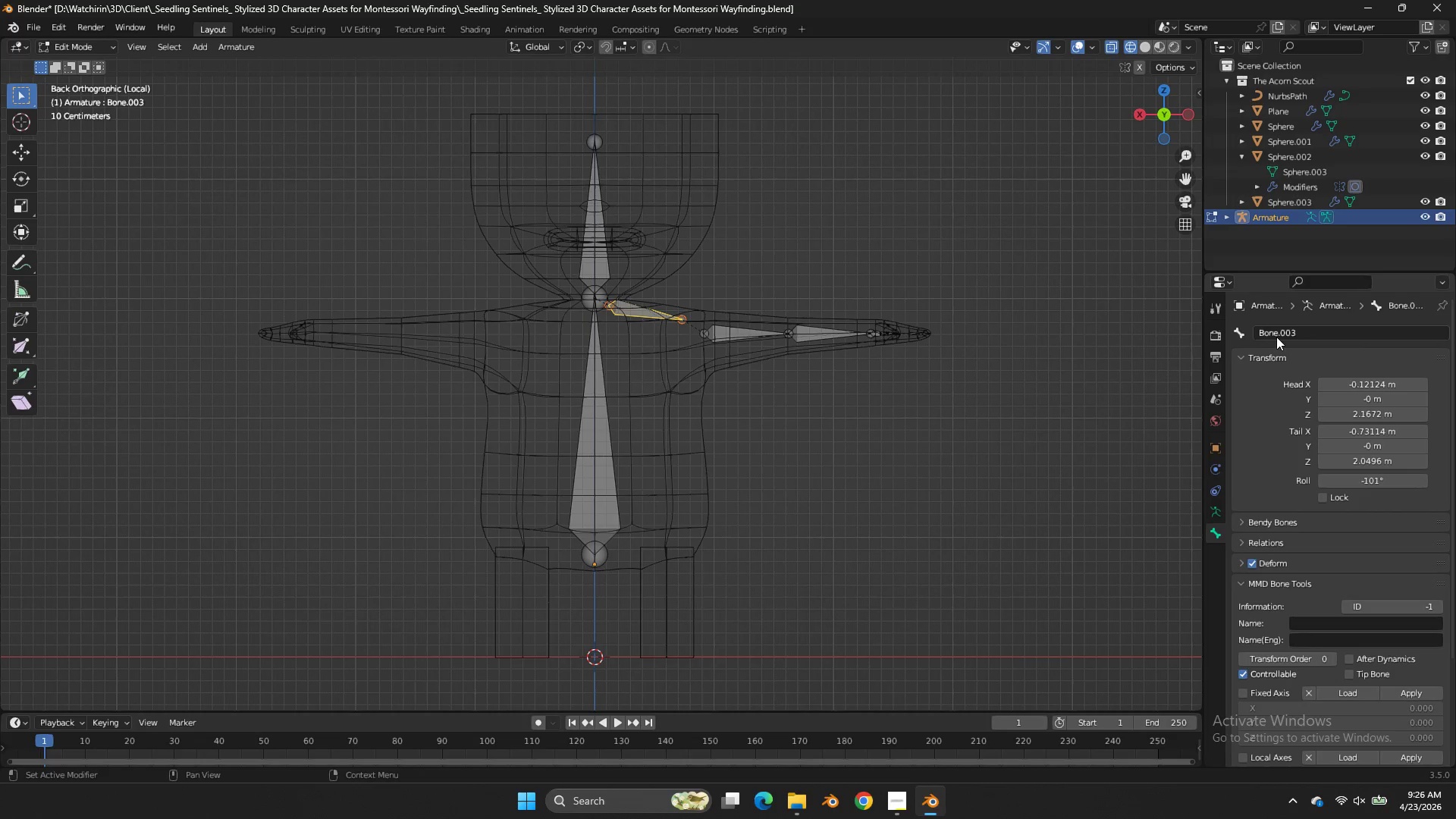 
left_click([1277, 336])
 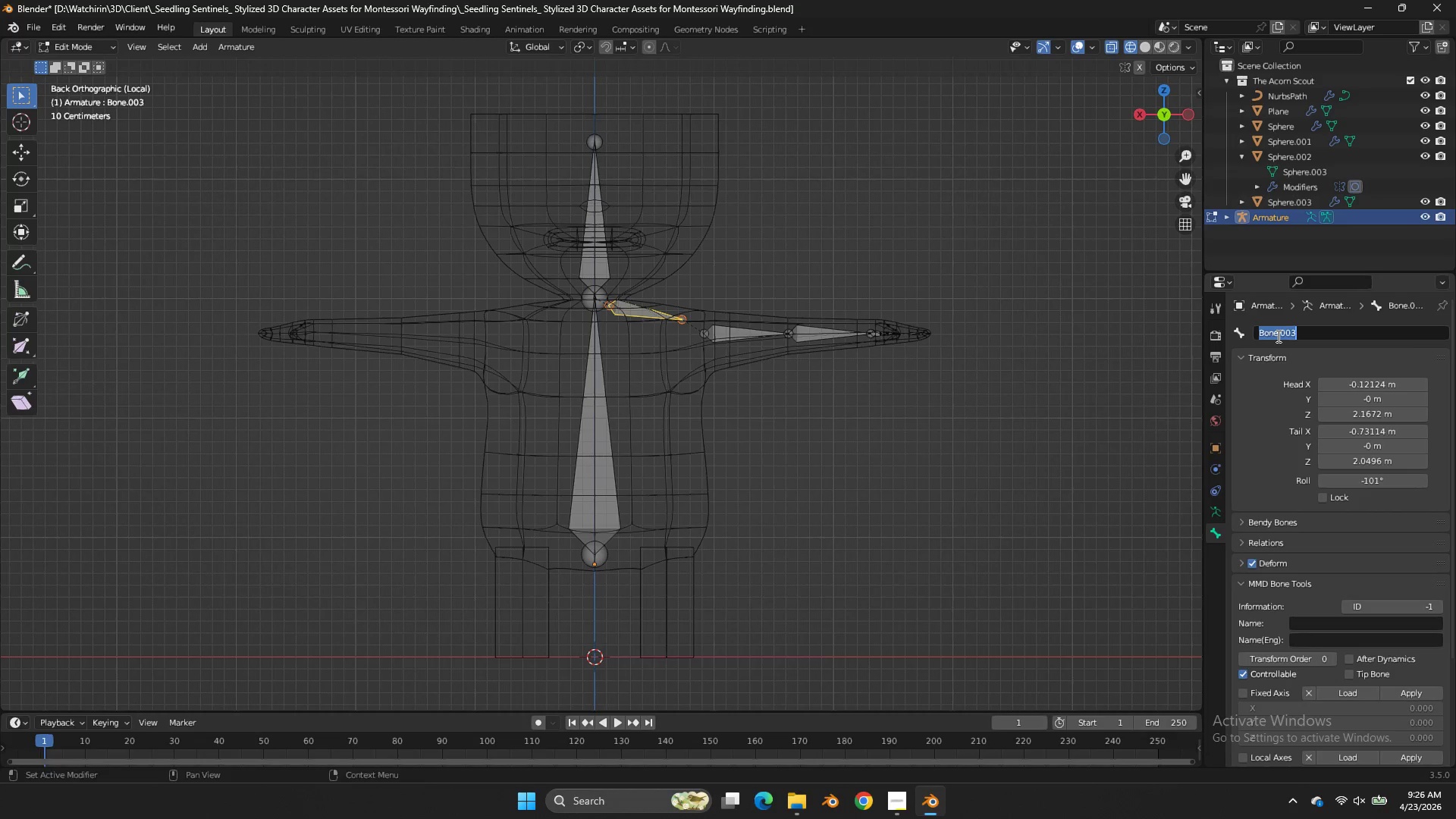 
type(Elbow.L)
 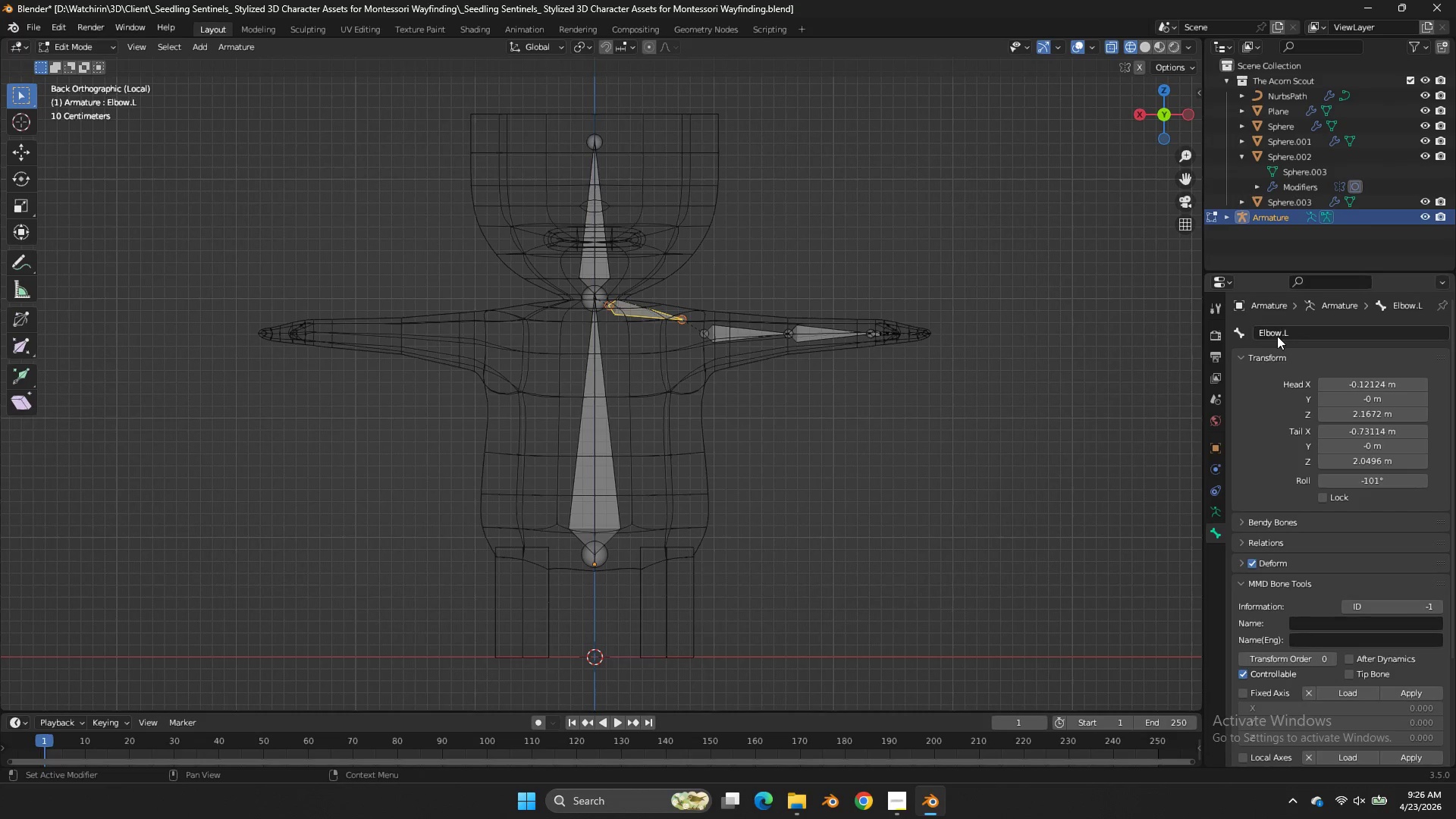 
key(Enter)
 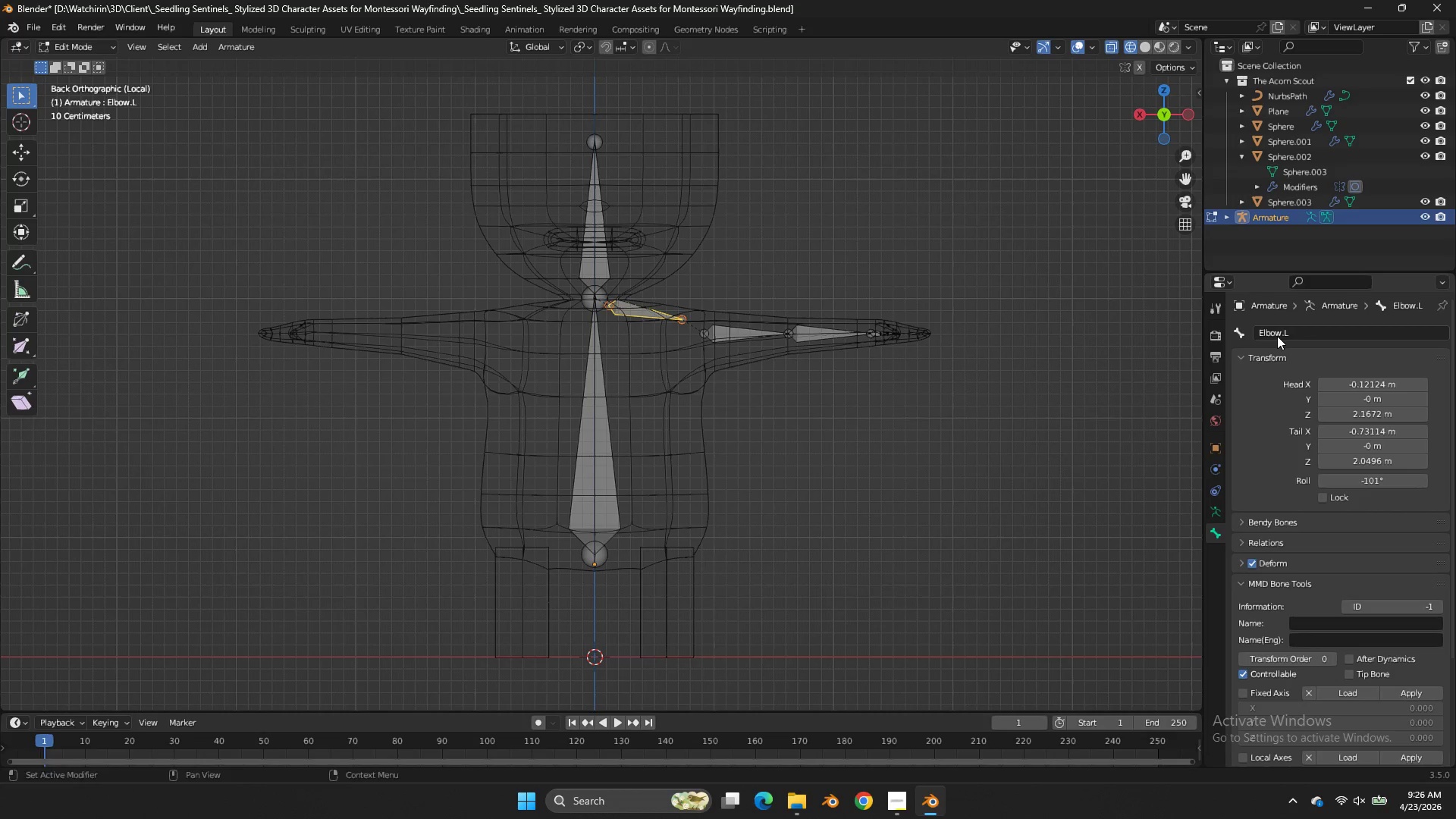 
key(Control+ControlLeft)
 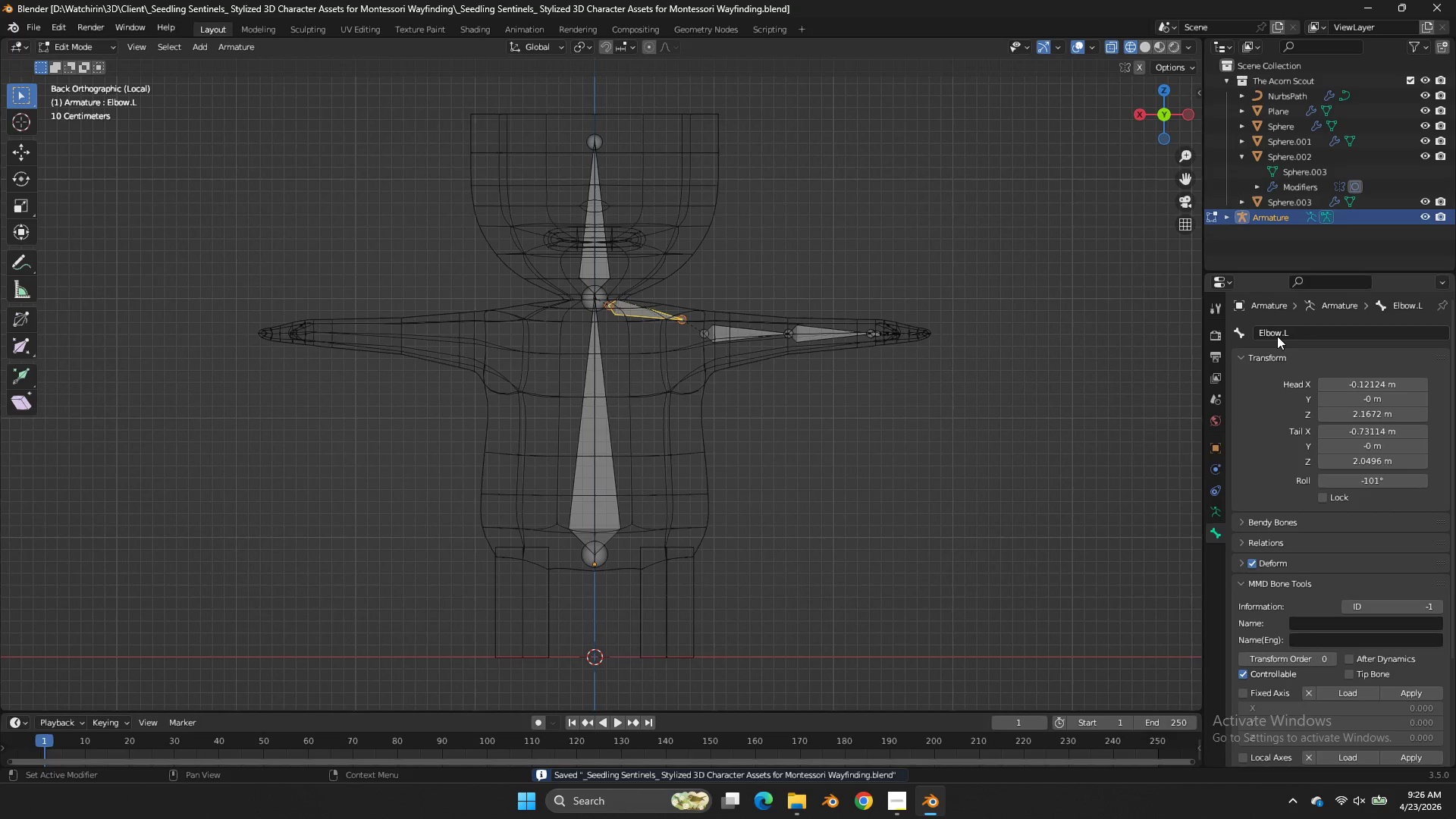 
key(Control+S)
 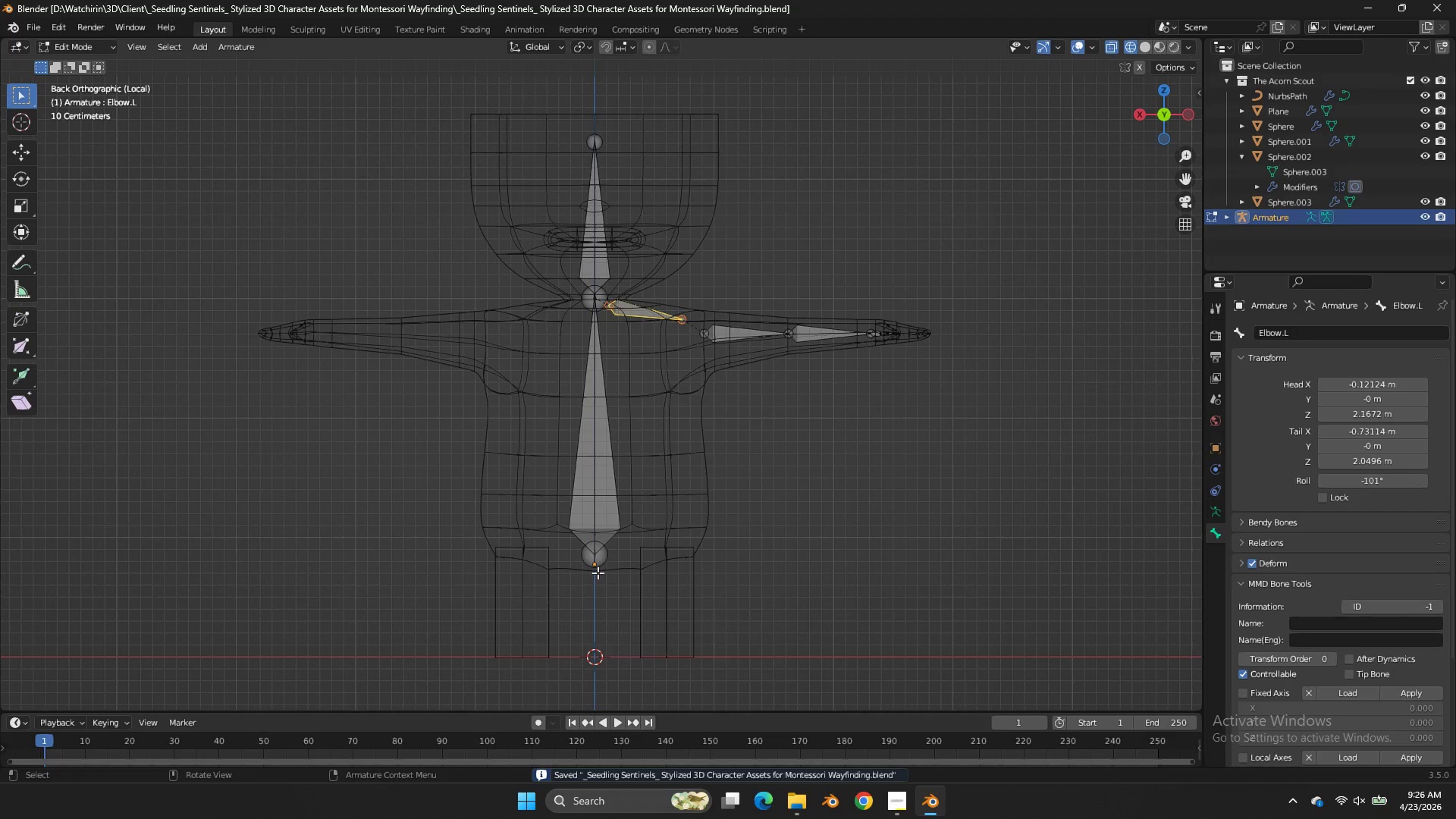 
double_click([598, 573])
 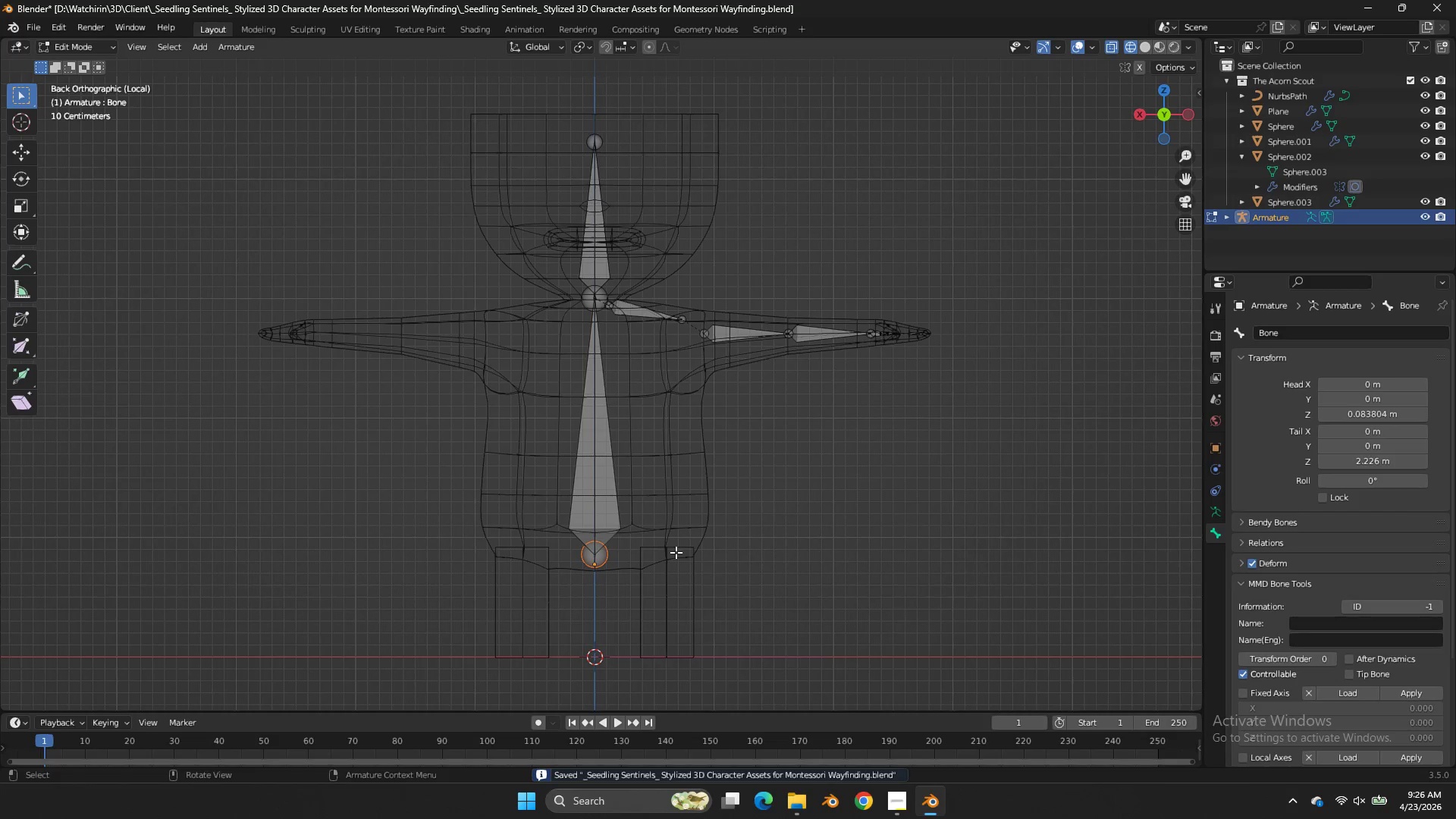 
key(E)
 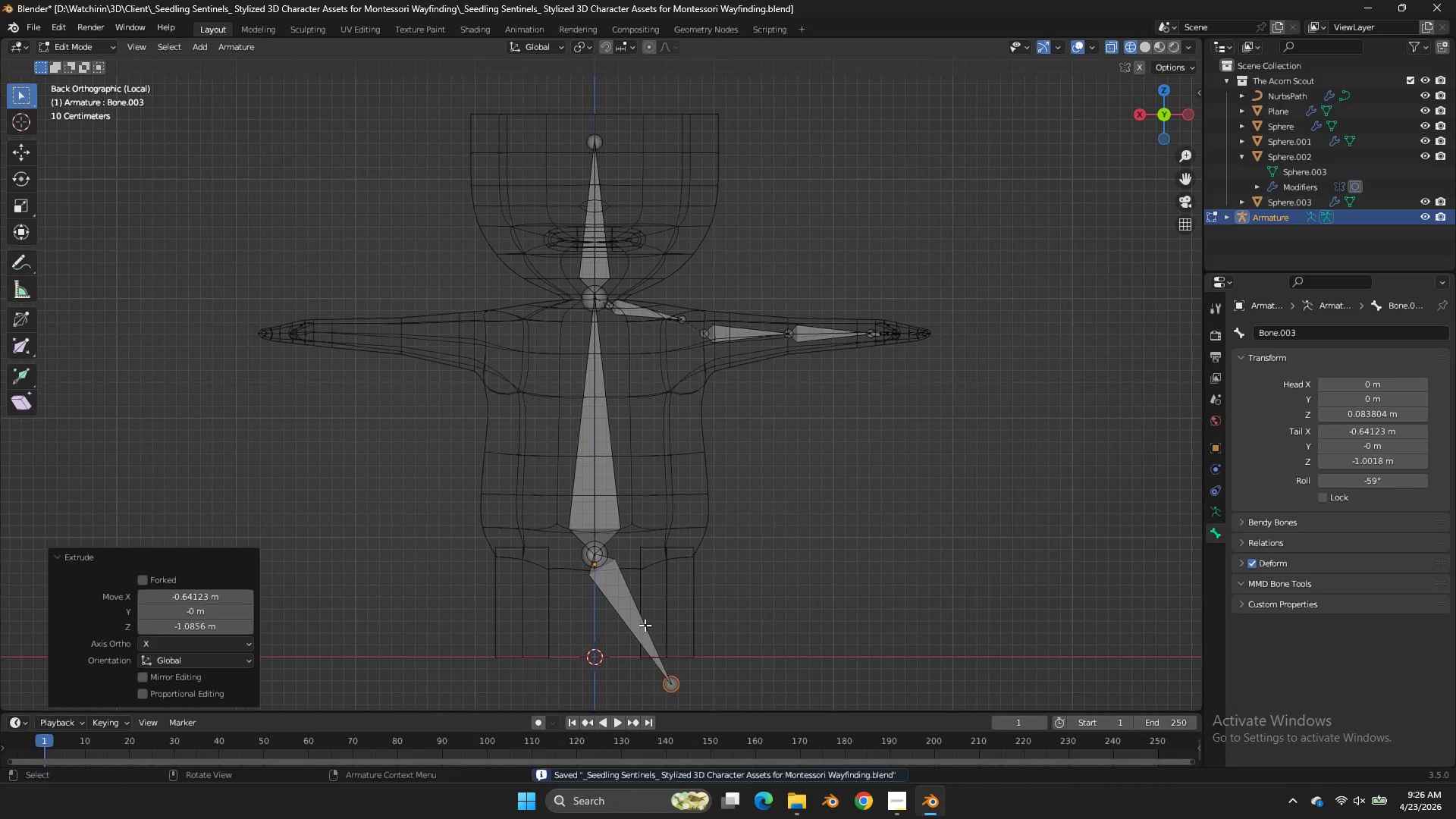 
double_click([643, 625])
 